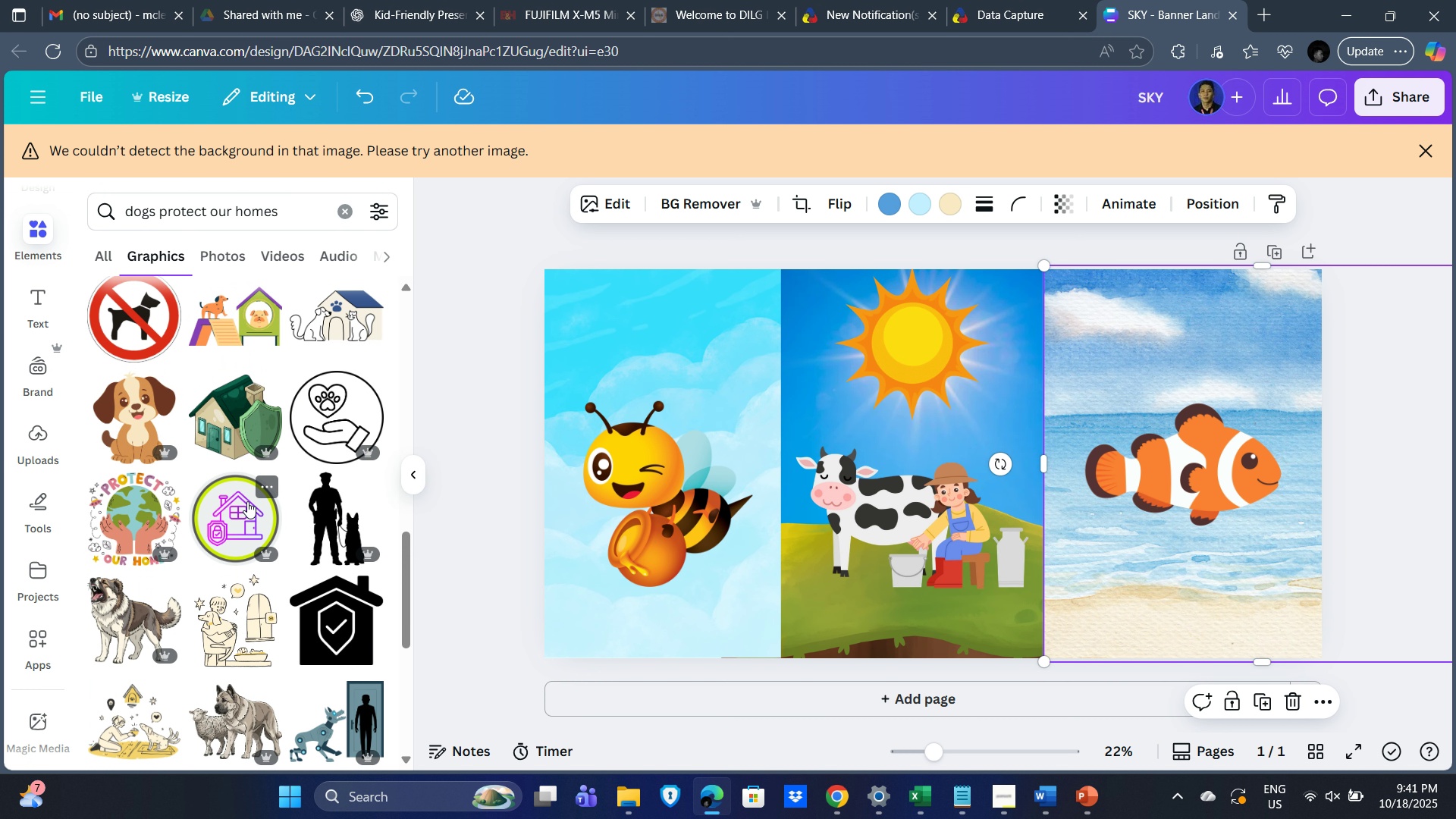 
scroll: coordinate [247, 501], scroll_direction: up, amount: 1.0
 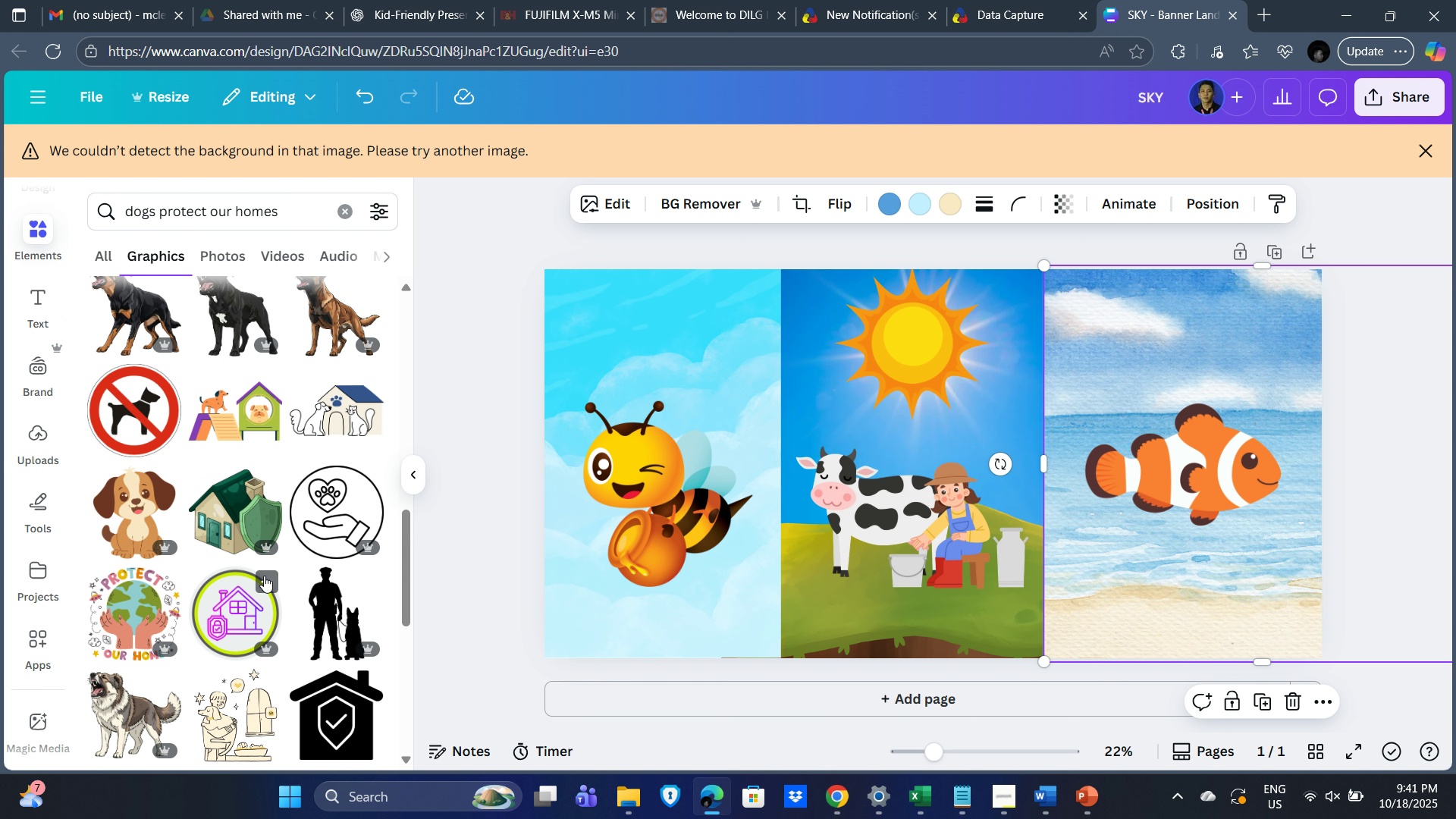 
scroll: coordinate [217, 475], scroll_direction: down, amount: 11.0
 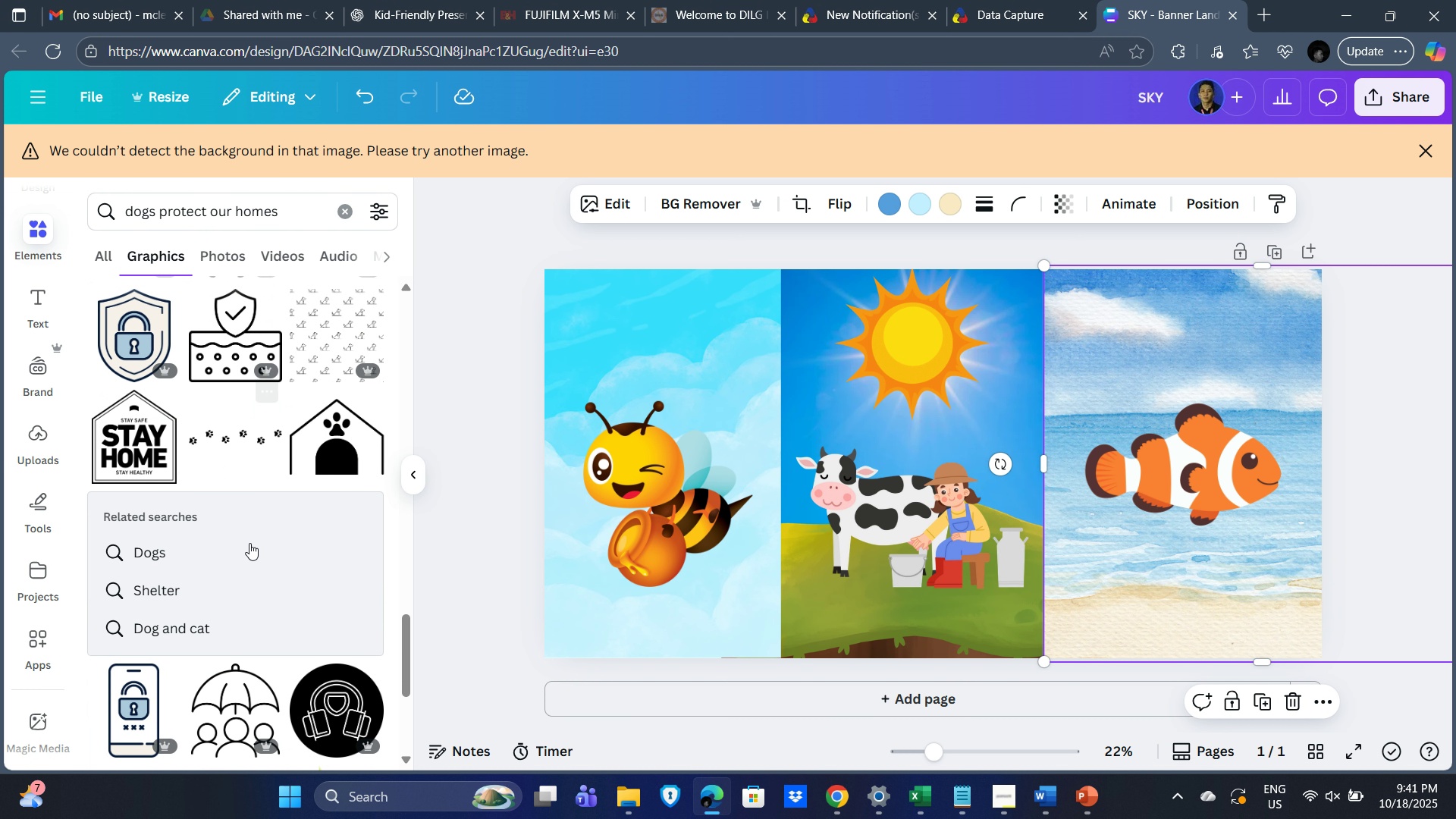 
scroll: coordinate [257, 552], scroll_direction: down, amount: 5.0
 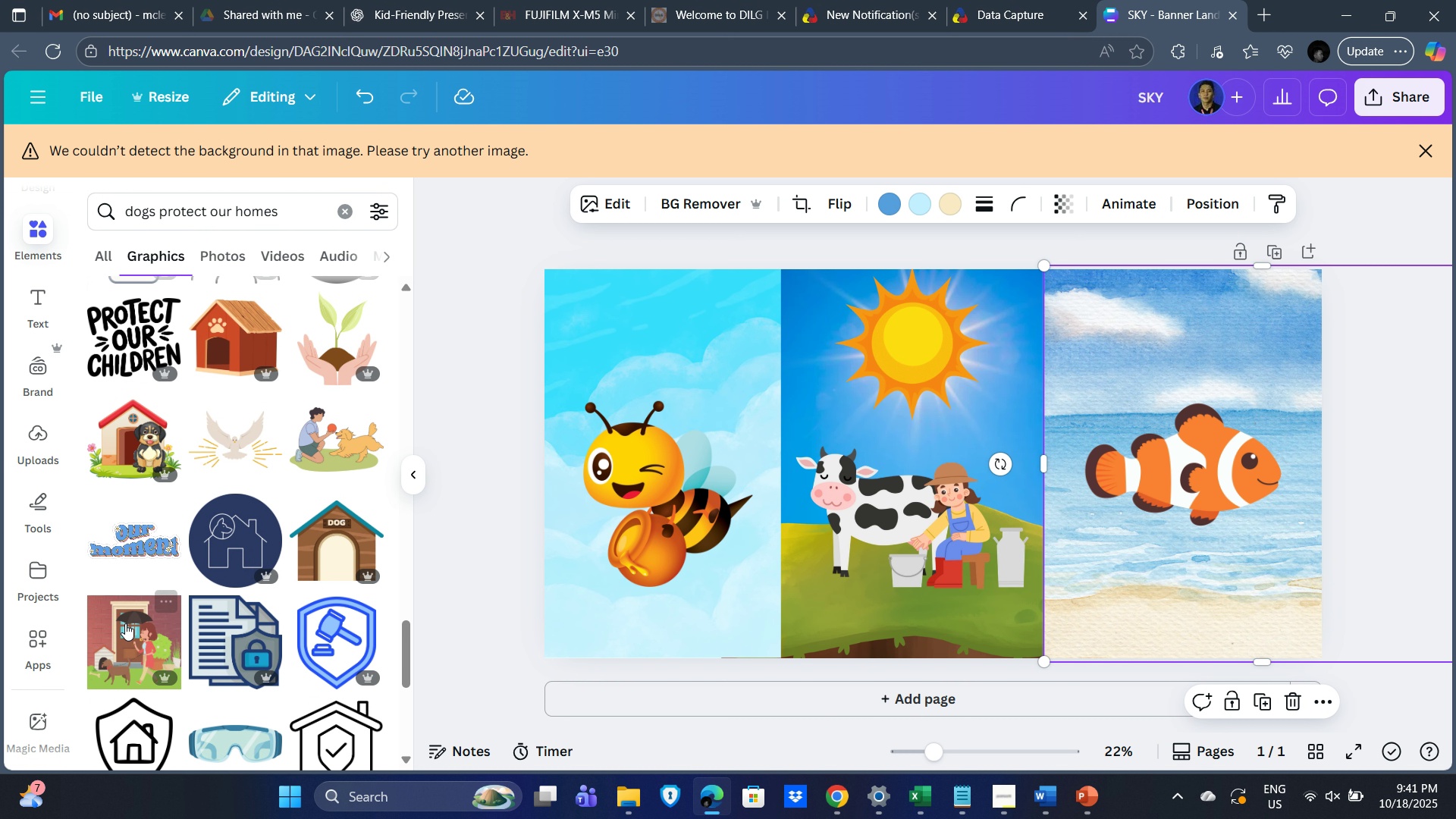 
left_click([124, 646])
 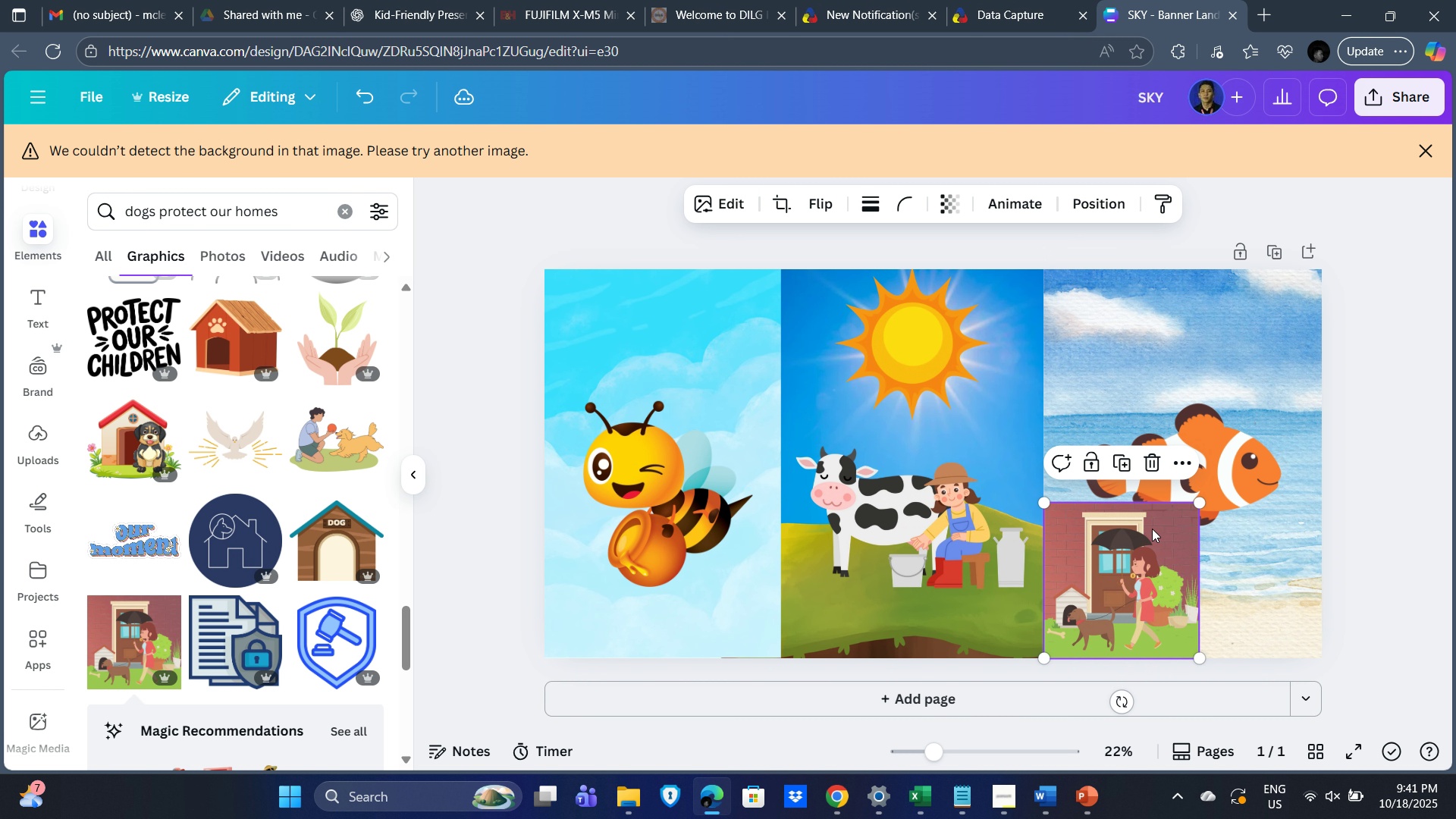 
left_click([1245, 446])
 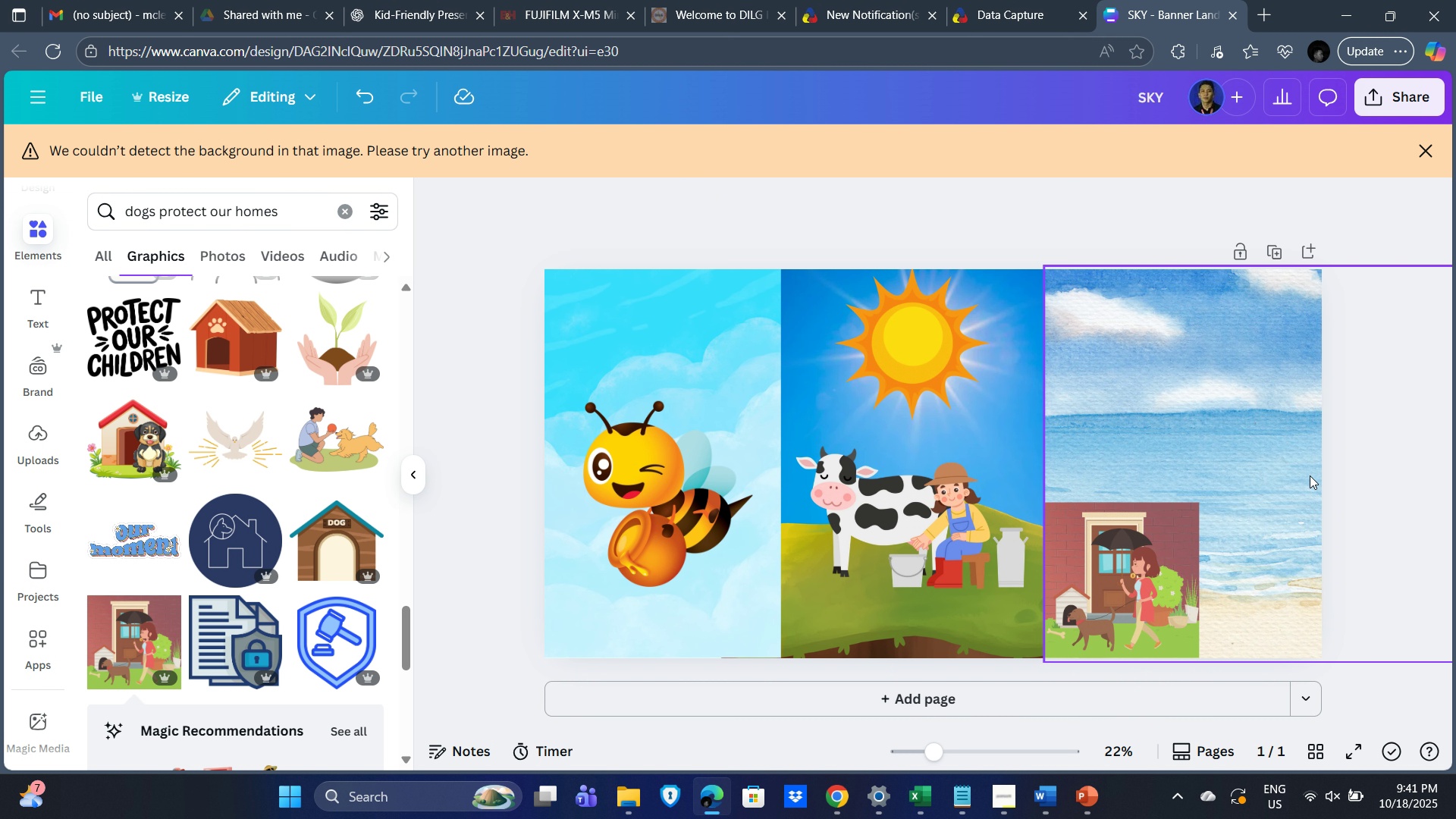 
key(Delete)
 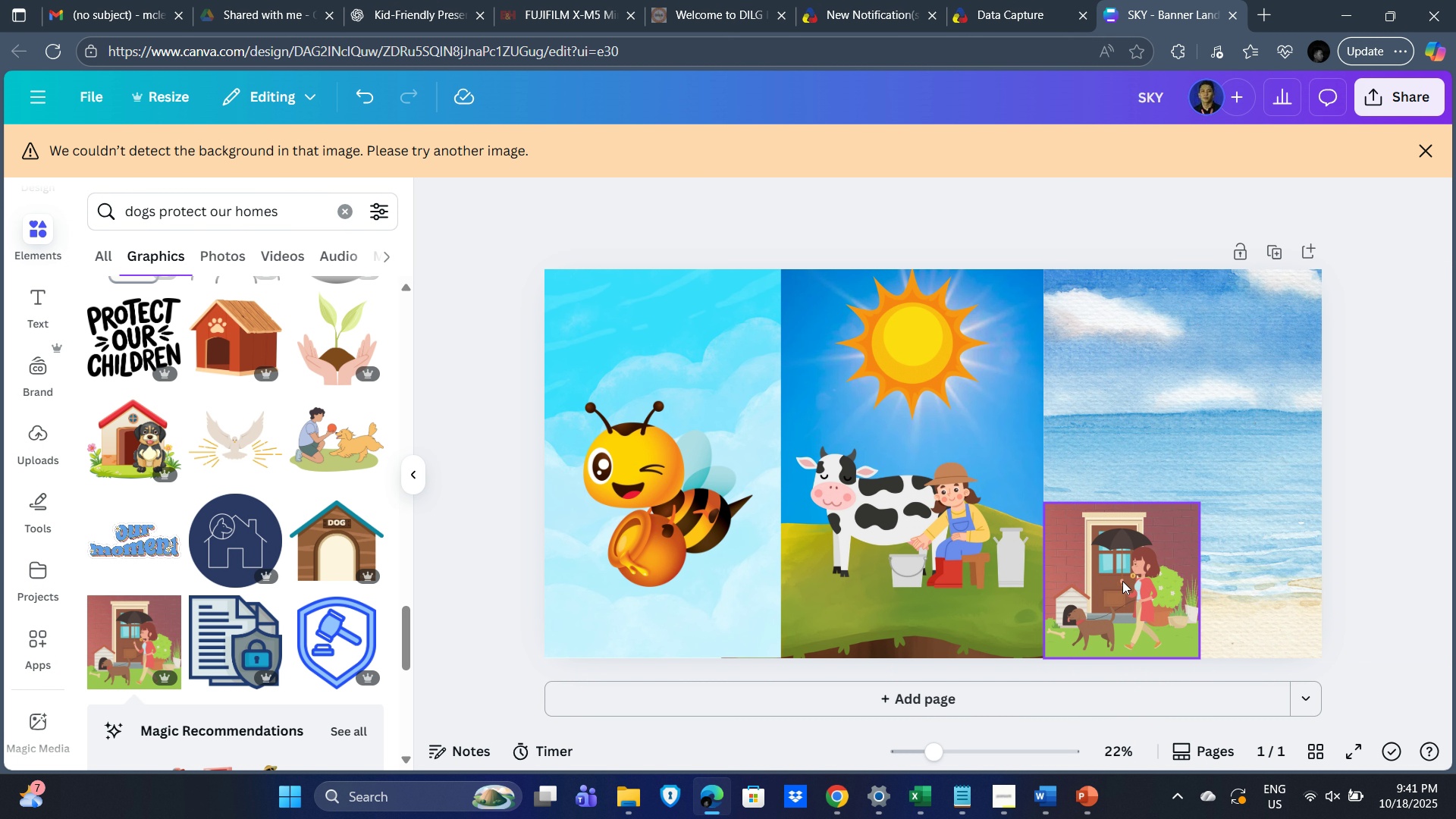 
left_click([1108, 582])
 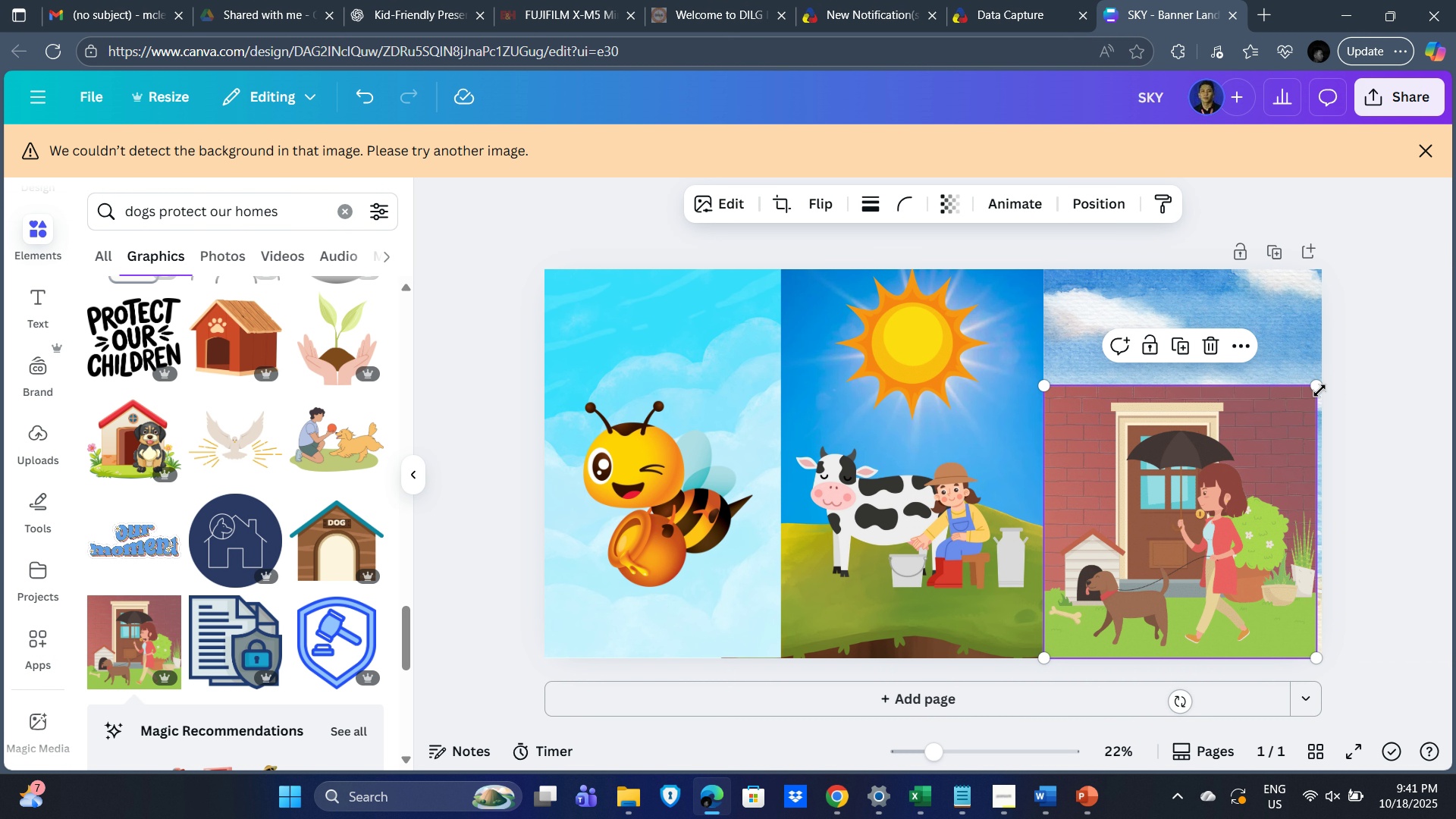 
wait(5.83)
 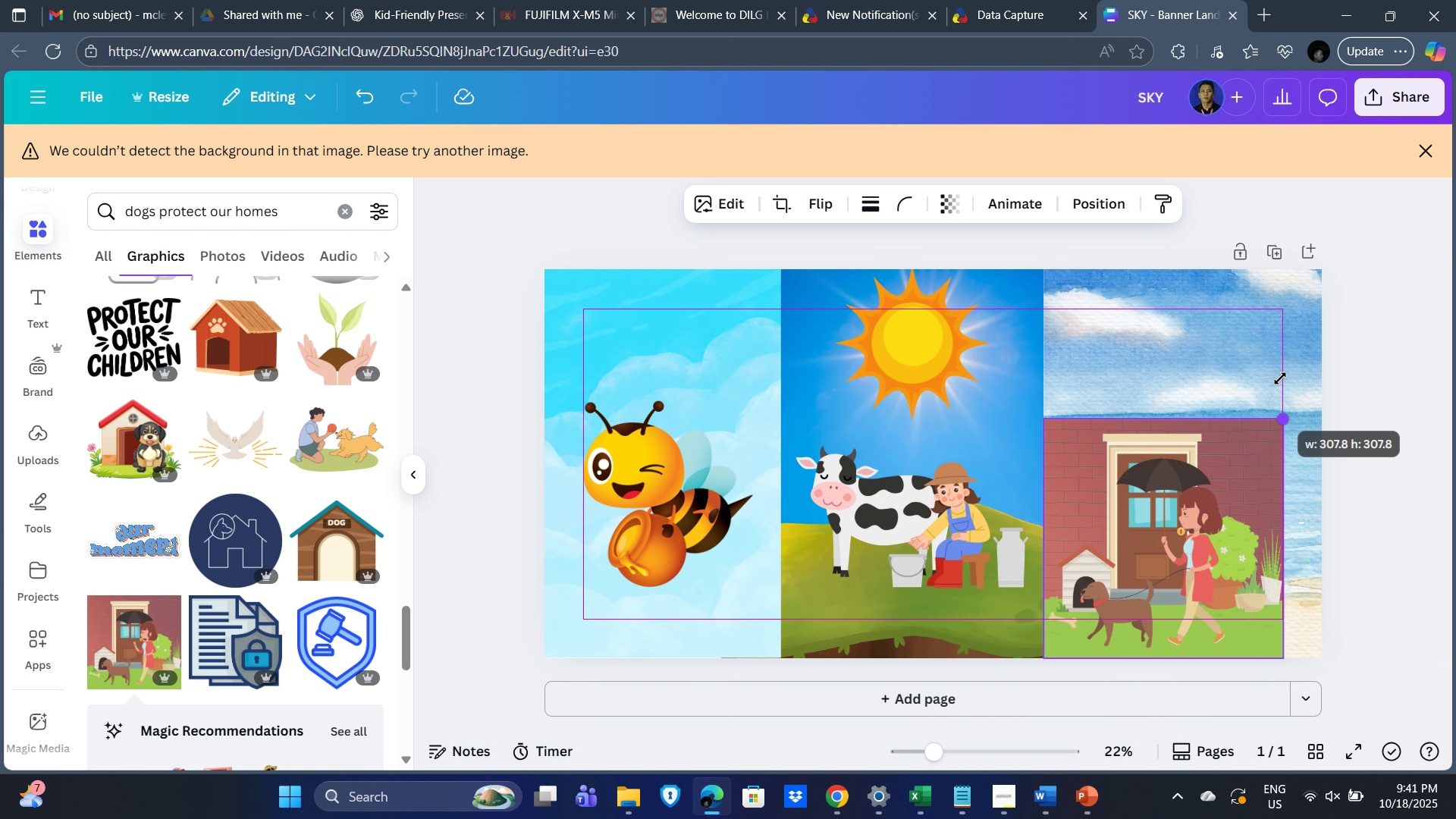 
left_click([1403, 369])
 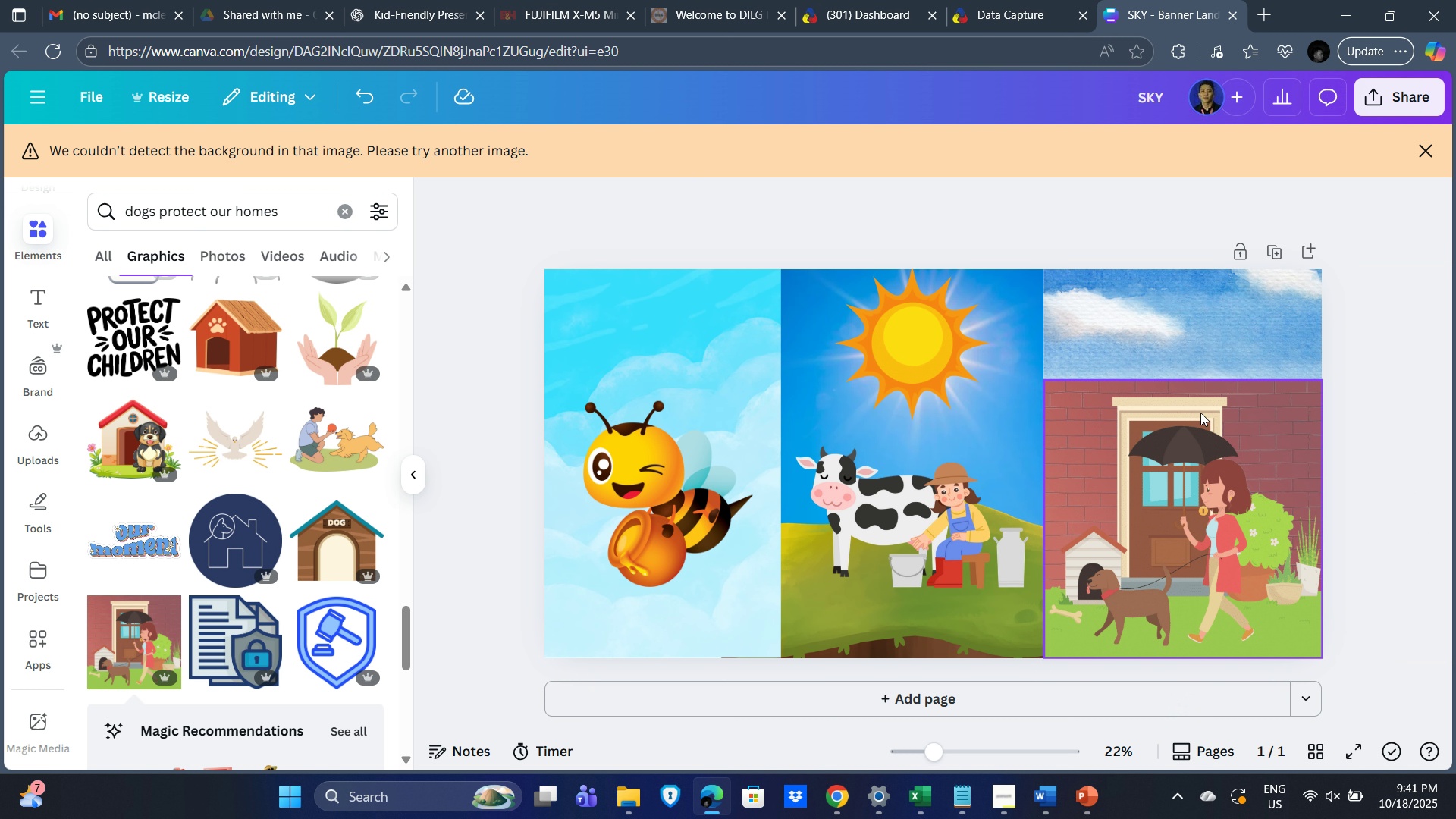 
left_click([1212, 411])
 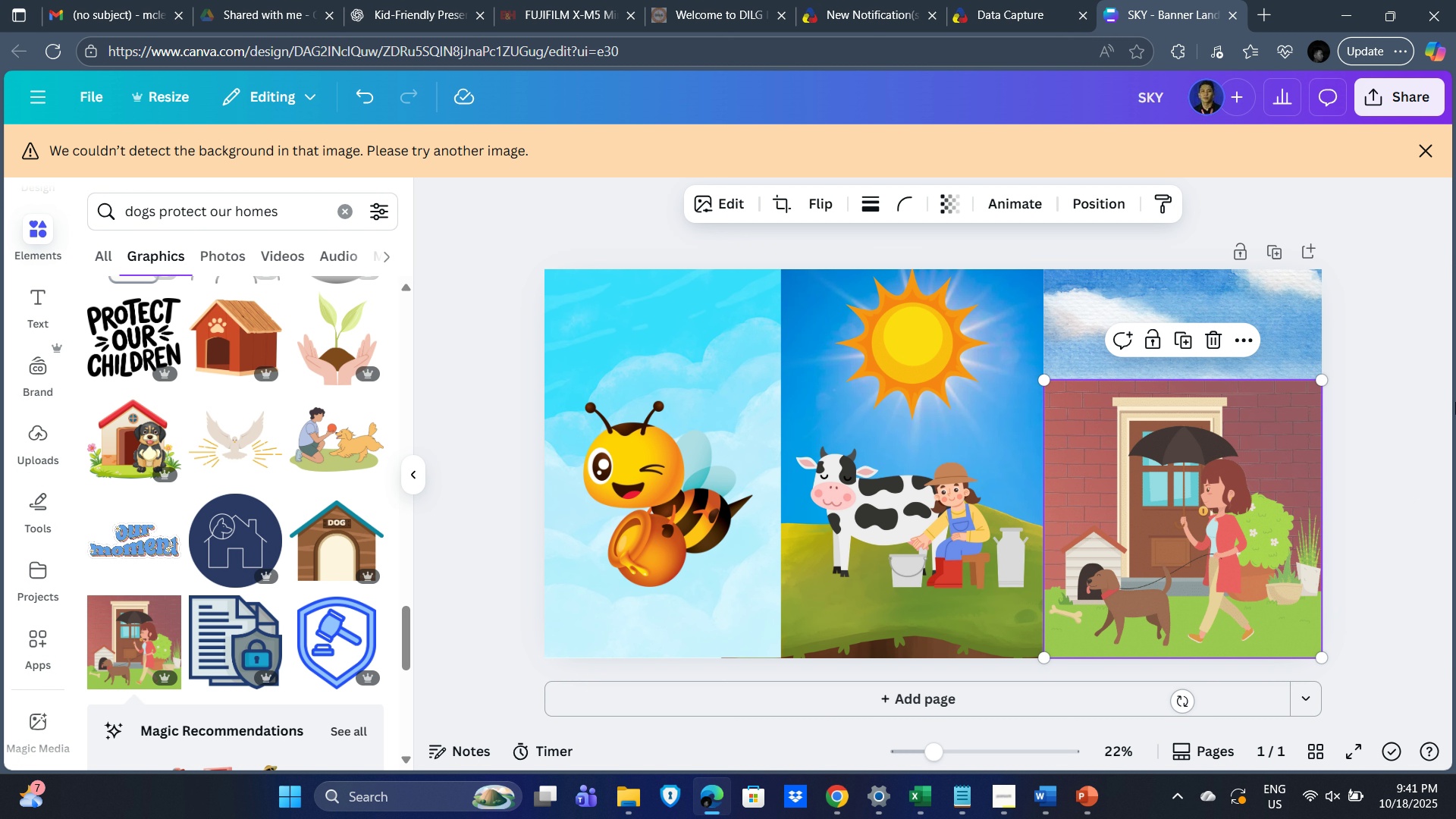 
left_click([1454, 405])
 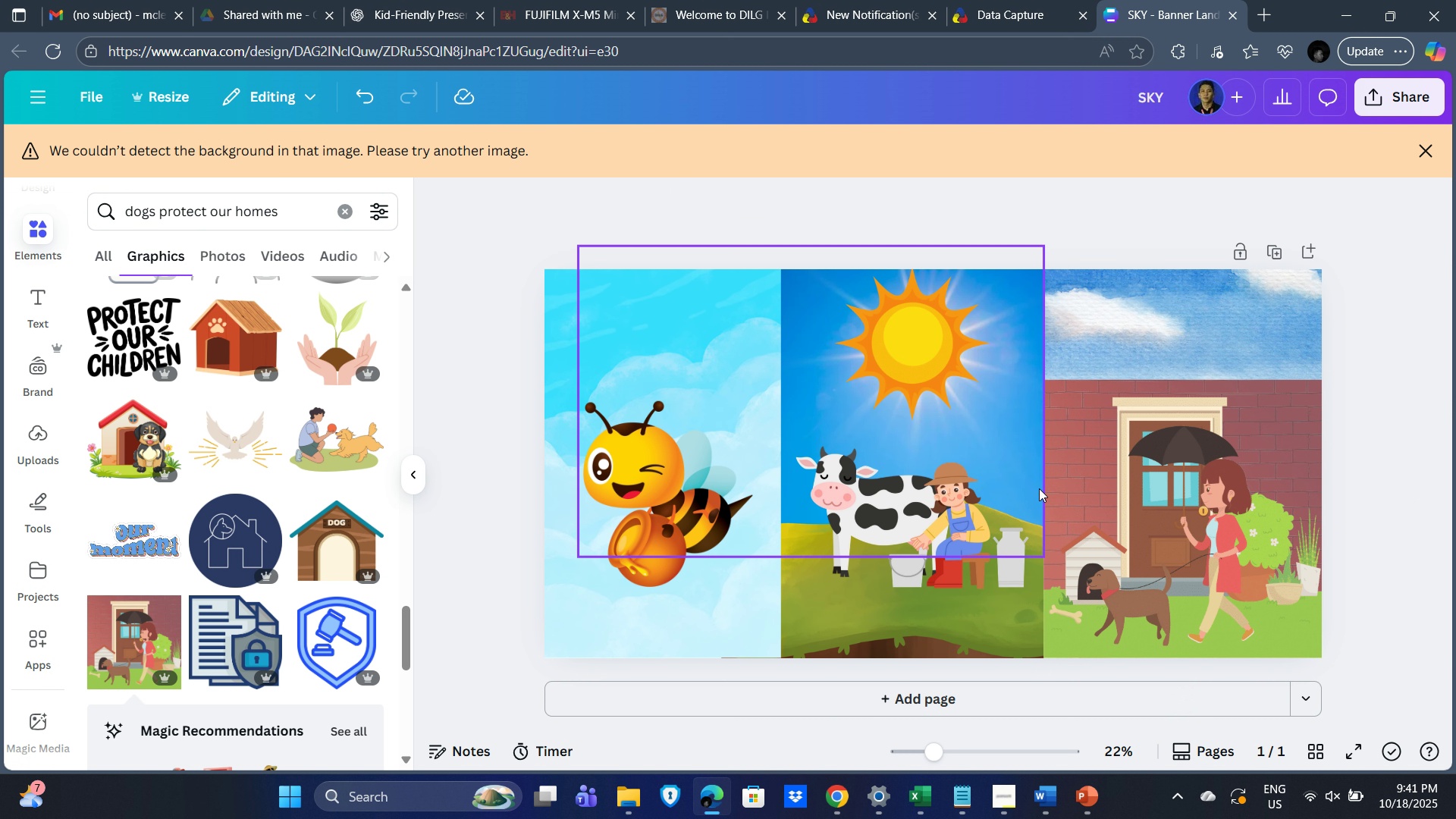 
left_click([1188, 431])
 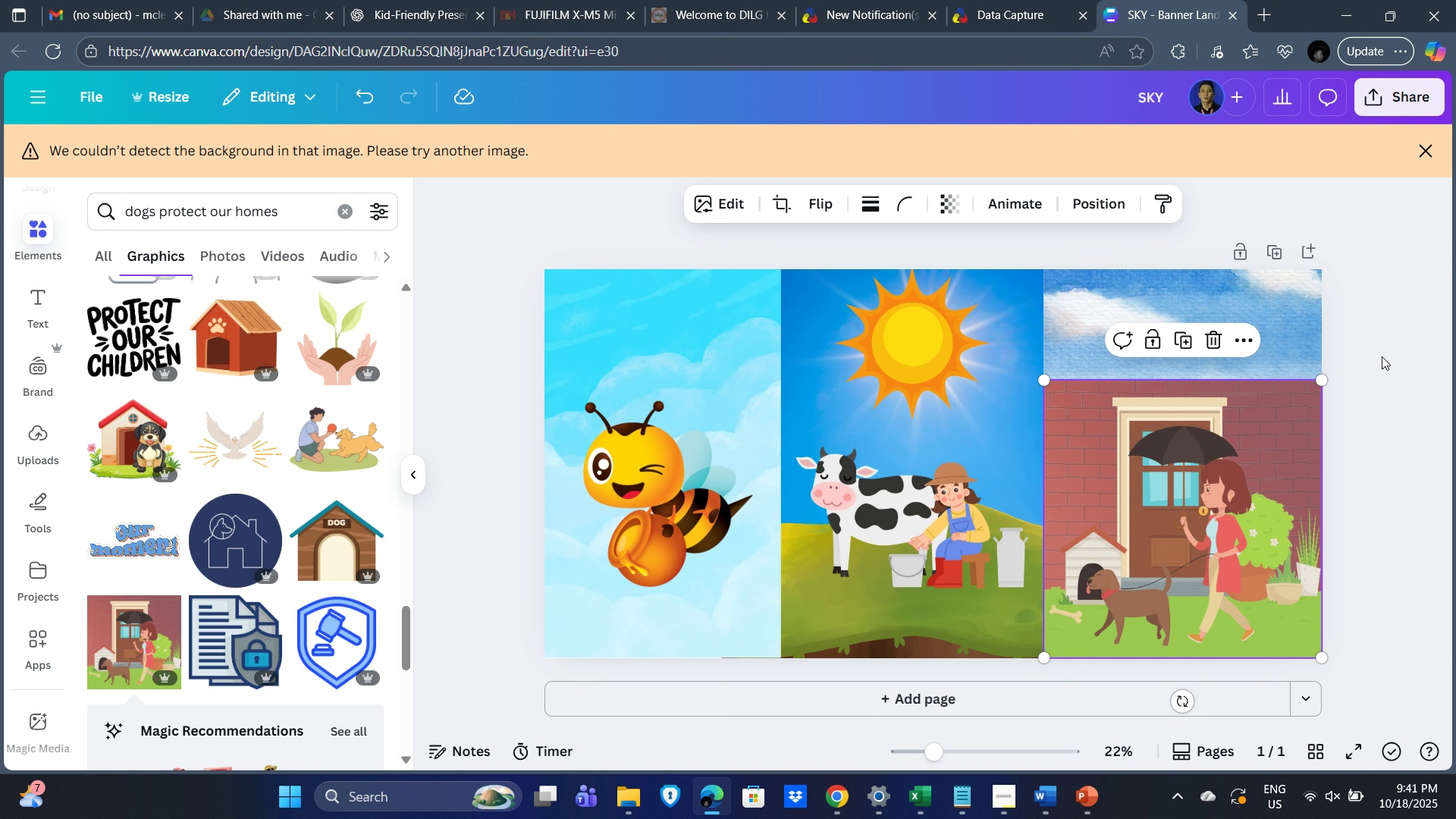 
left_click([1382, 356])
 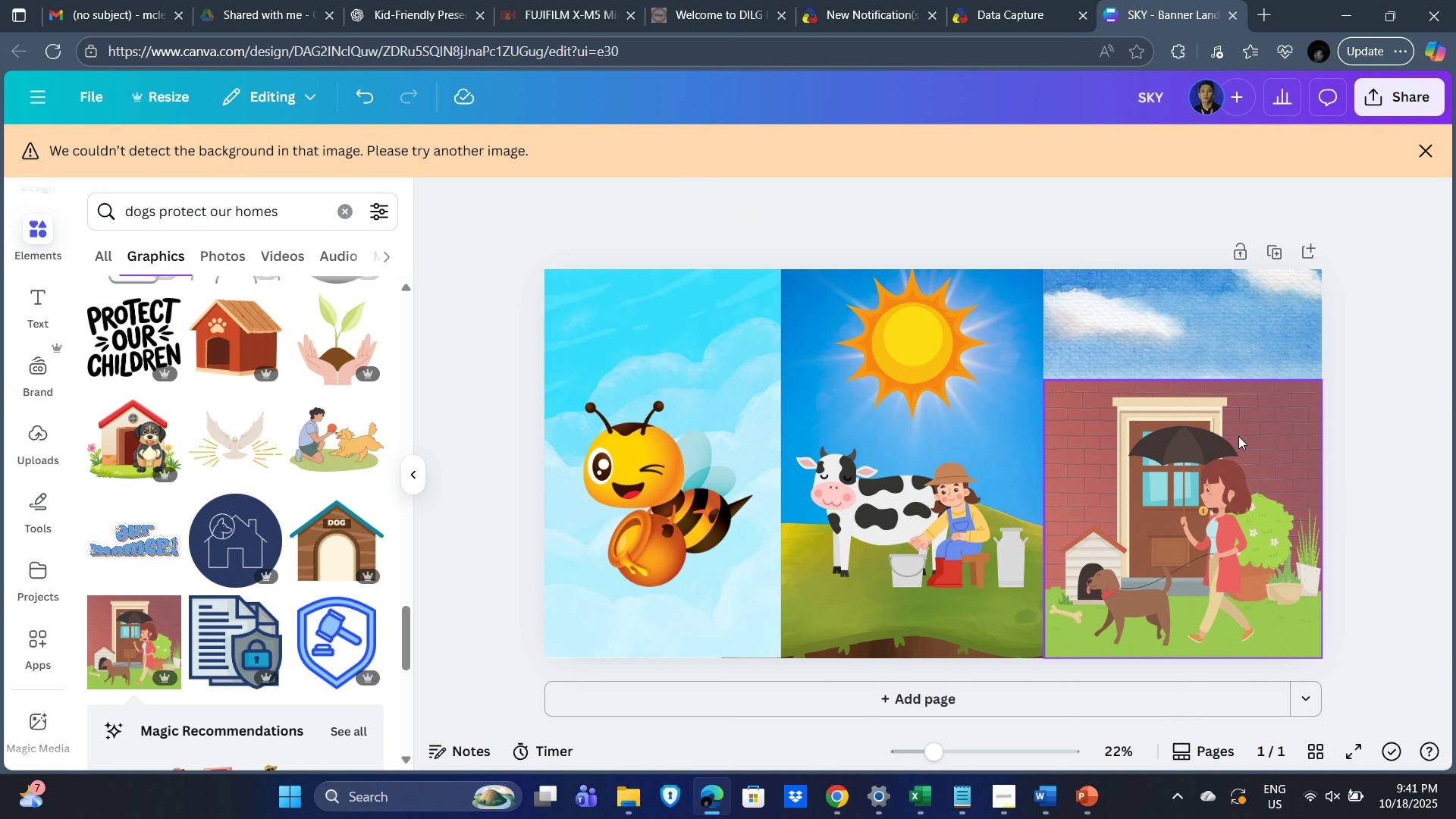 
left_click([1228, 456])
 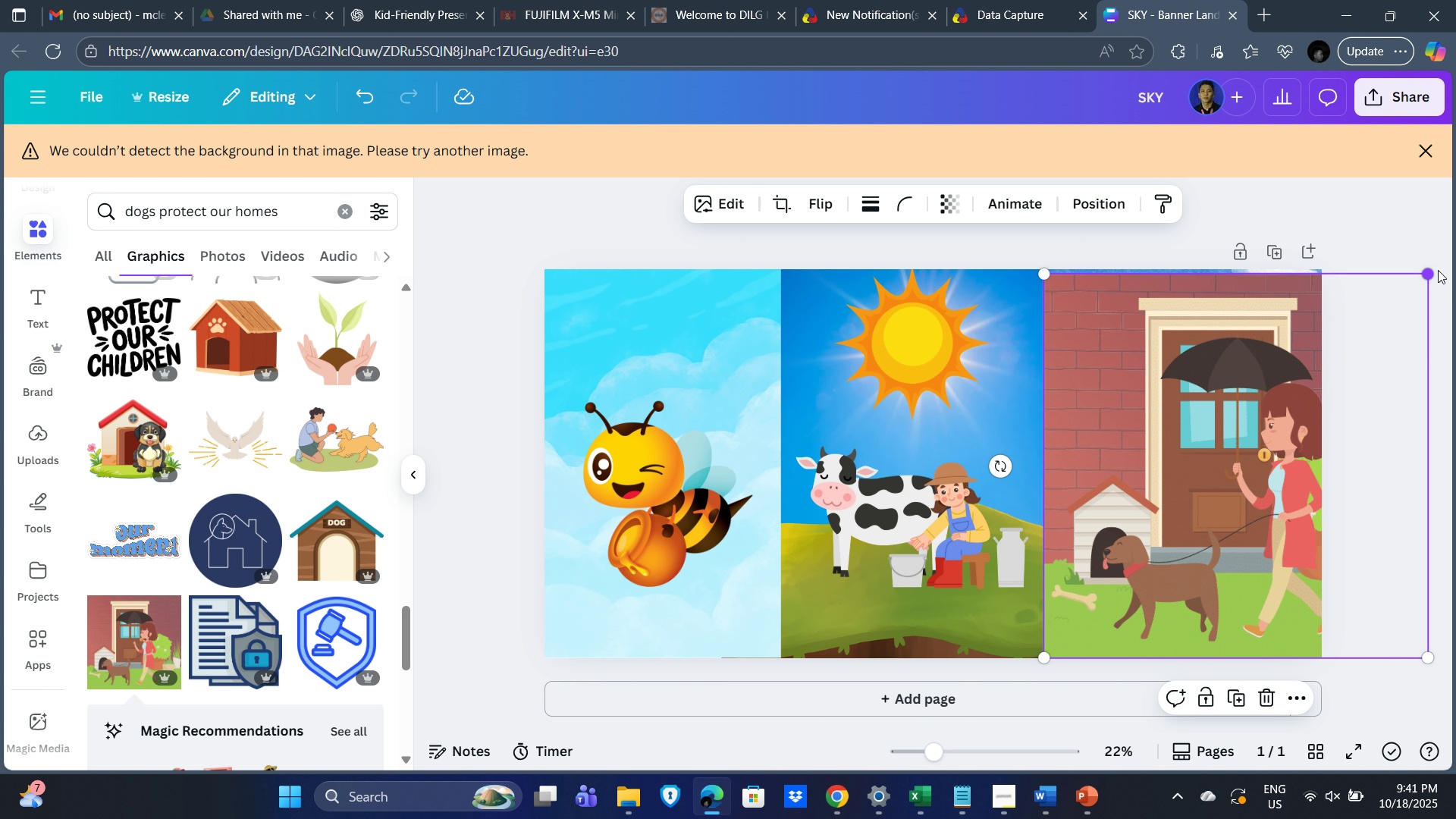 
wait(5.98)
 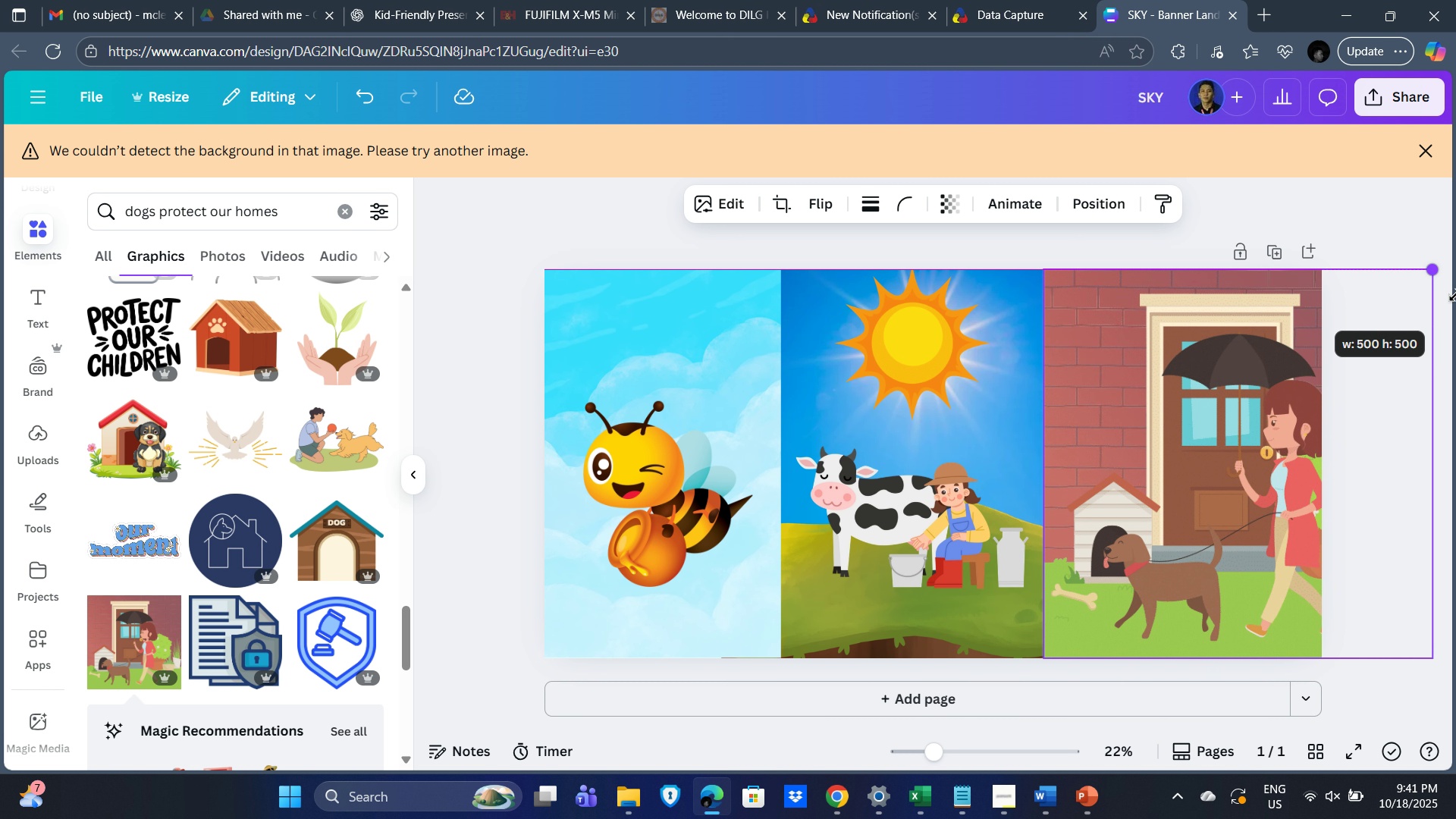 
left_click([941, 248])
 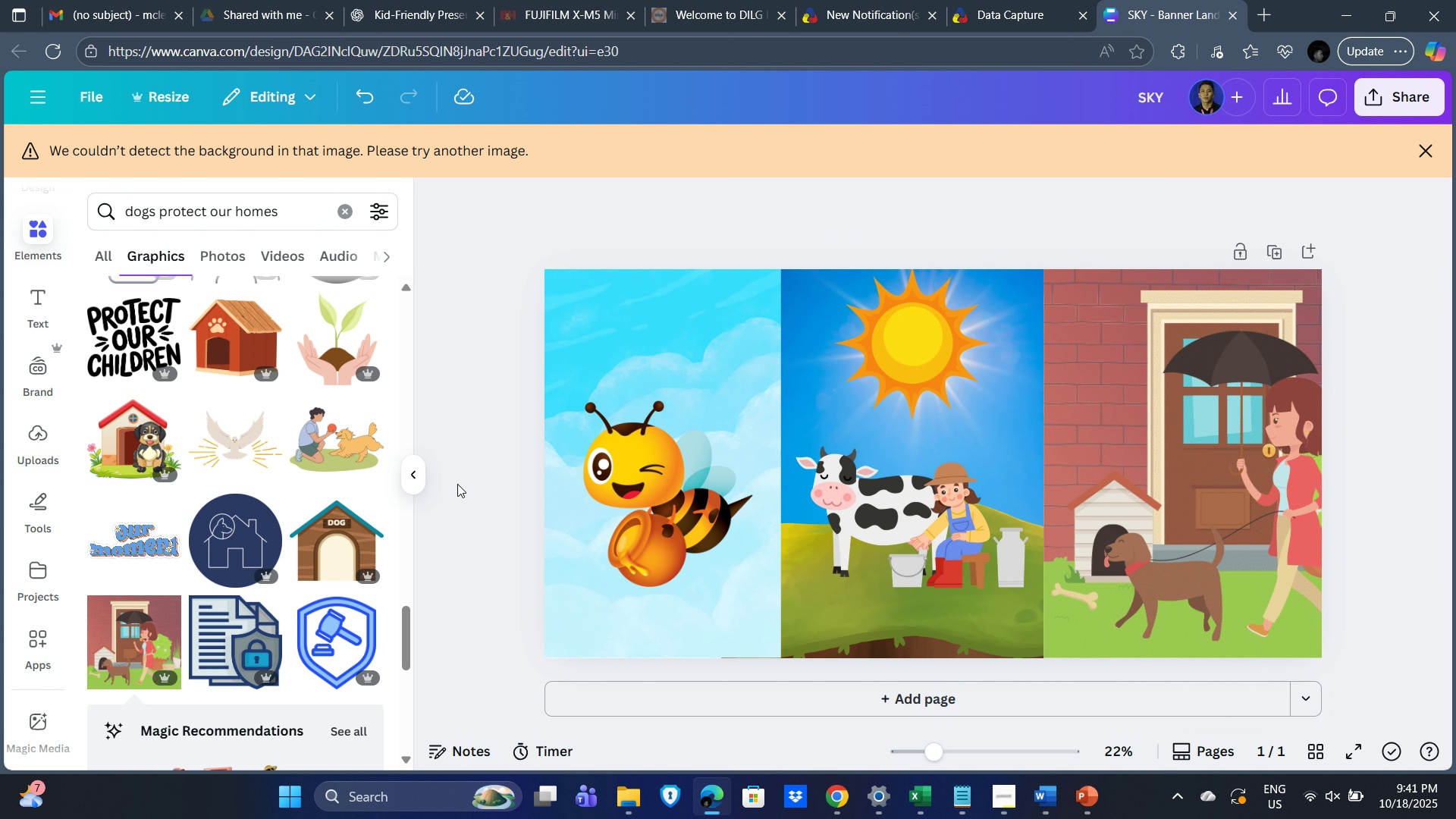 
left_click([491, 249])
 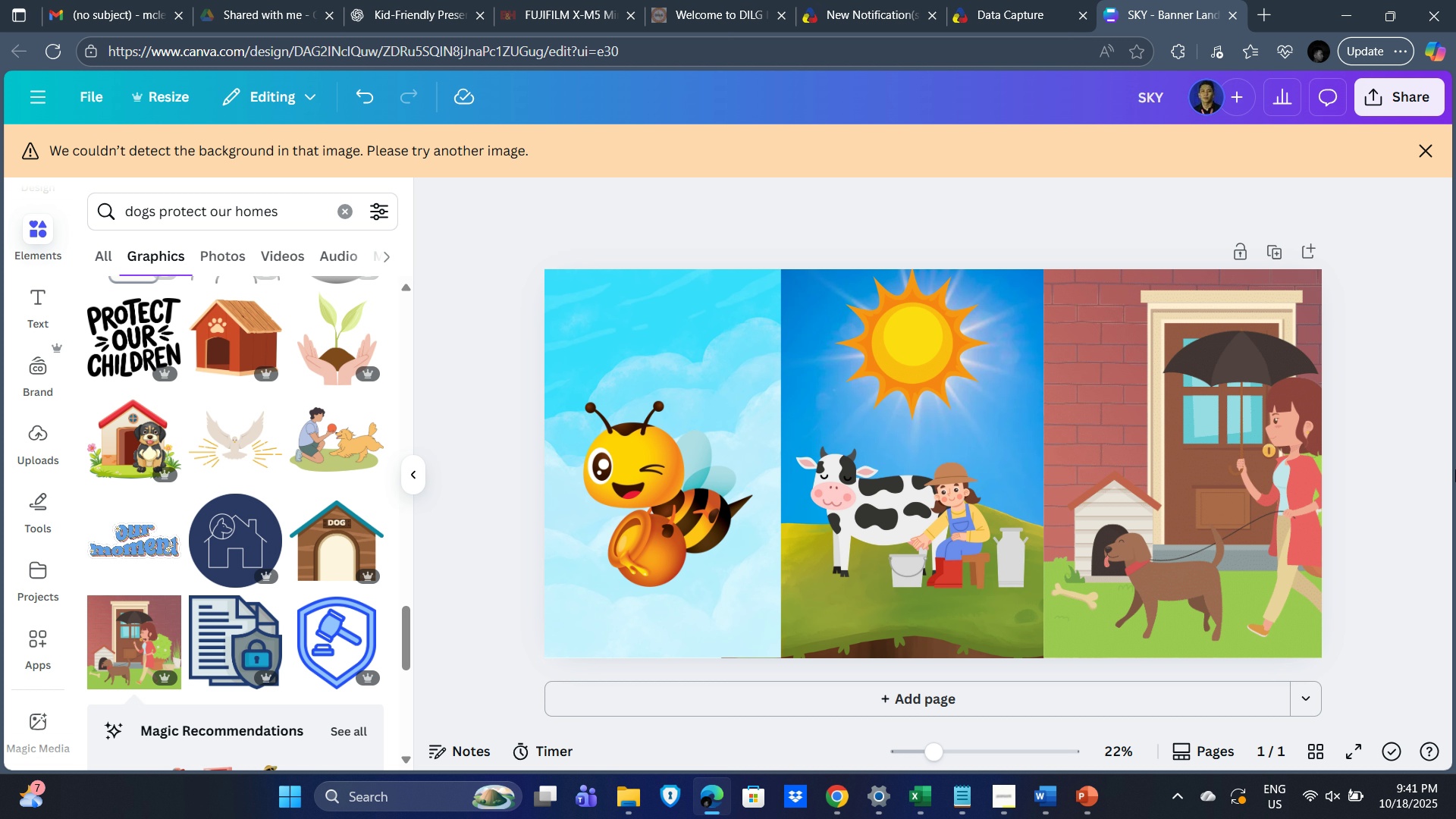 
key(PrintScreen)
 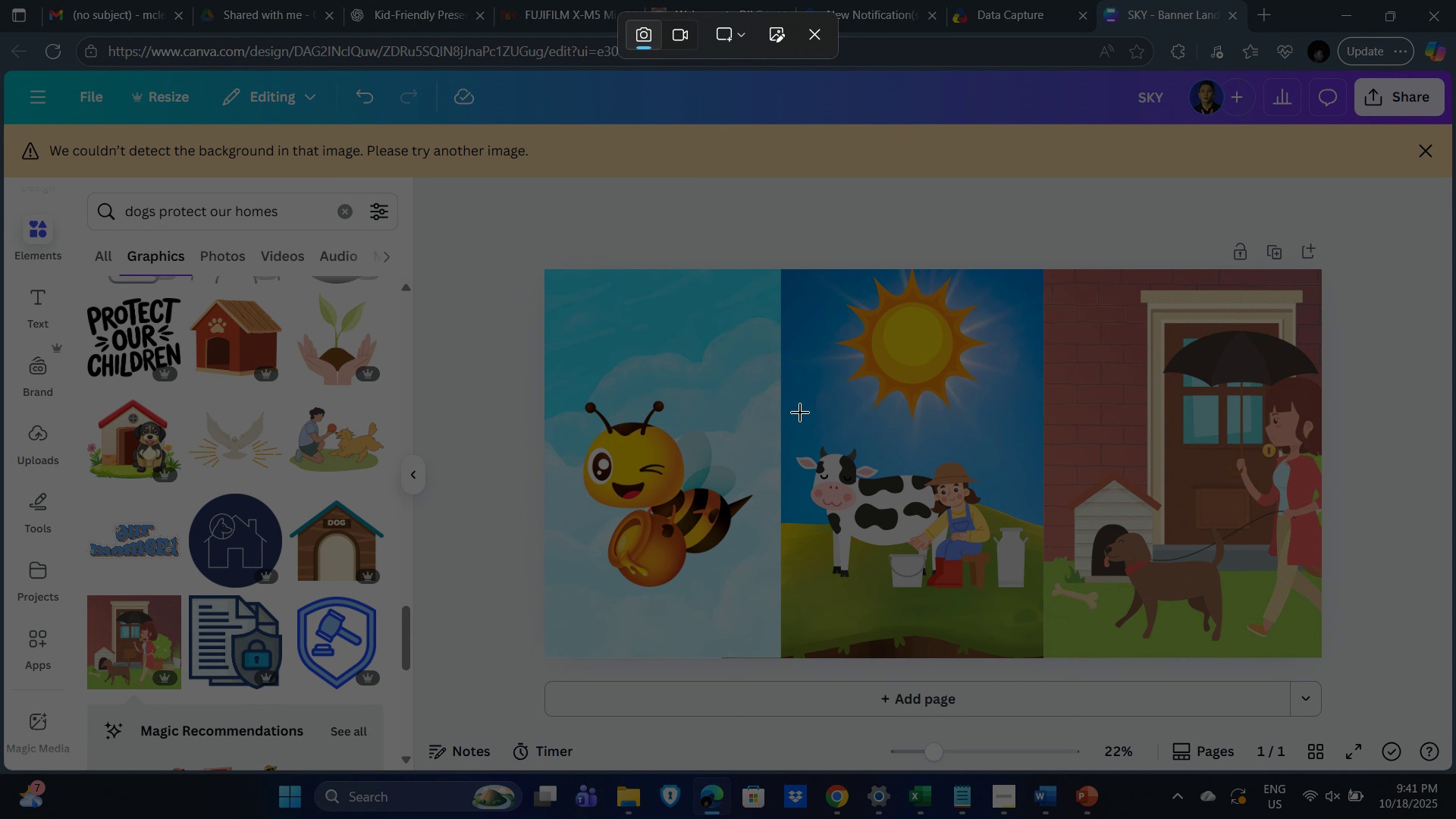 
mouse_move([579, 276])
 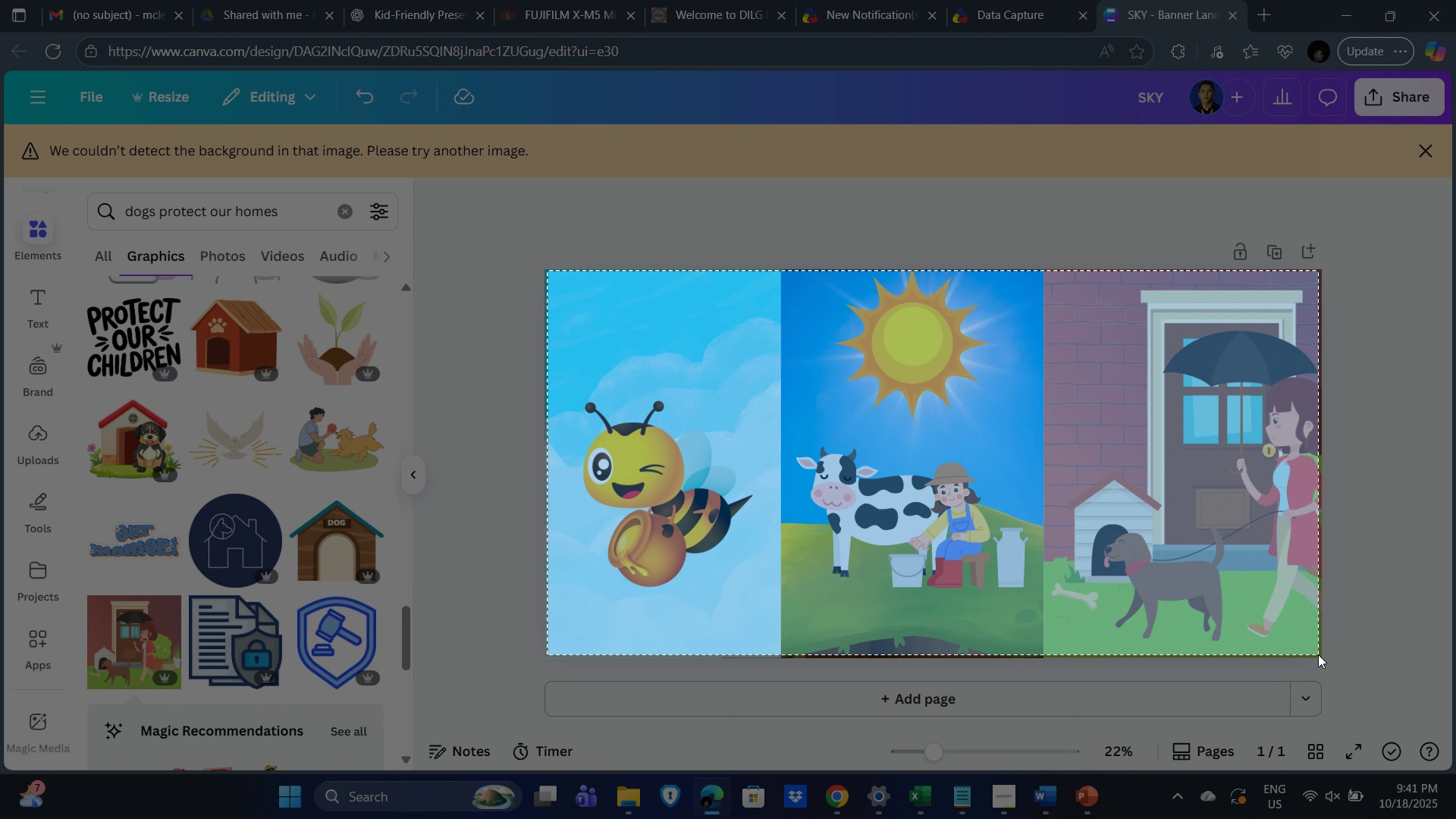 
key(Alt+Tab)
 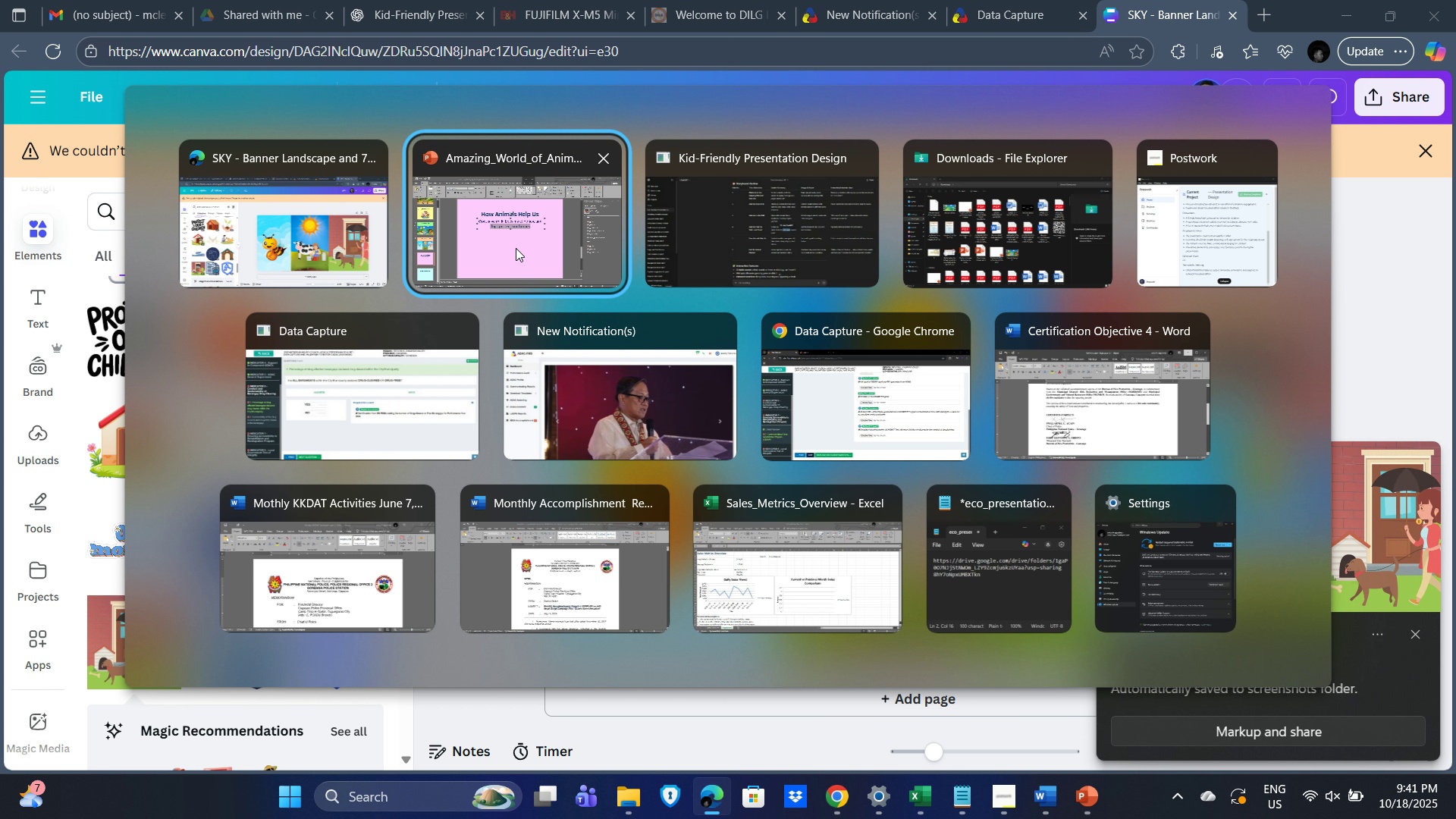 
left_click([516, 248])
 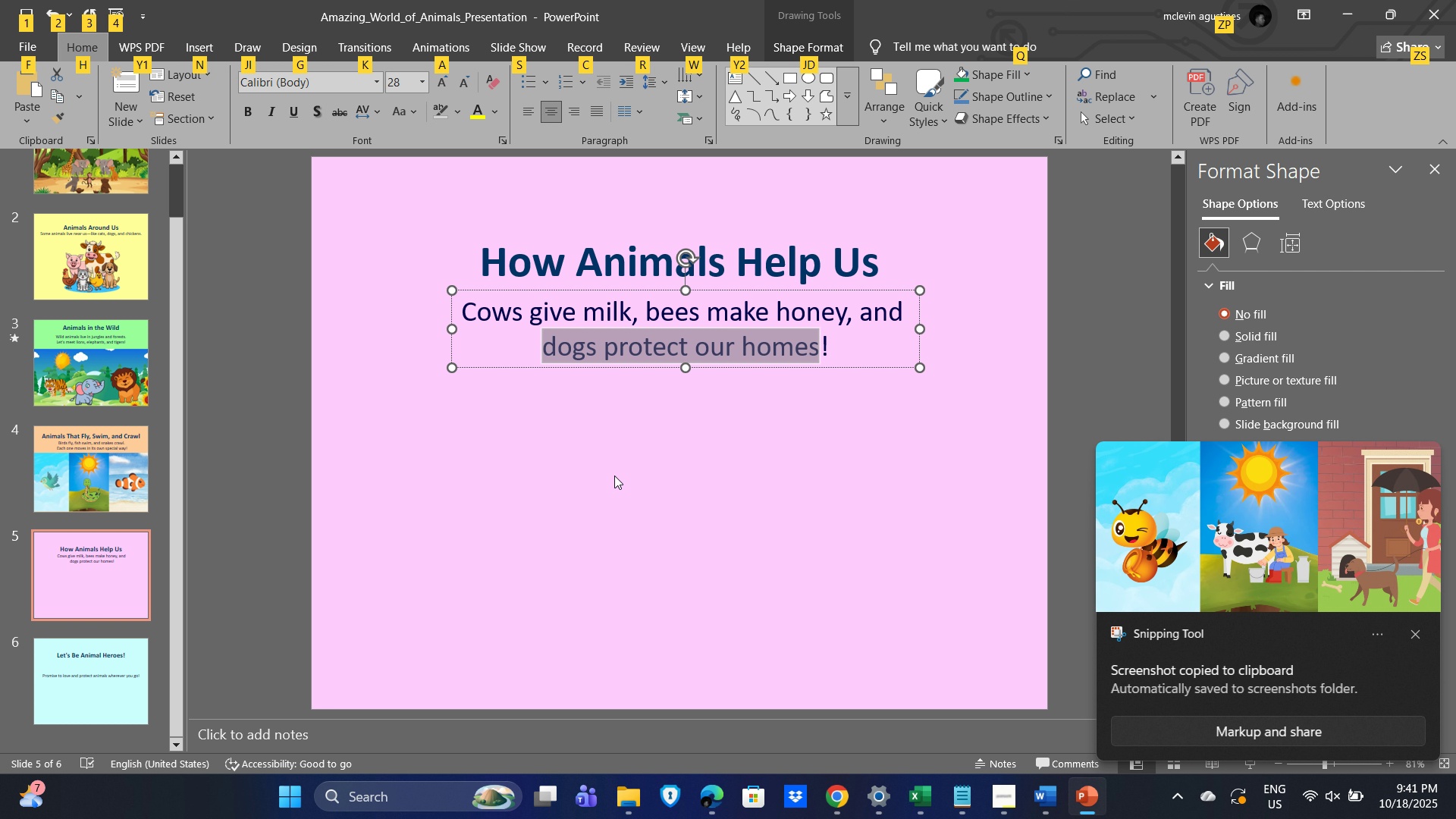 
left_click([614, 475])
 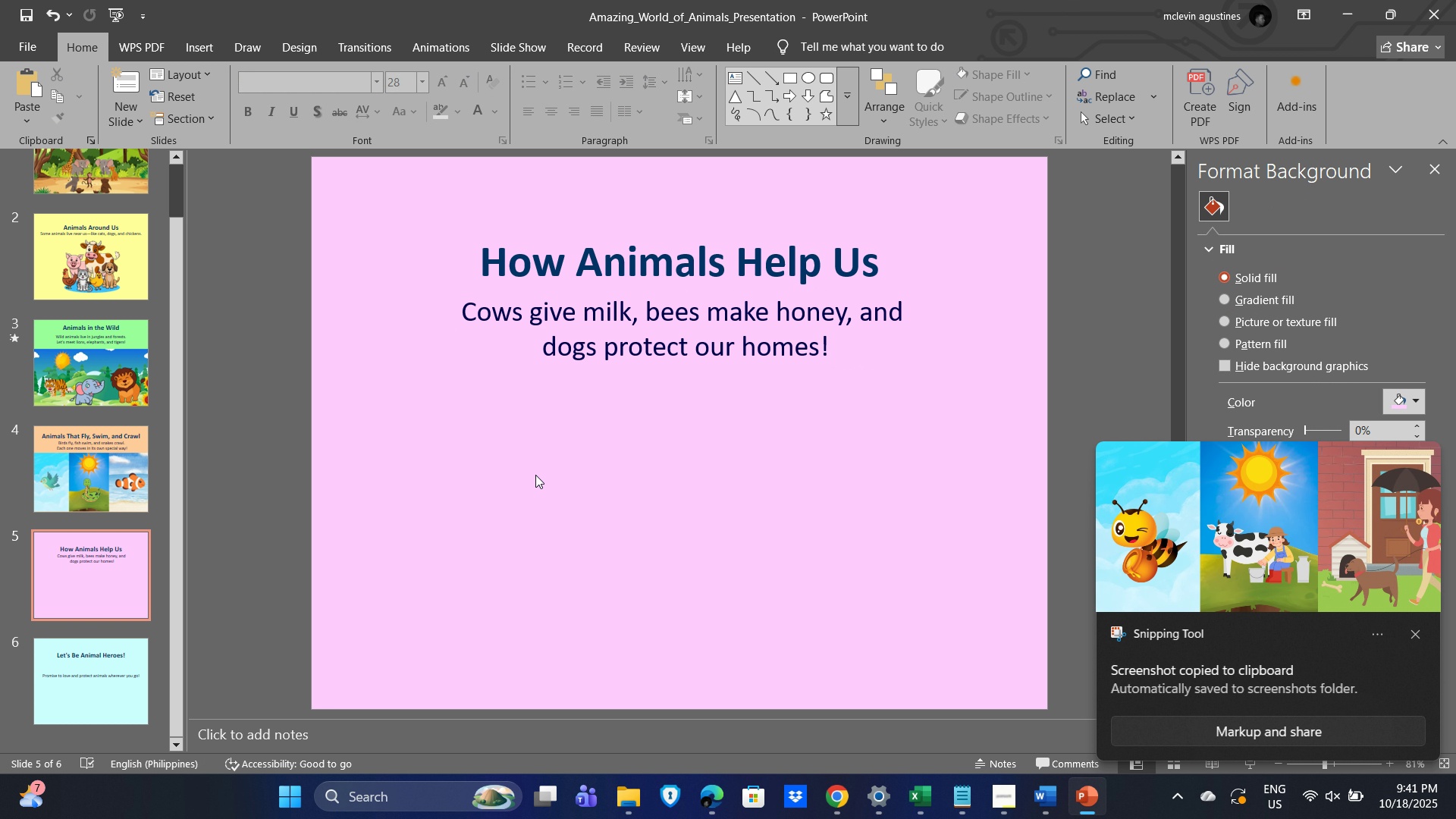 
left_click([535, 475])
 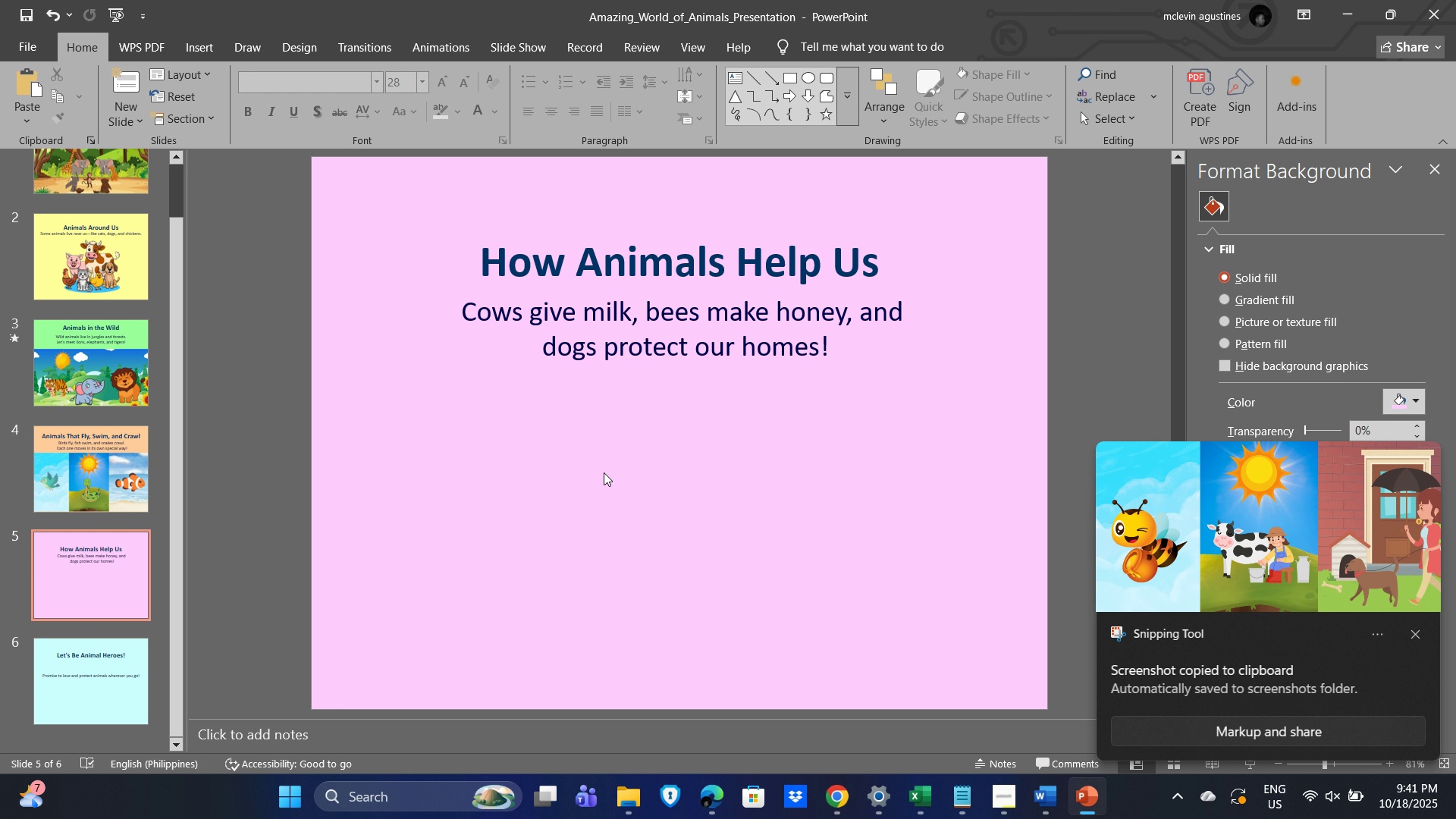 
key(Control+V)
 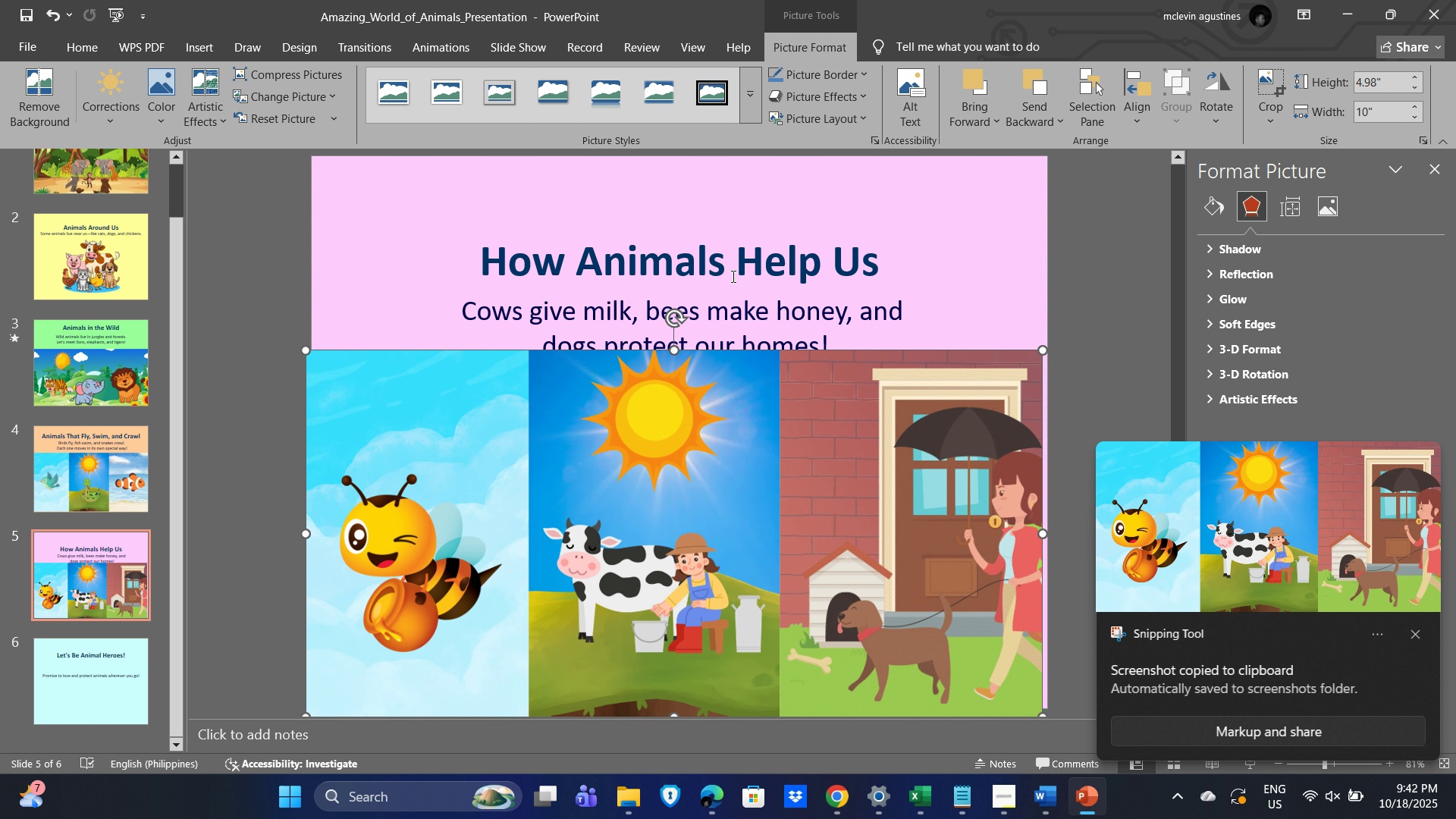 
key(ArrowRight)
 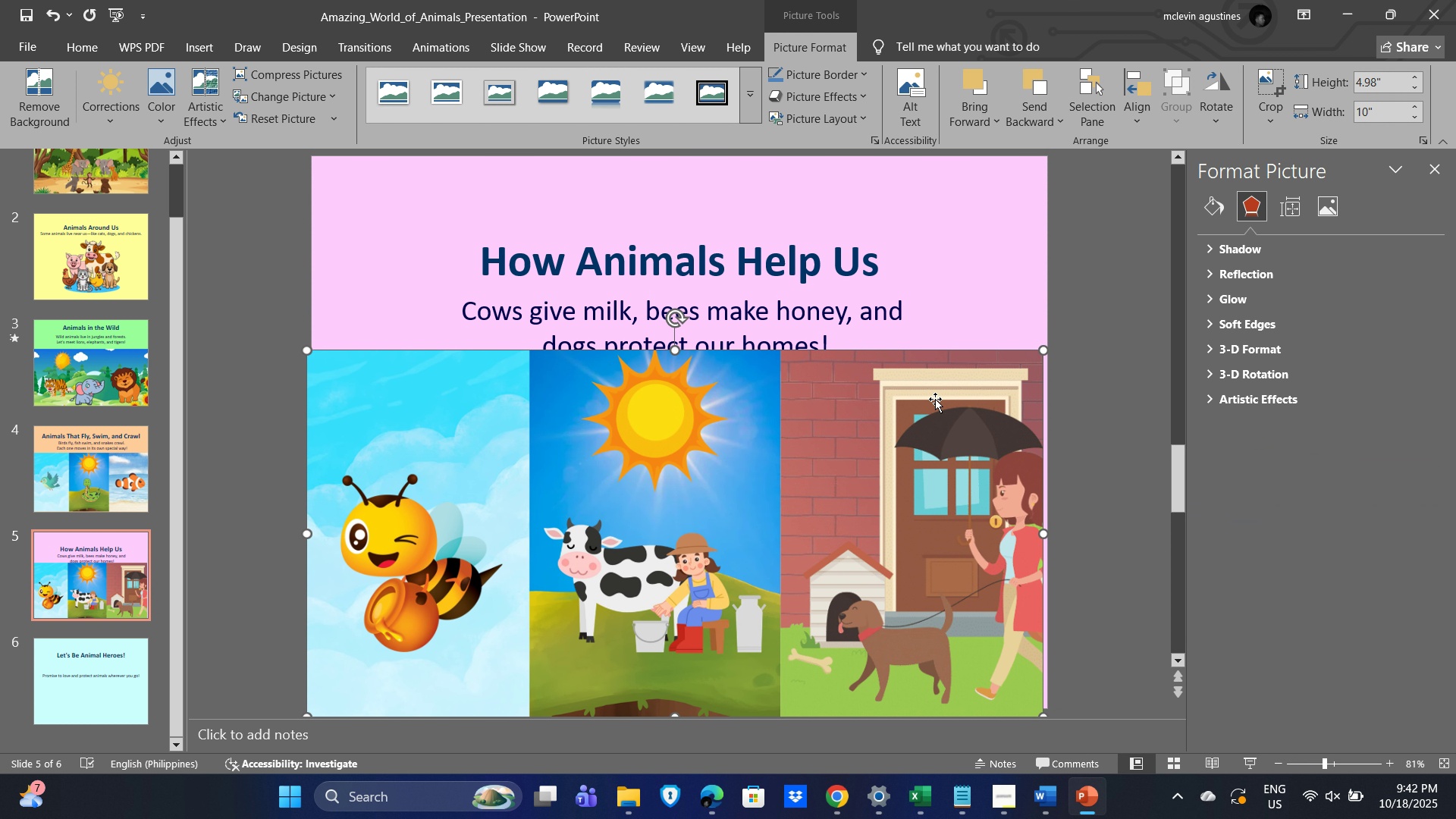 
key(ArrowRight)
 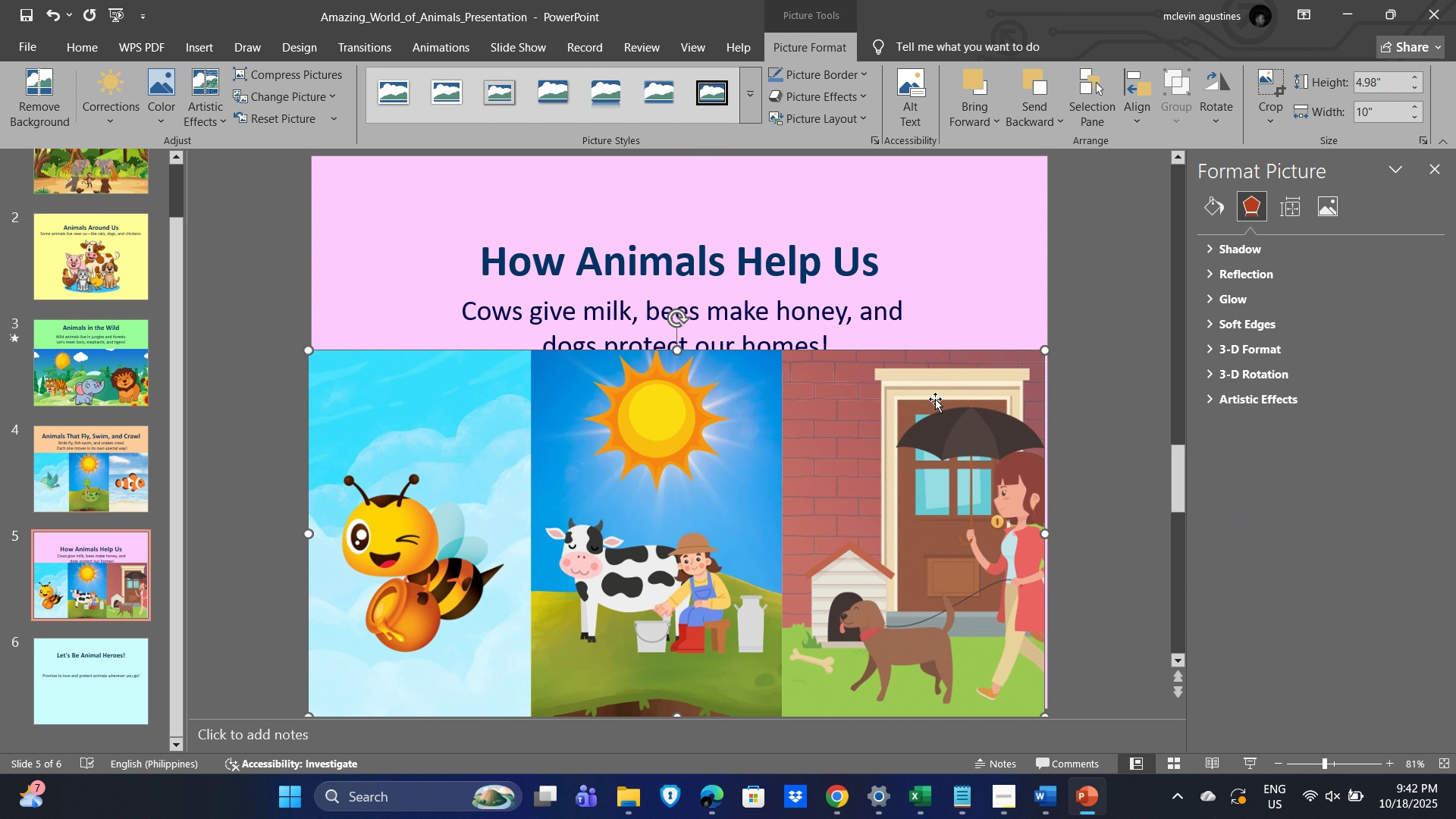 
key(ArrowRight)
 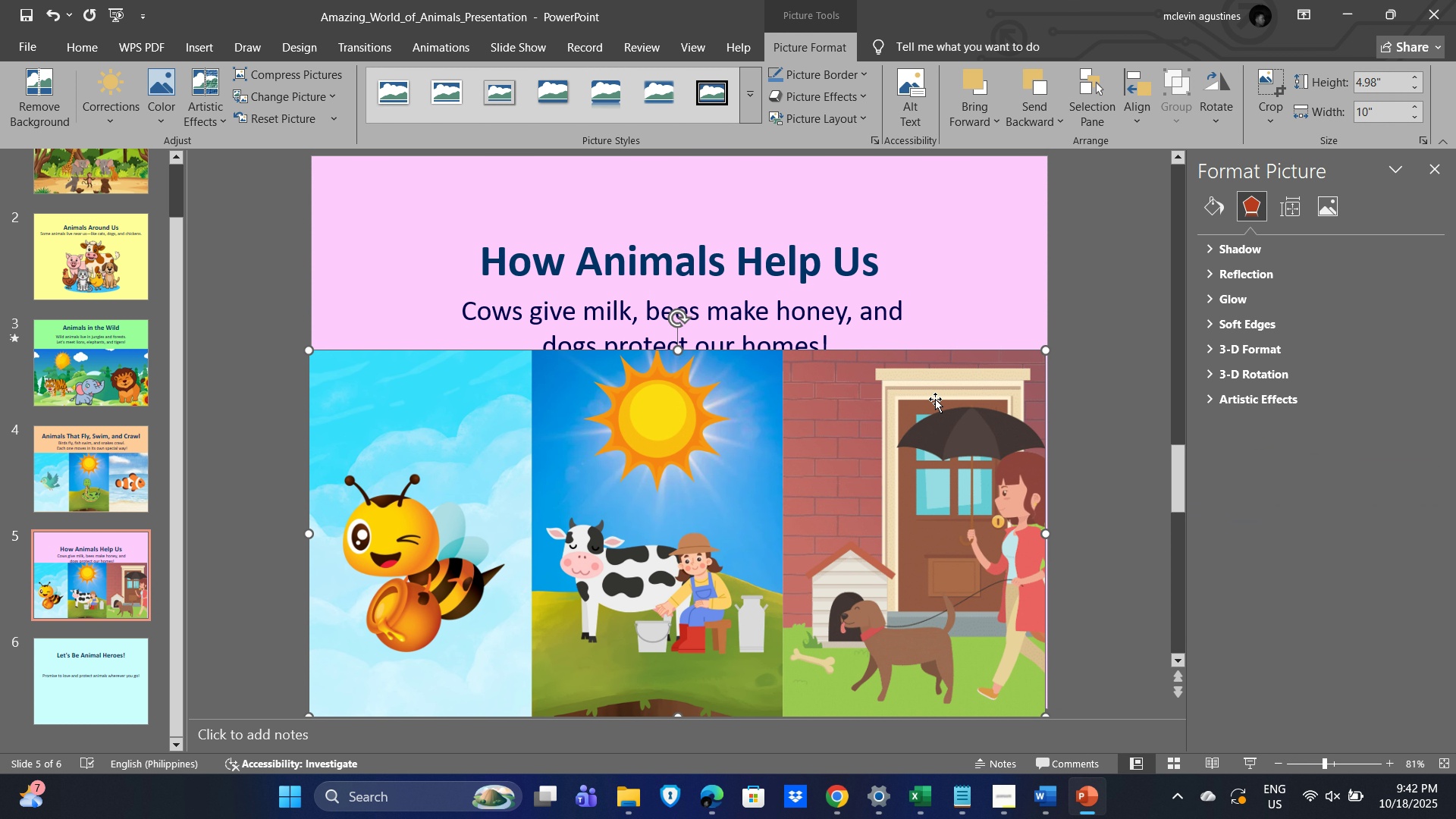 
key(ArrowRight)
 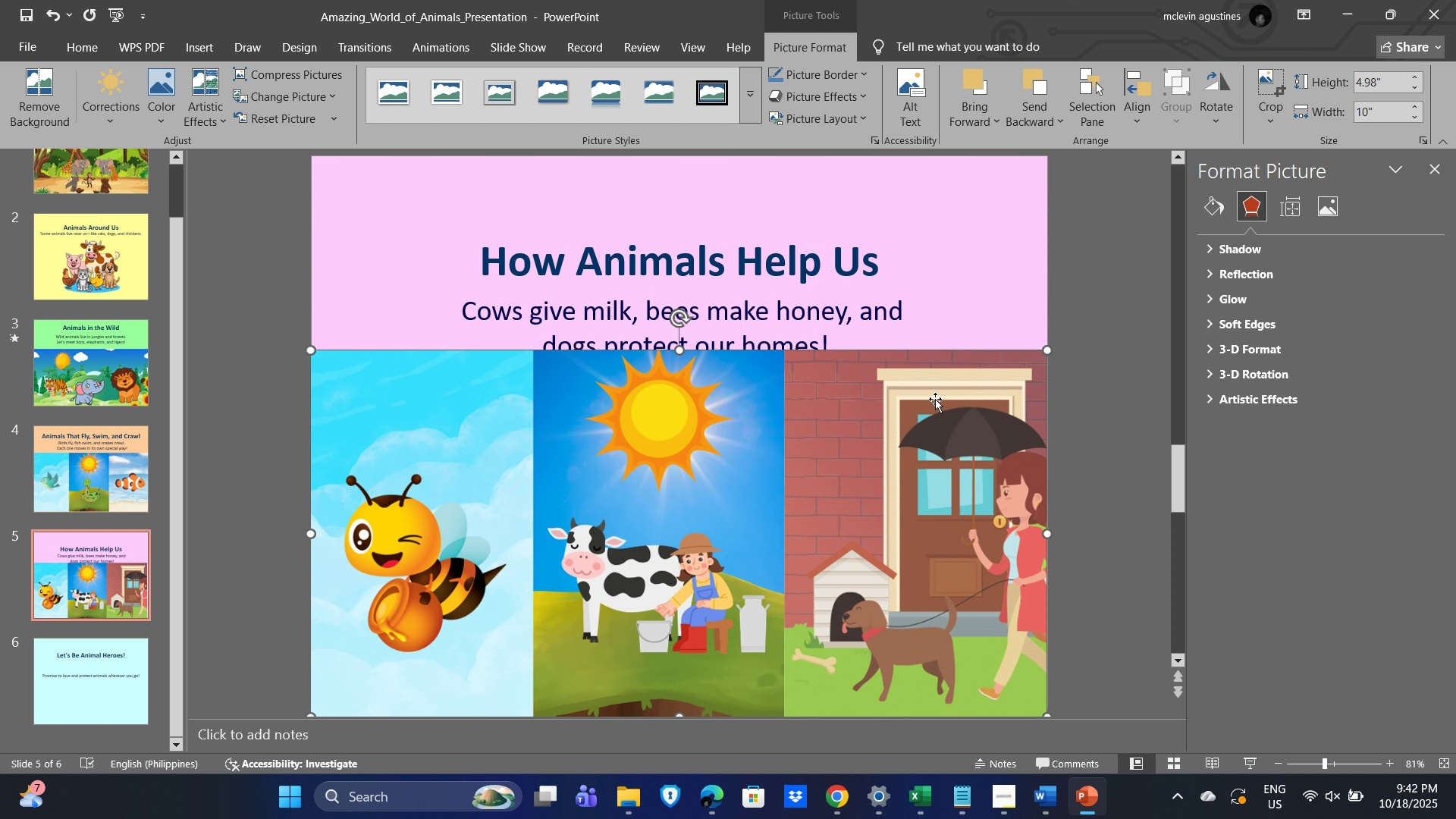 
key(ArrowRight)
 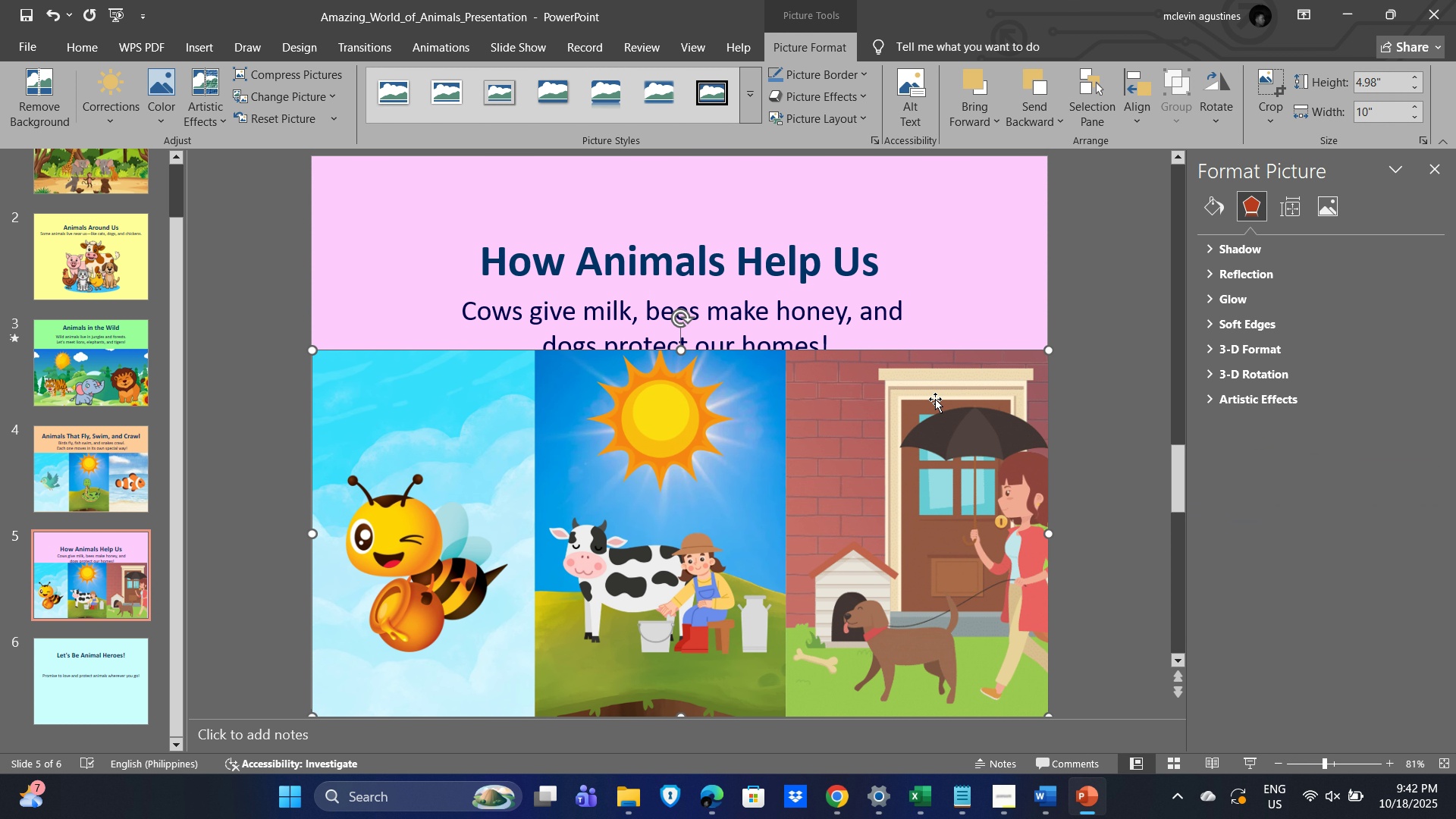 
key(ArrowRight)
 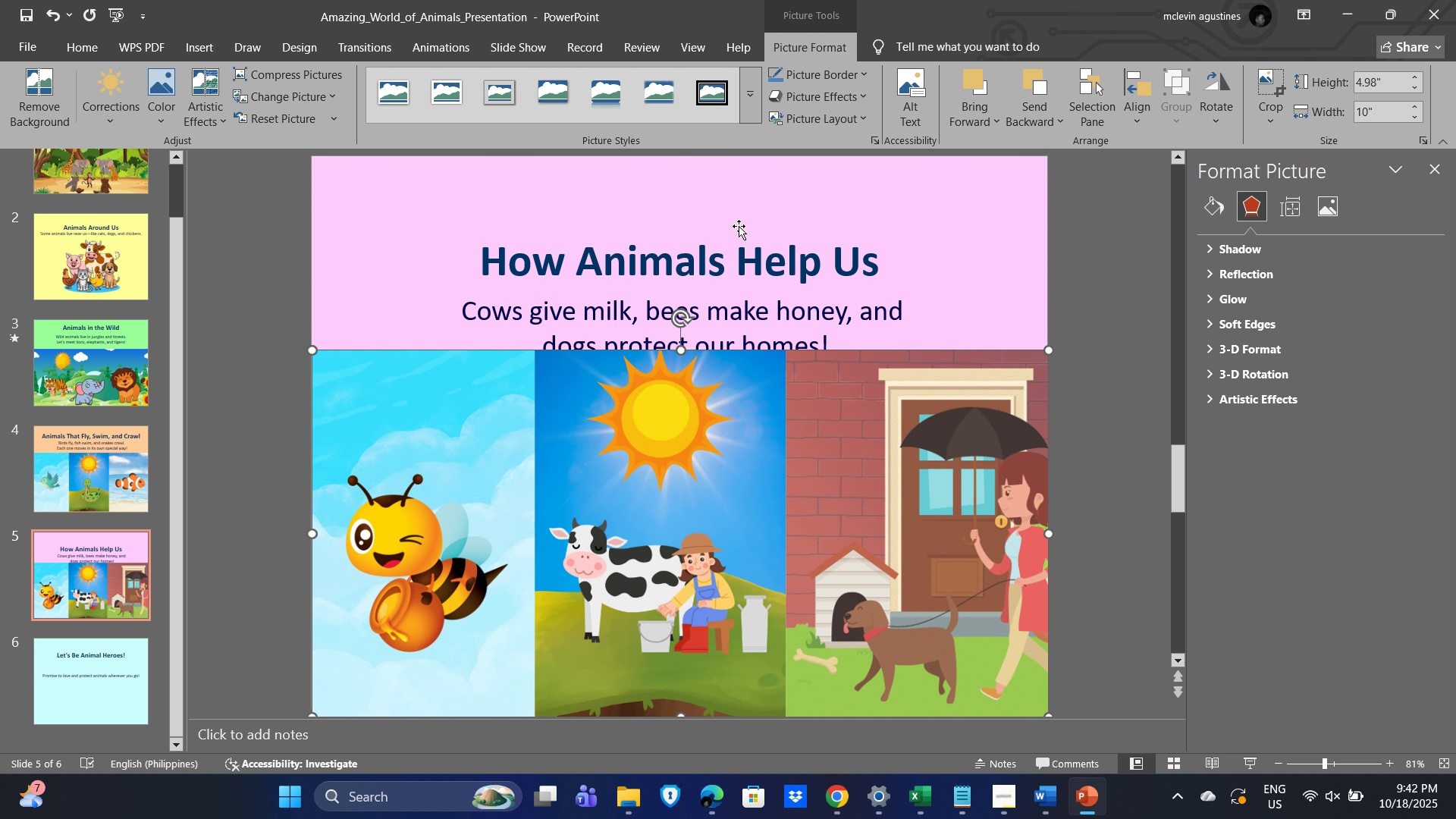 
left_click([739, 240])
 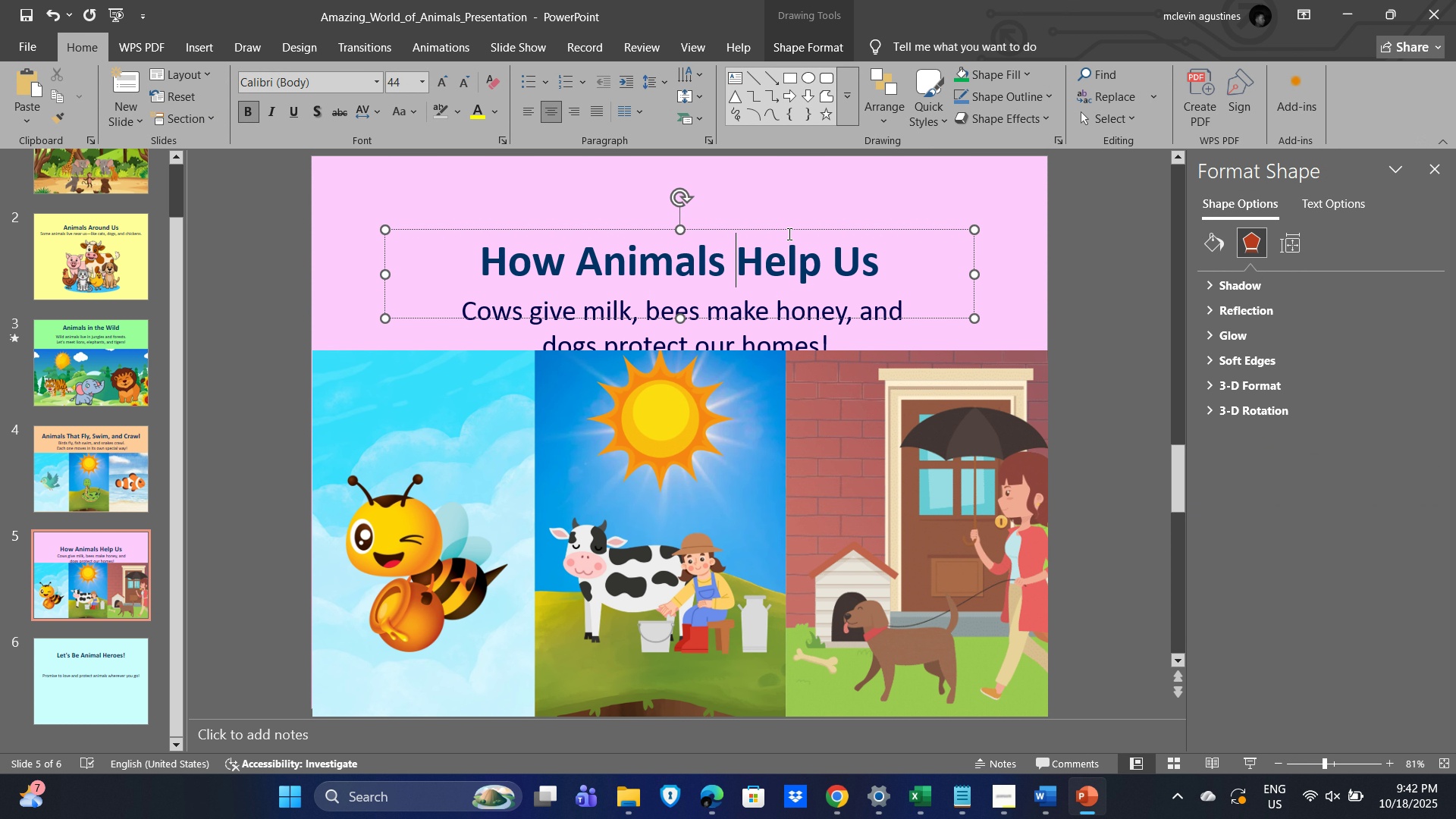 
left_click([788, 234])
 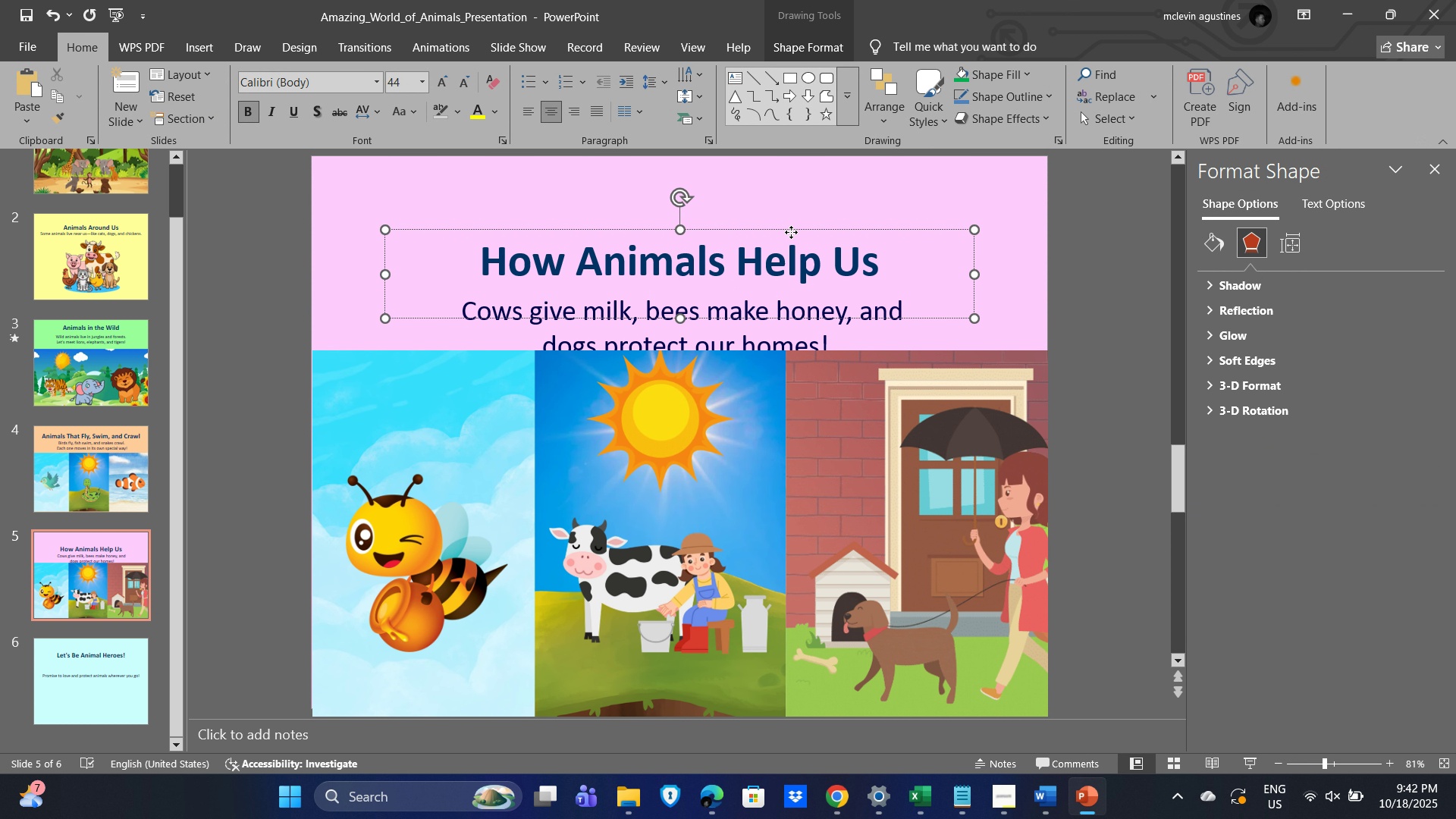 
left_click([791, 232])
 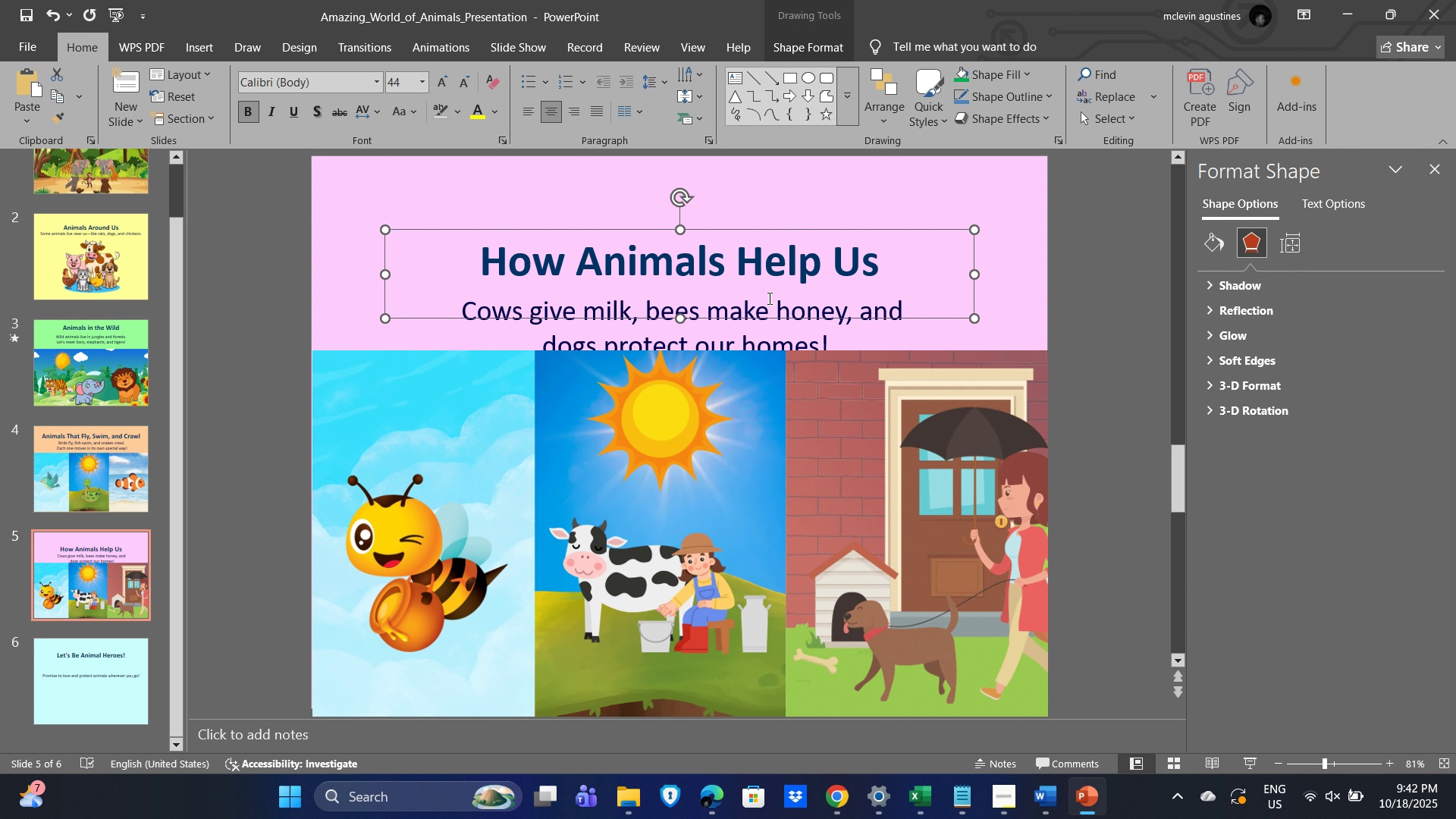 
hold_key(key=ShiftLeft, duration=1.26)
left_click([765, 338])
 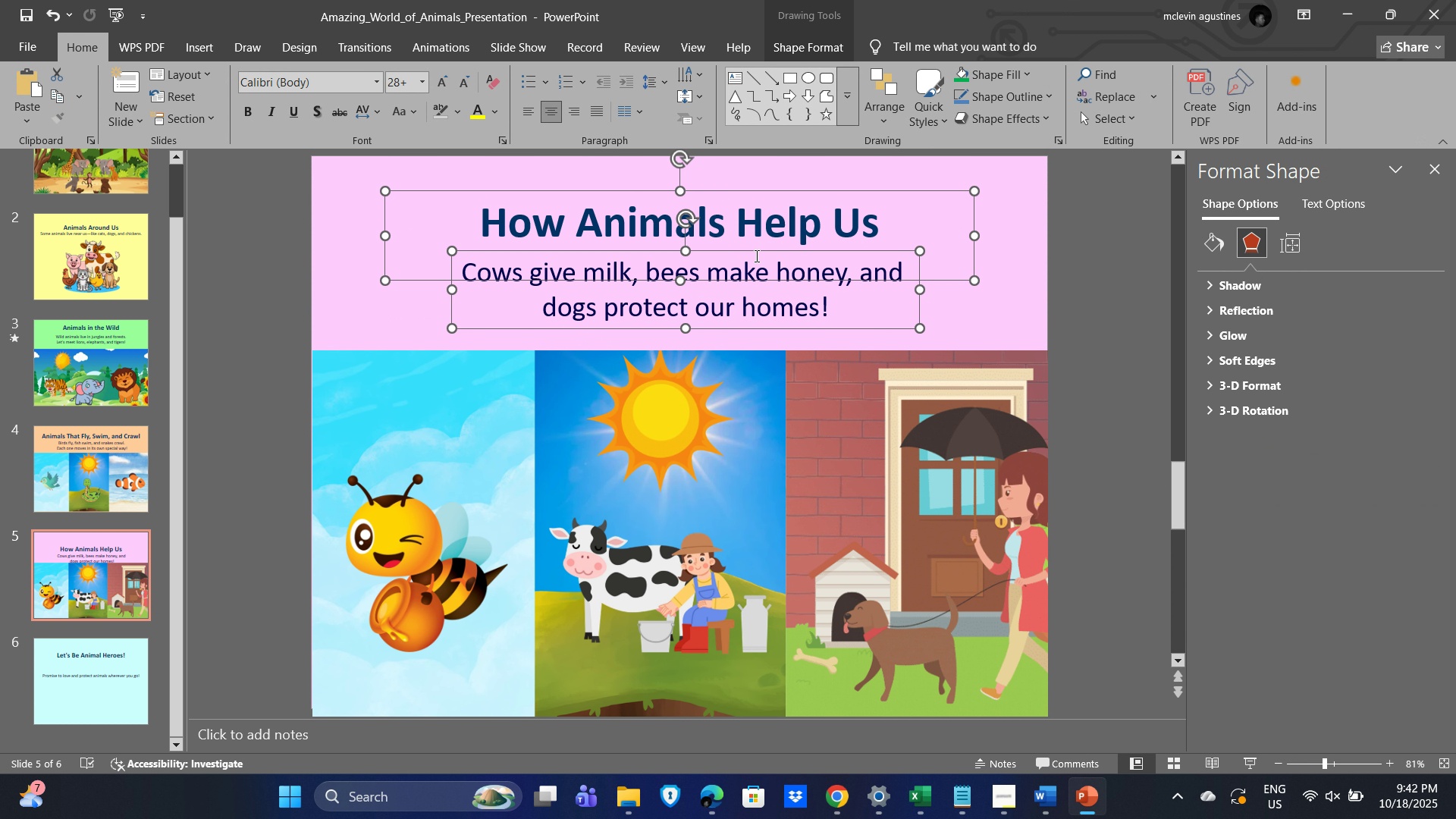 
left_click([1128, 334])
 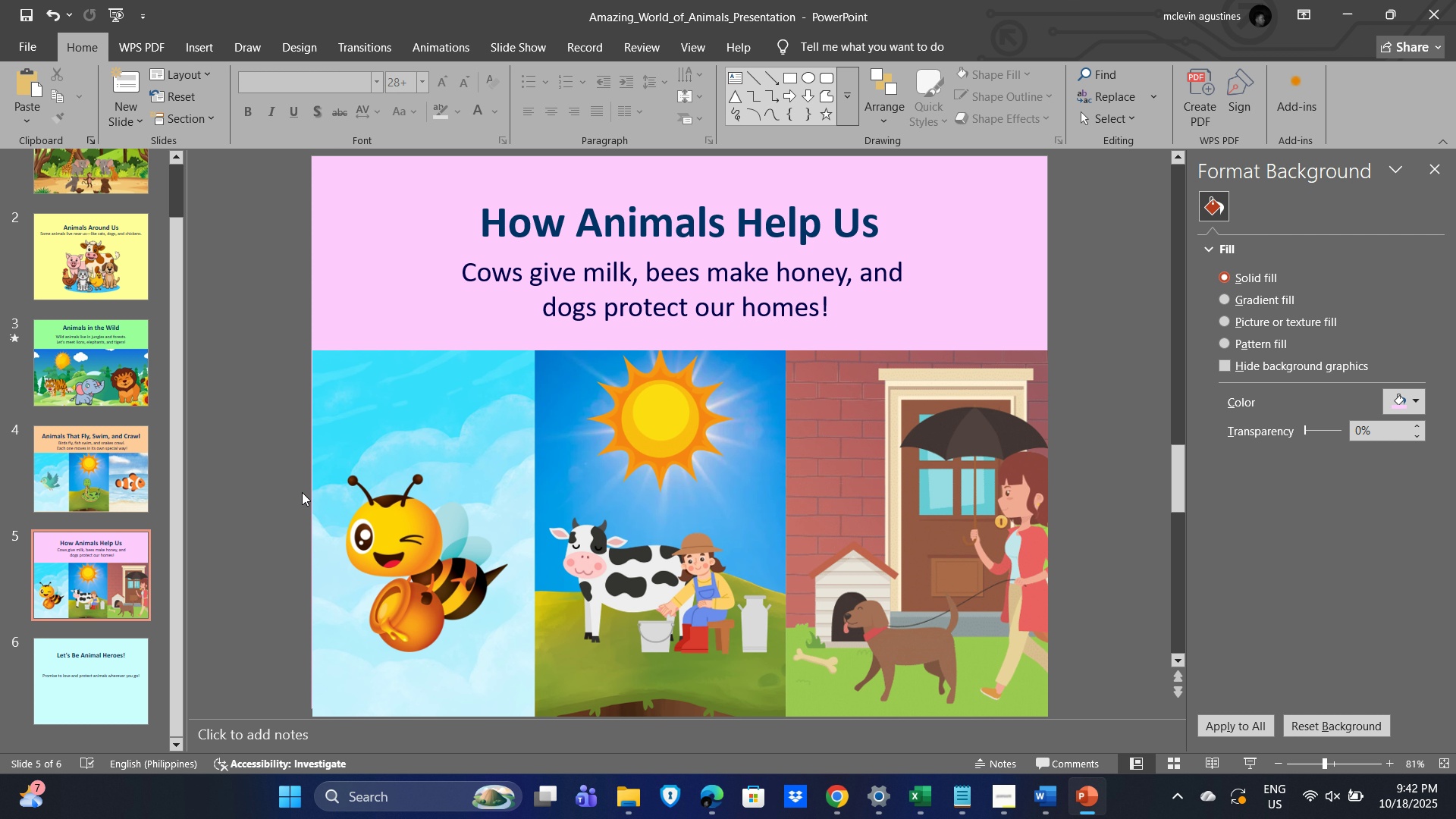 
left_click([253, 453])
 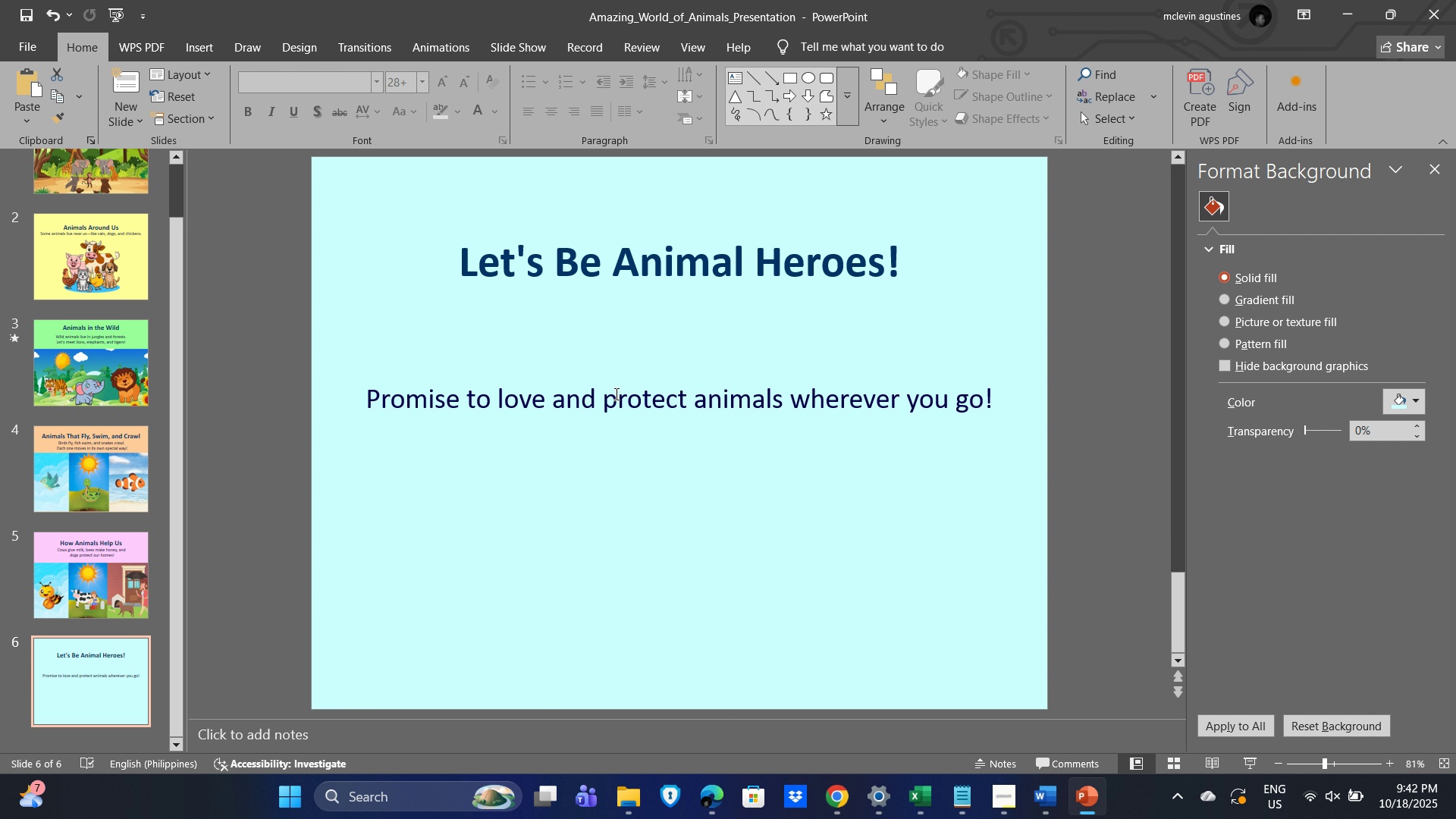 
key(Alt+AltLeft)
 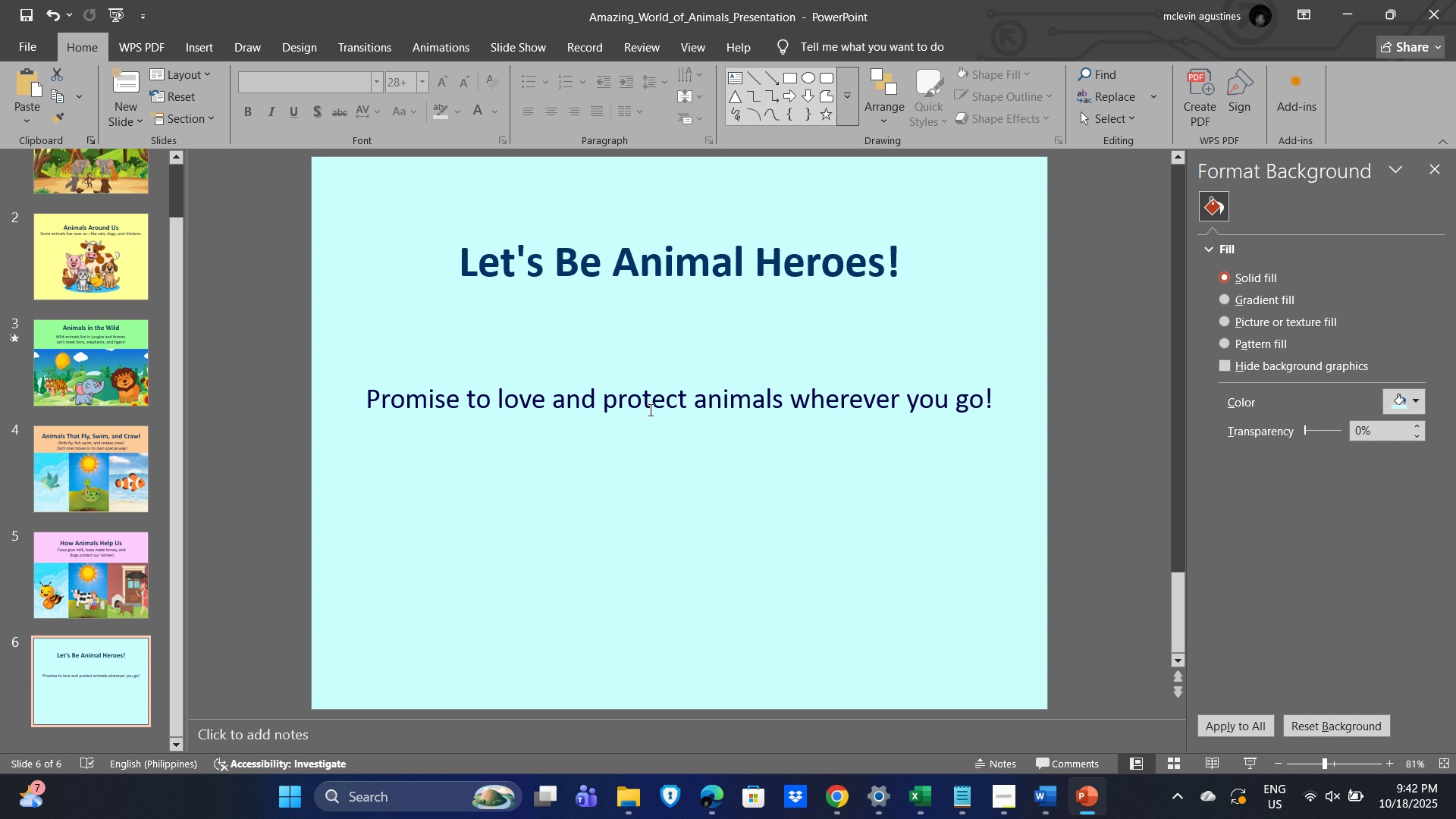 
key(Alt+Tab)
 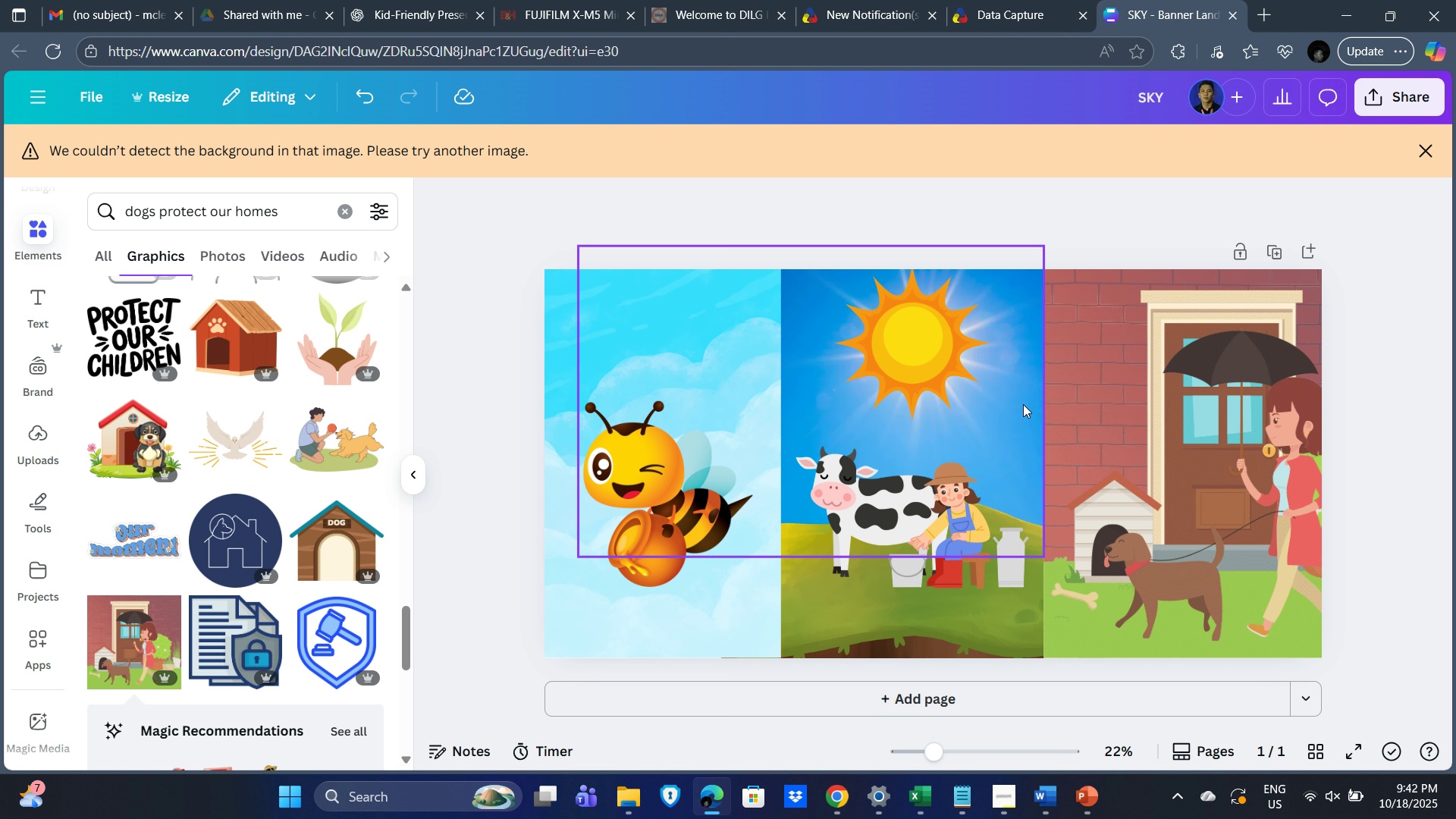 
key(Alt+Tab)
 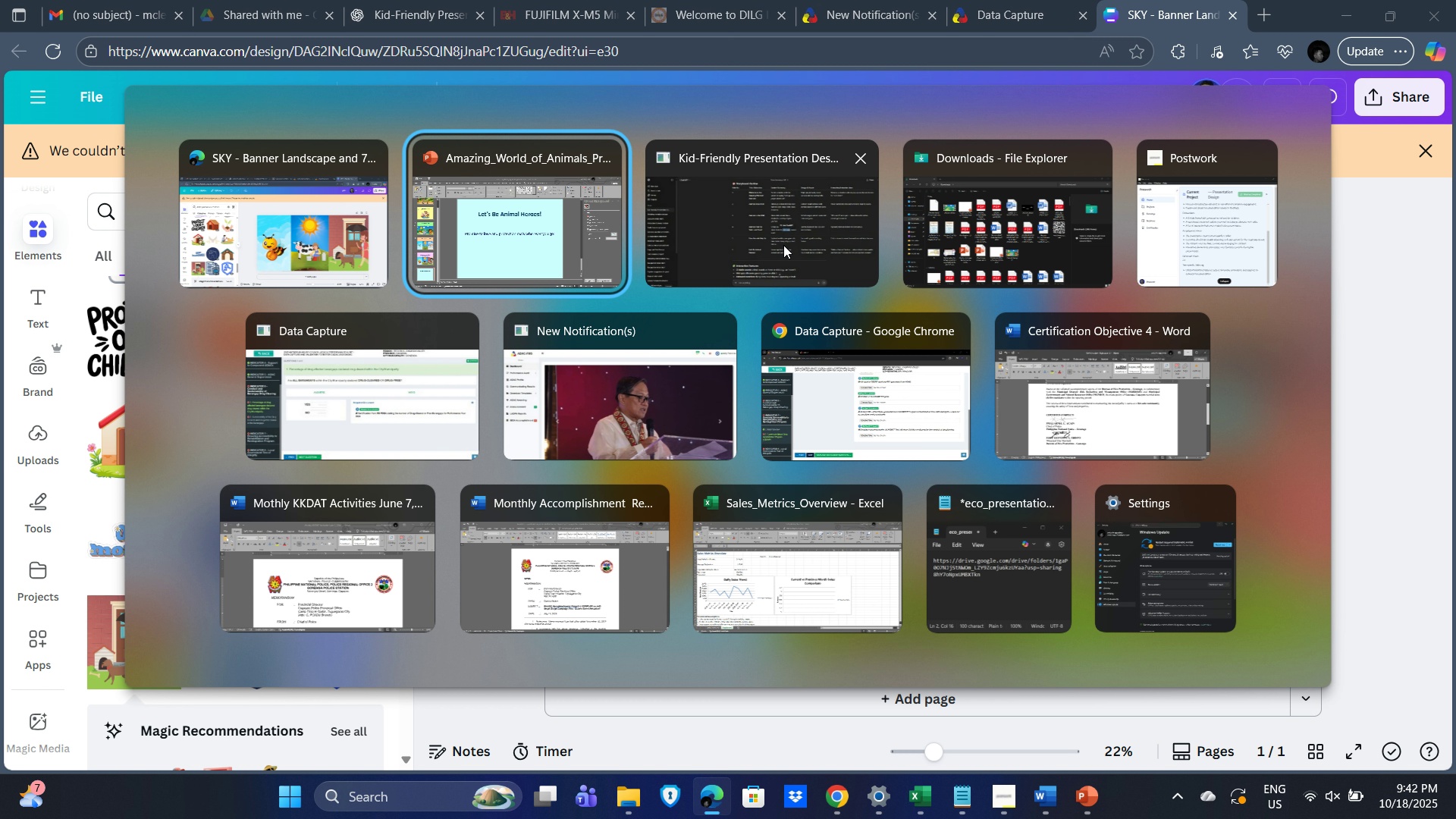 
left_click([783, 245])
 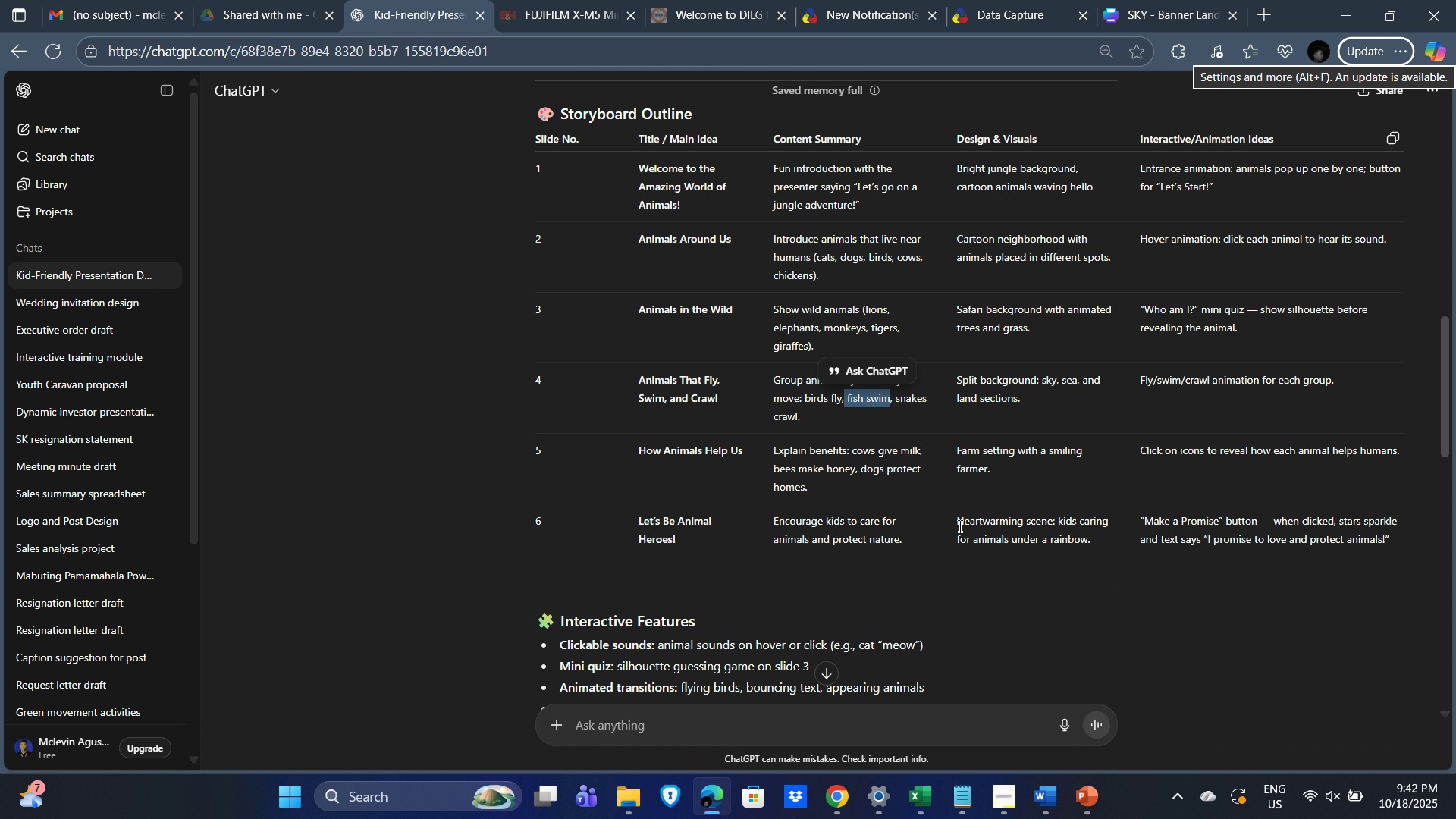 
wait(8.76)
 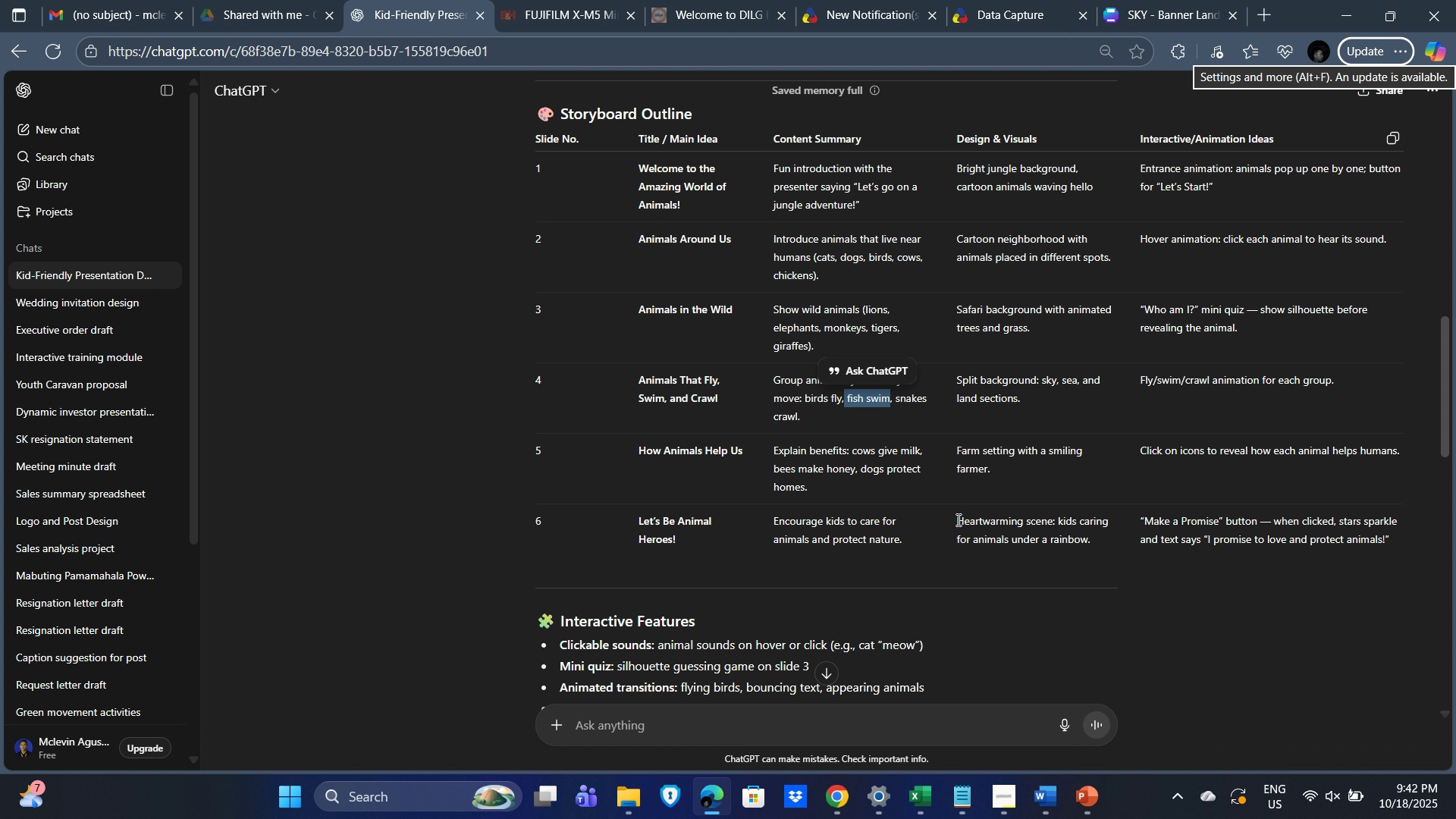 
key(Alt+Control+C)
 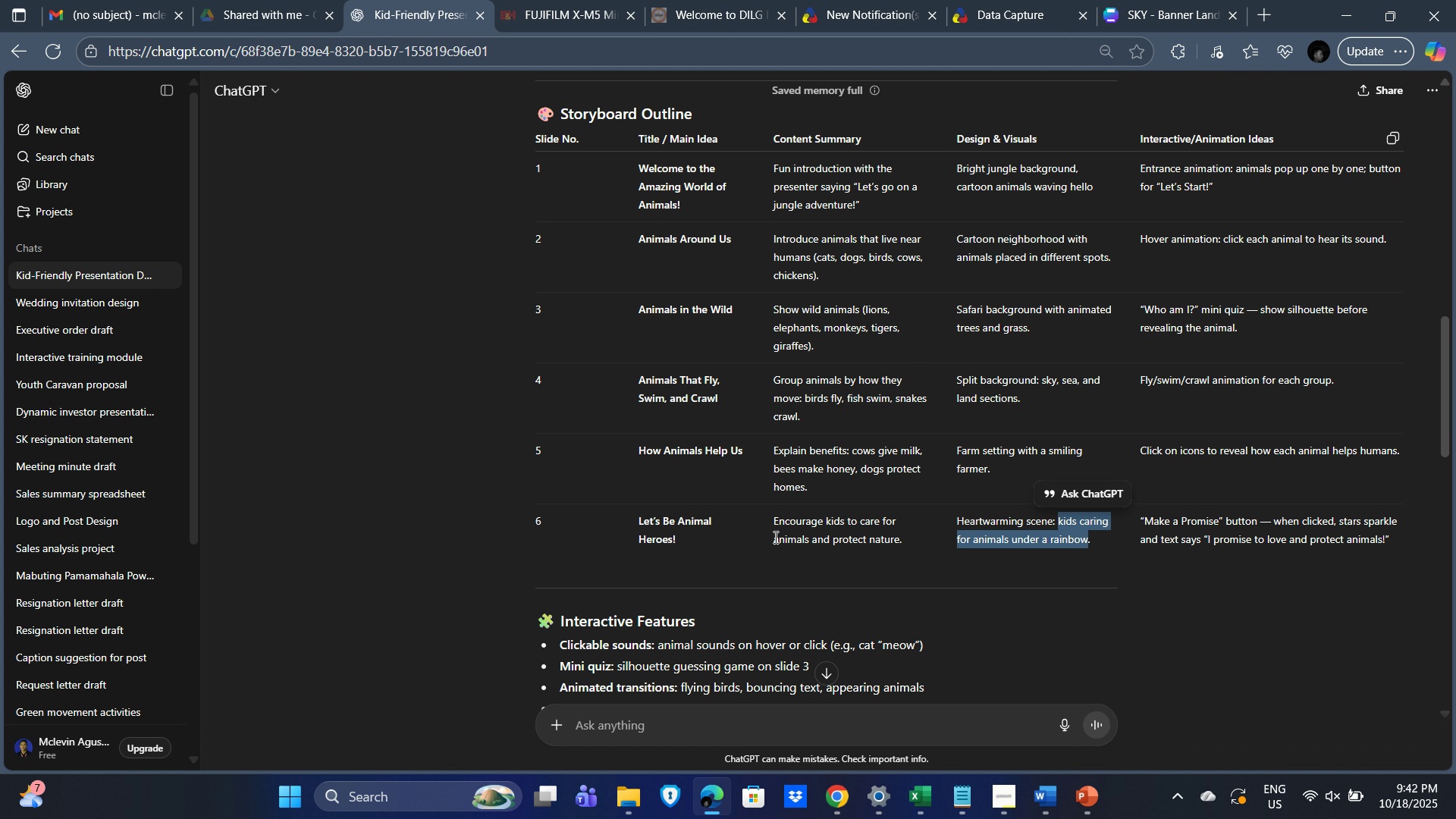 
key(Alt+Tab)
 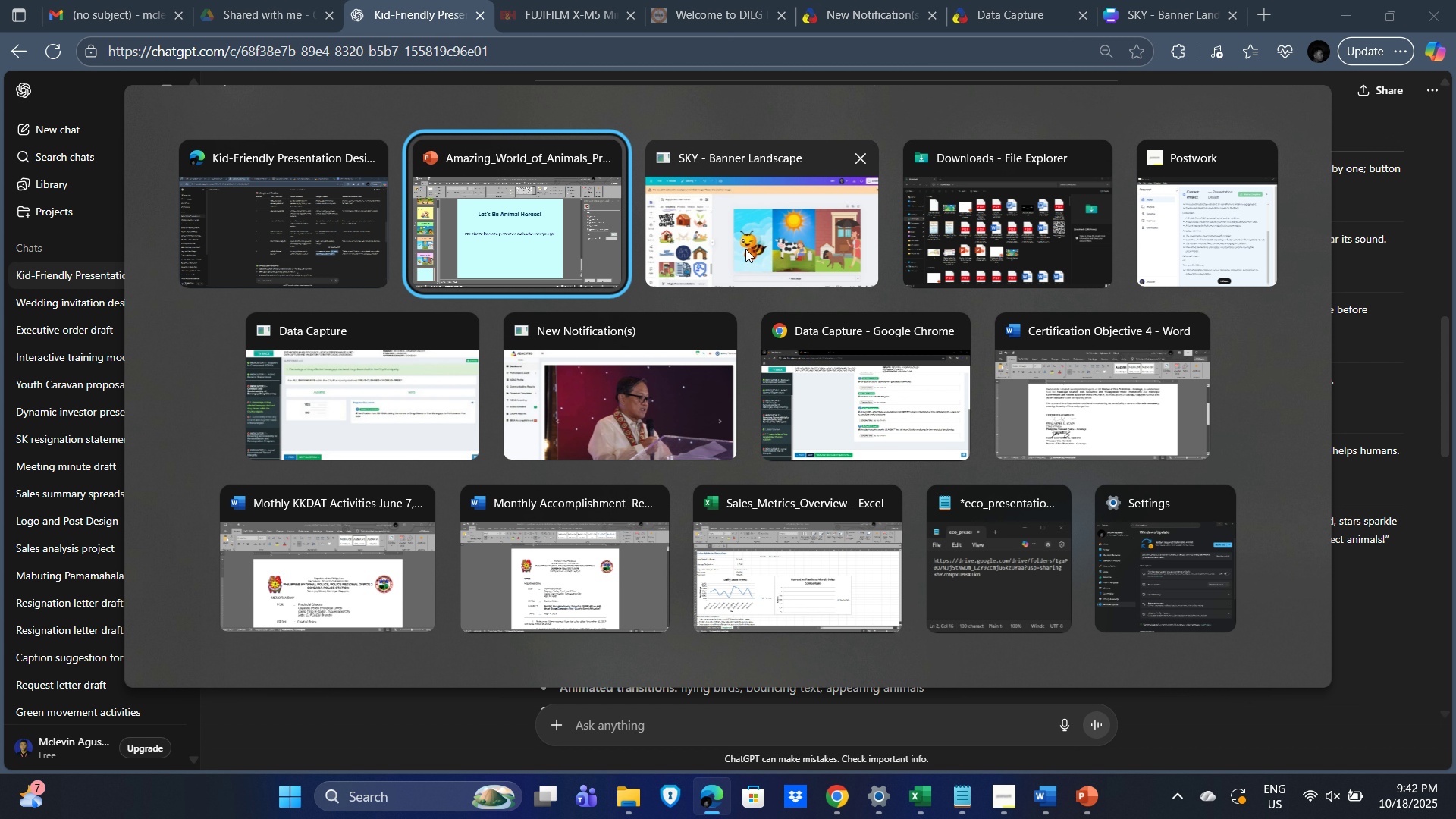 
left_click([754, 230])
 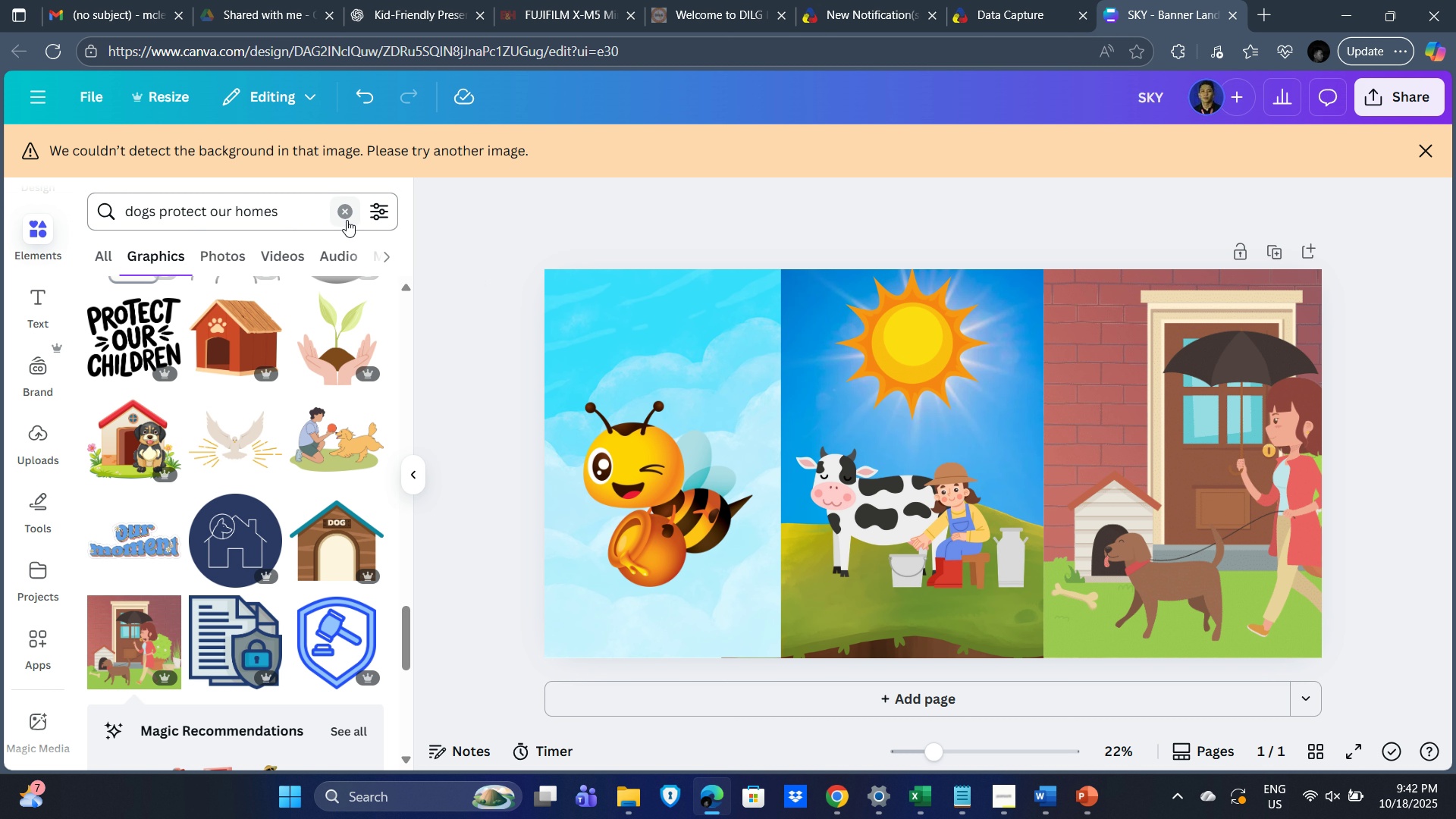 
double_click([340, 210])
 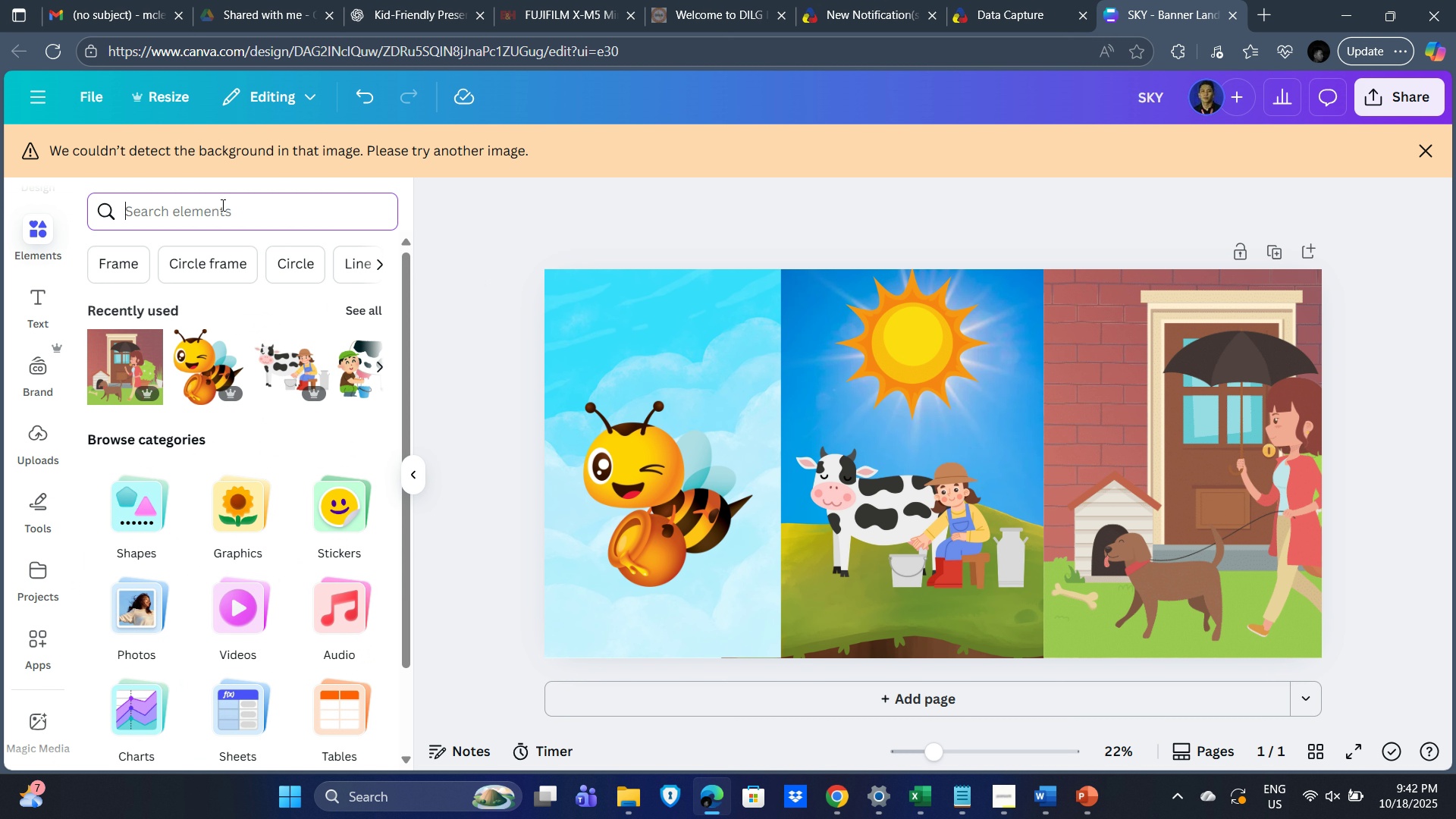 
left_click([221, 205])
 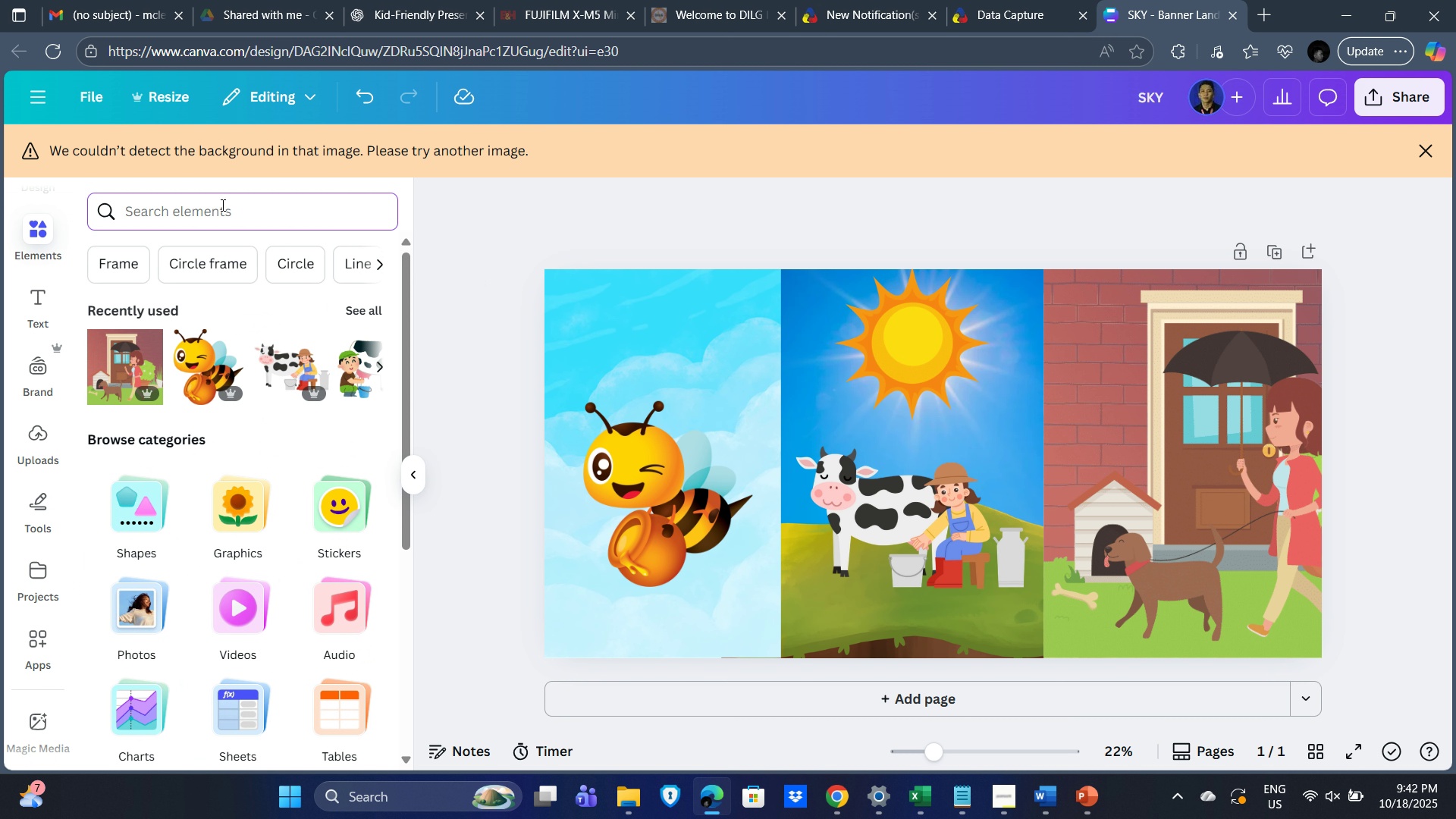 
key(Control+V)
 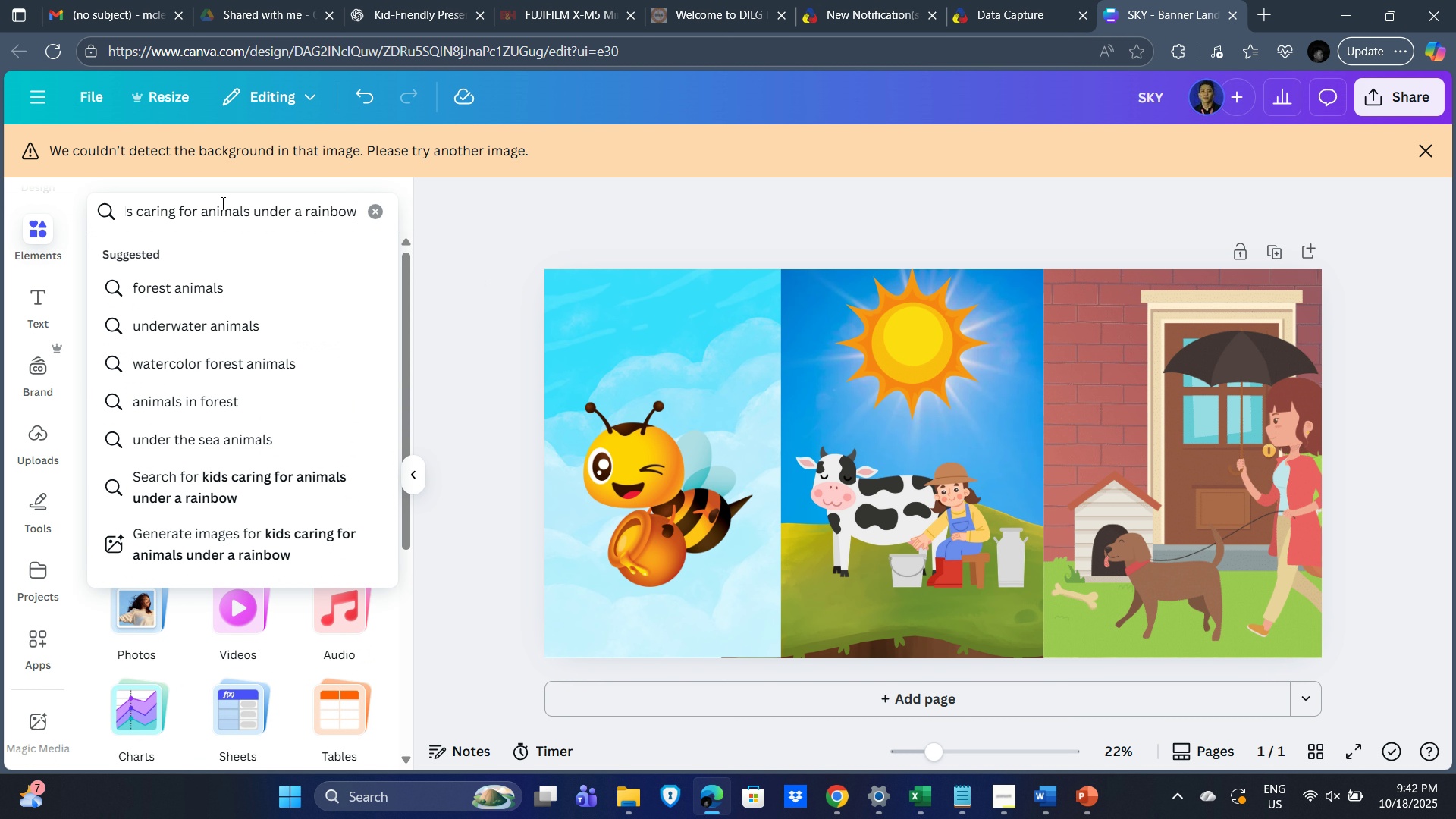 
key(Enter)
 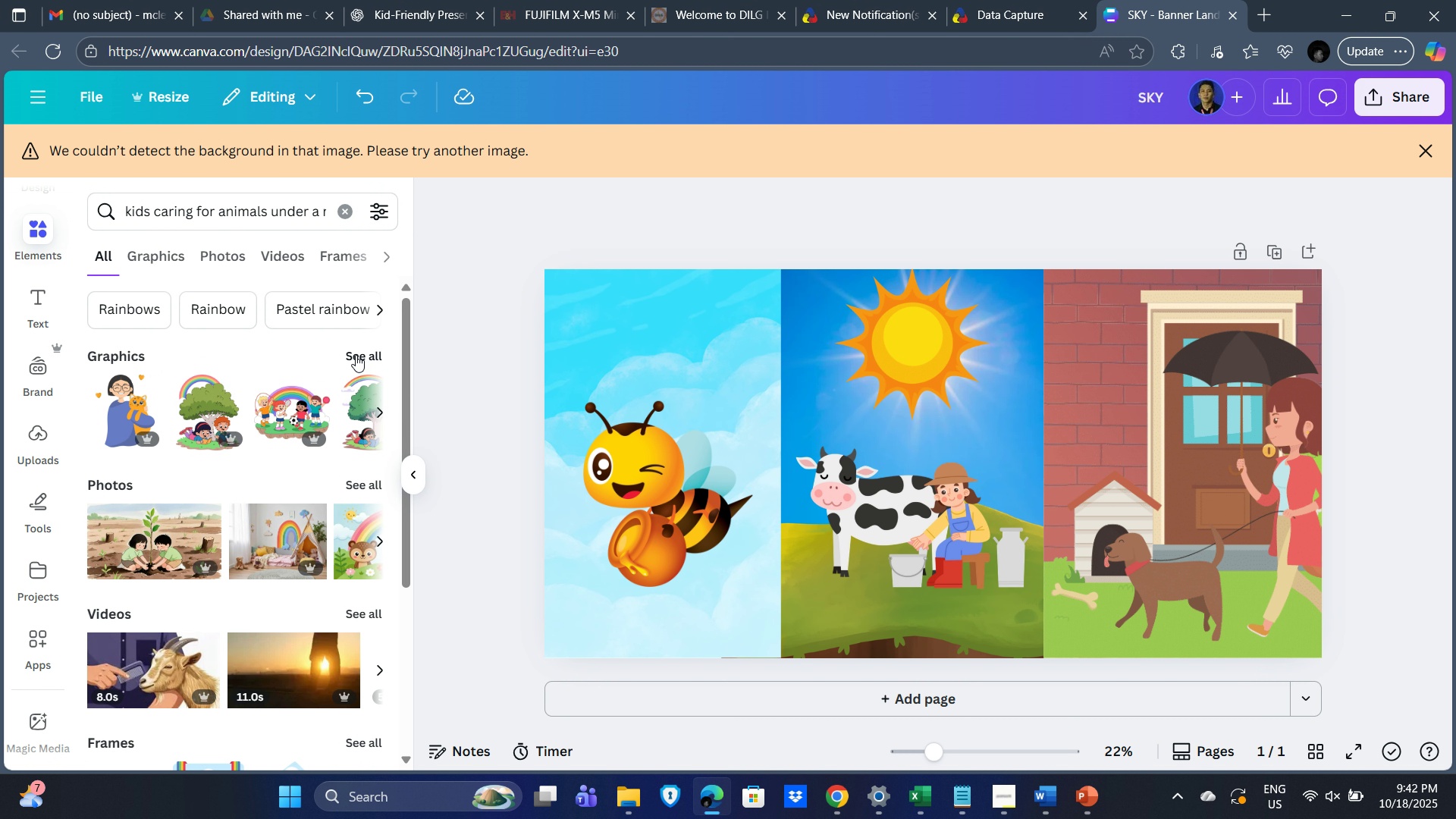 
wait(7.77)
 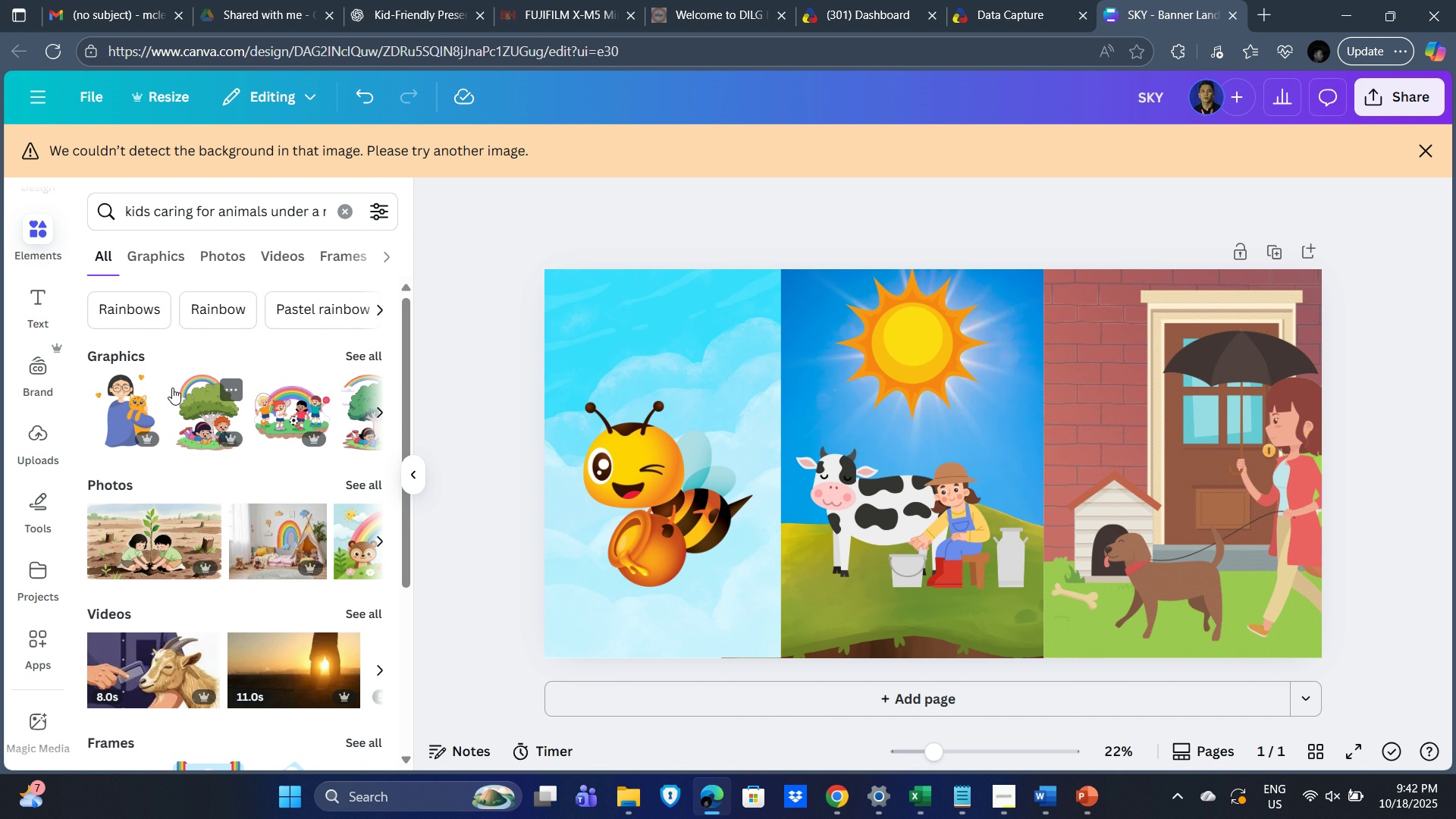 
left_click([365, 482])
 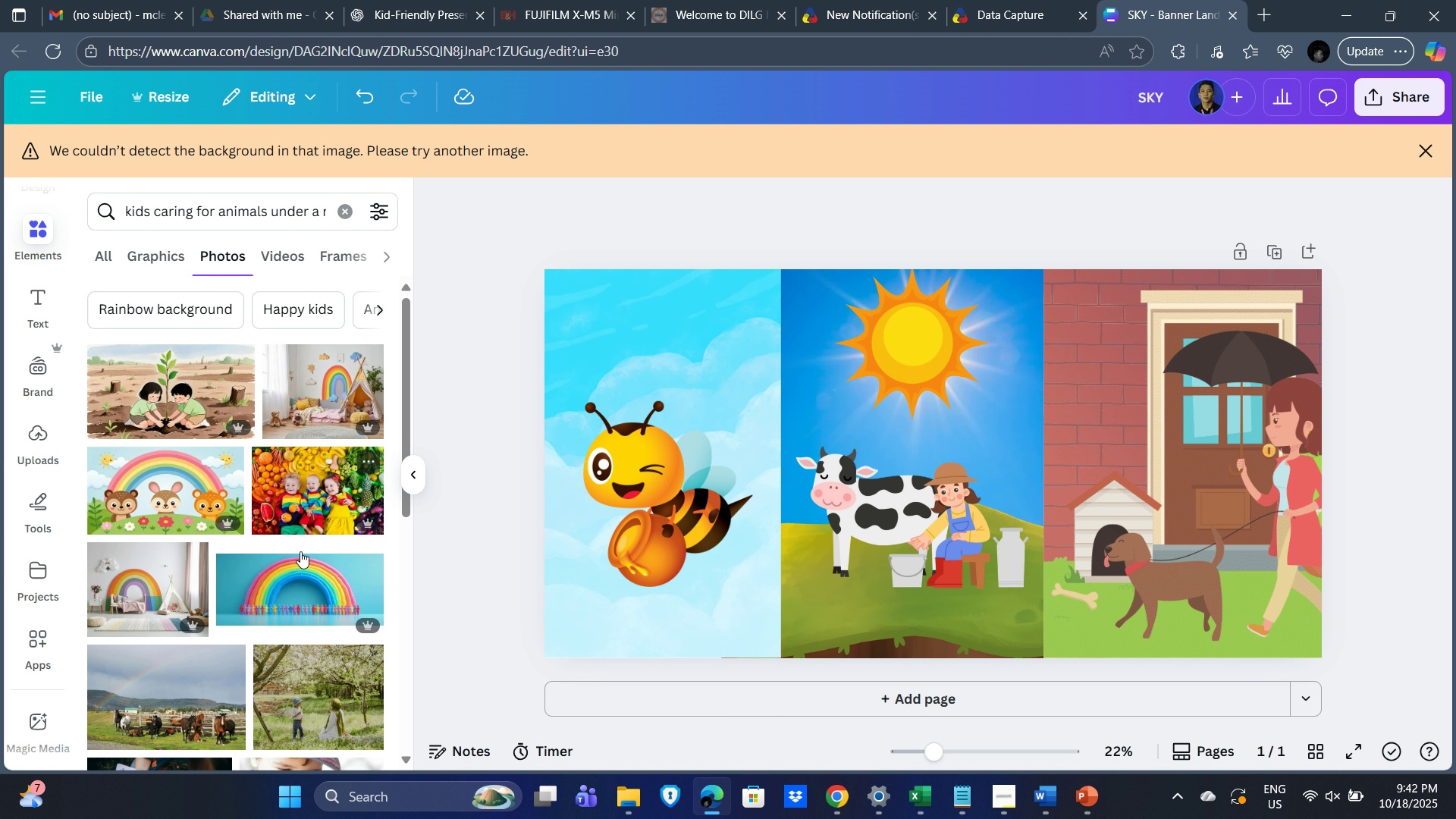 
scroll: coordinate [280, 582], scroll_direction: down, amount: 7.0
 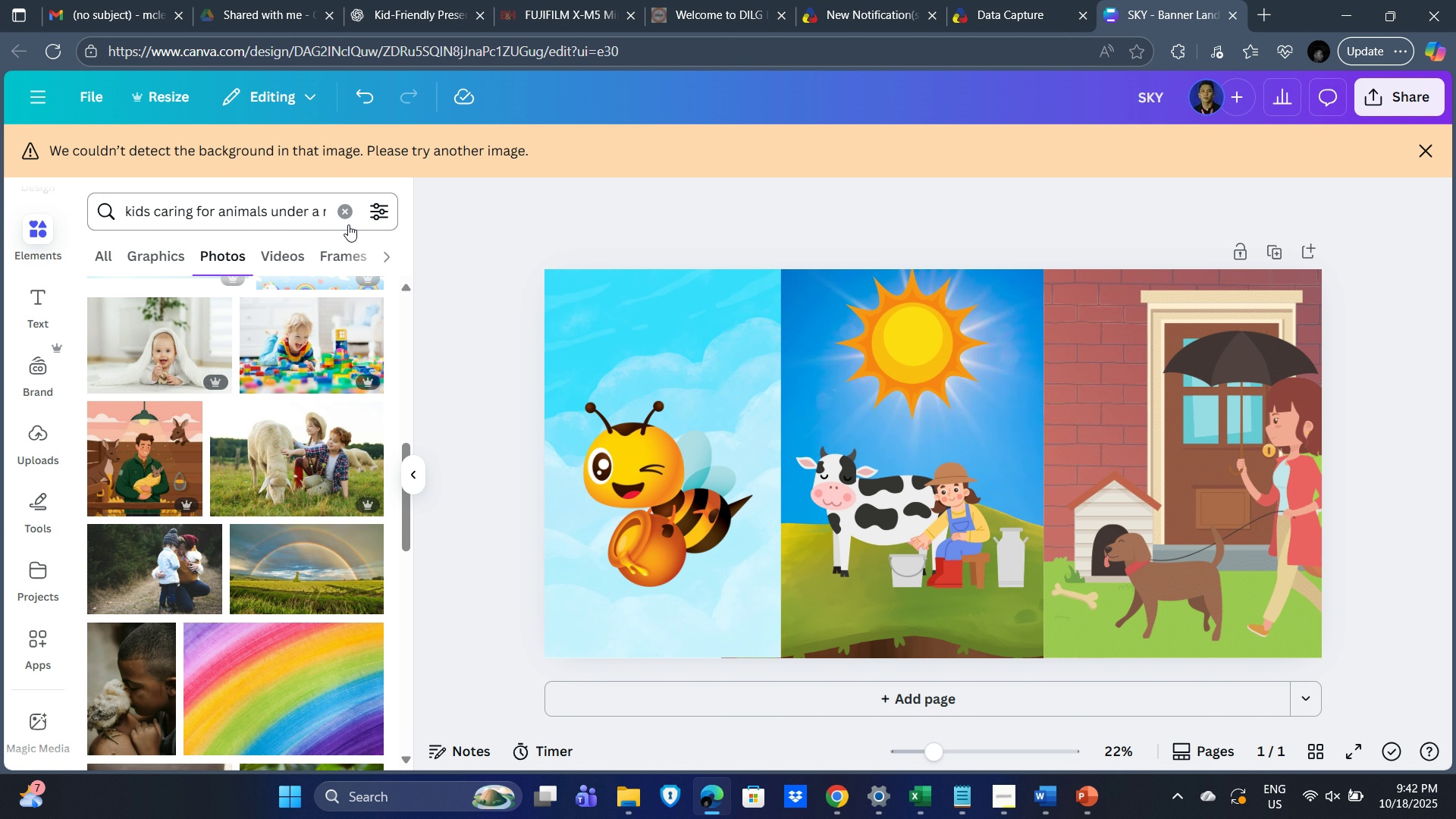 
wait(6.98)
 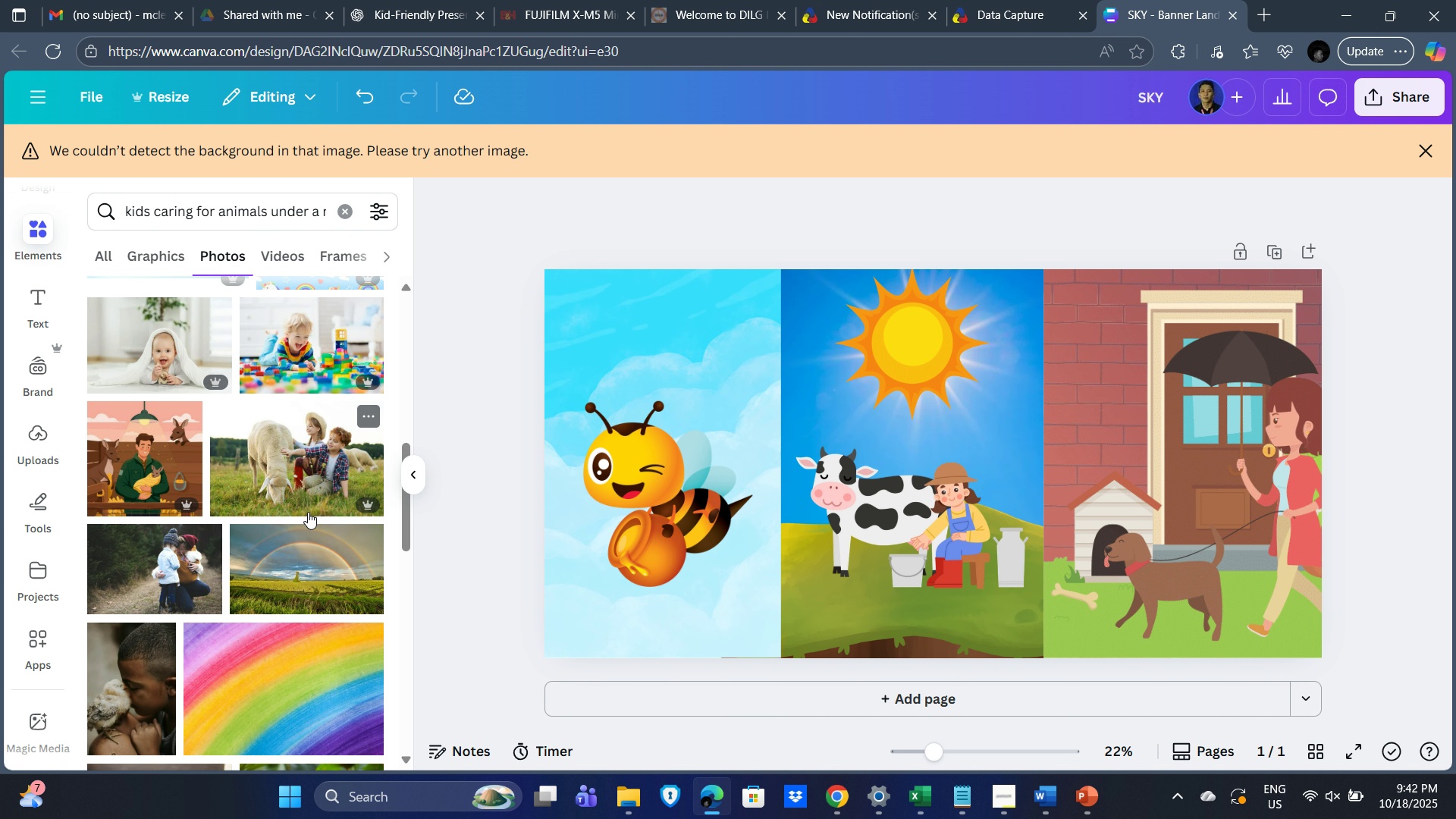 
left_click([284, 212])
 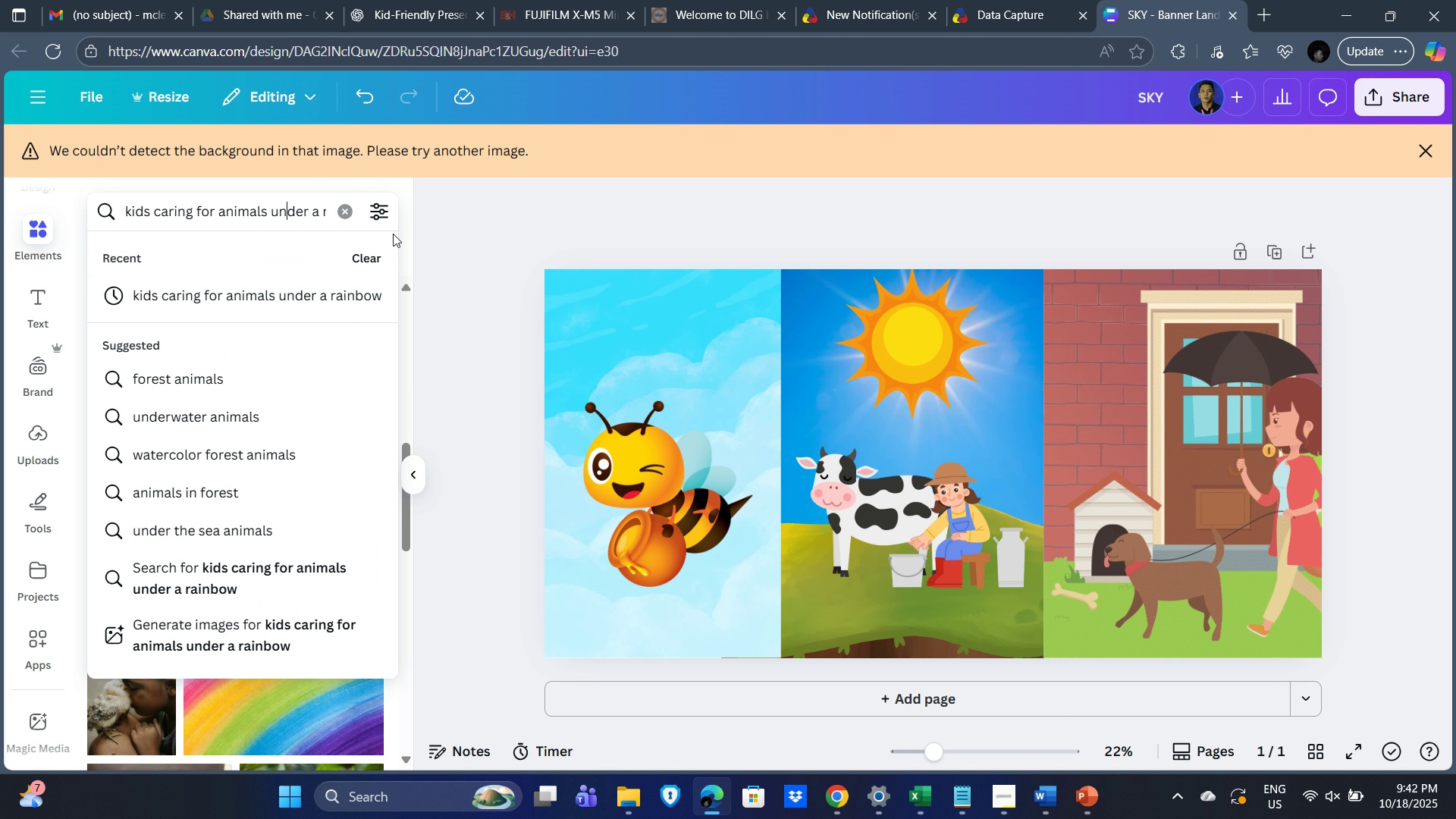 
key(Enter)
 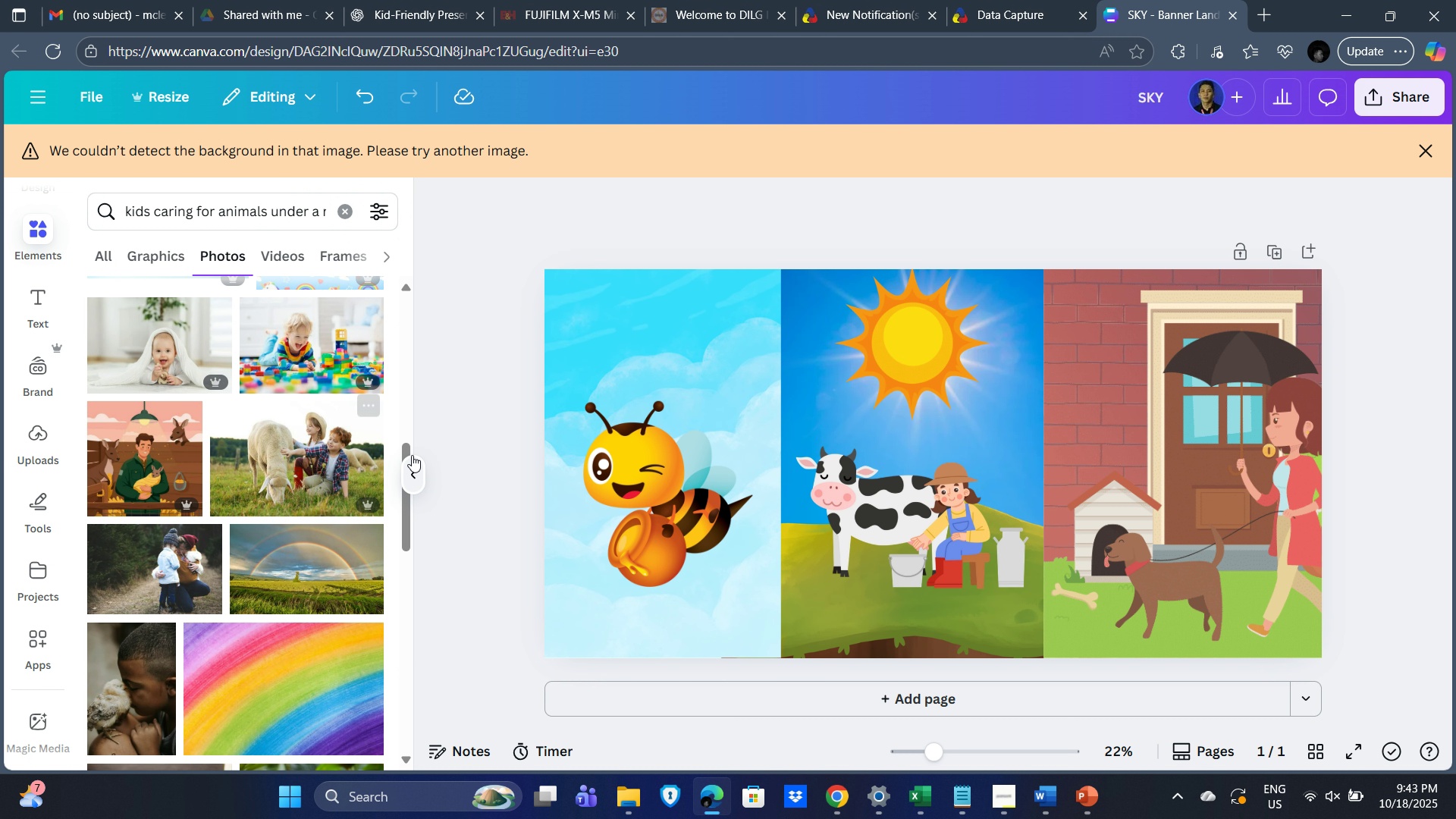 
wait(7.17)
 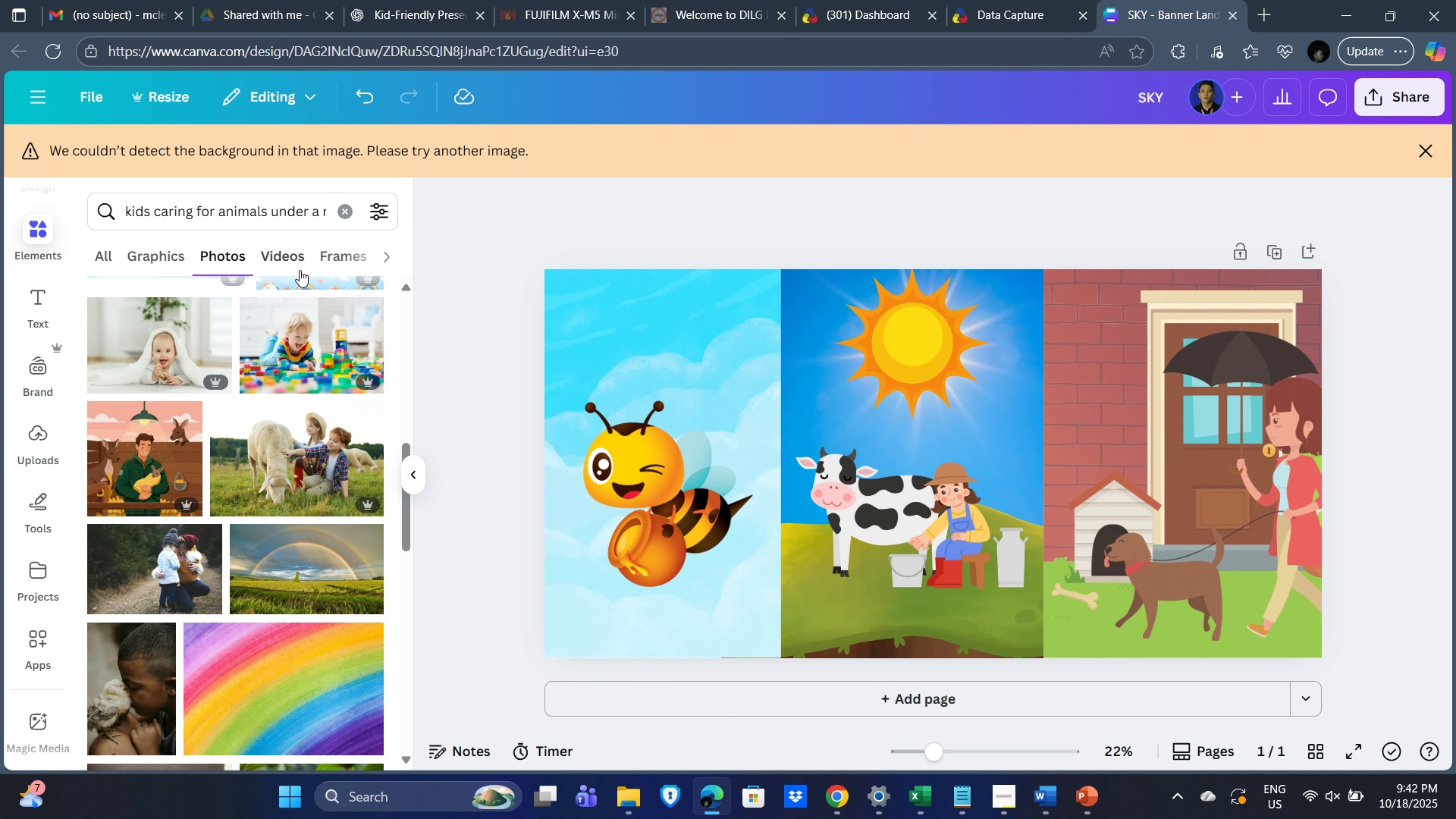 
scroll: coordinate [167, 400], scroll_direction: up, amount: 11.0
 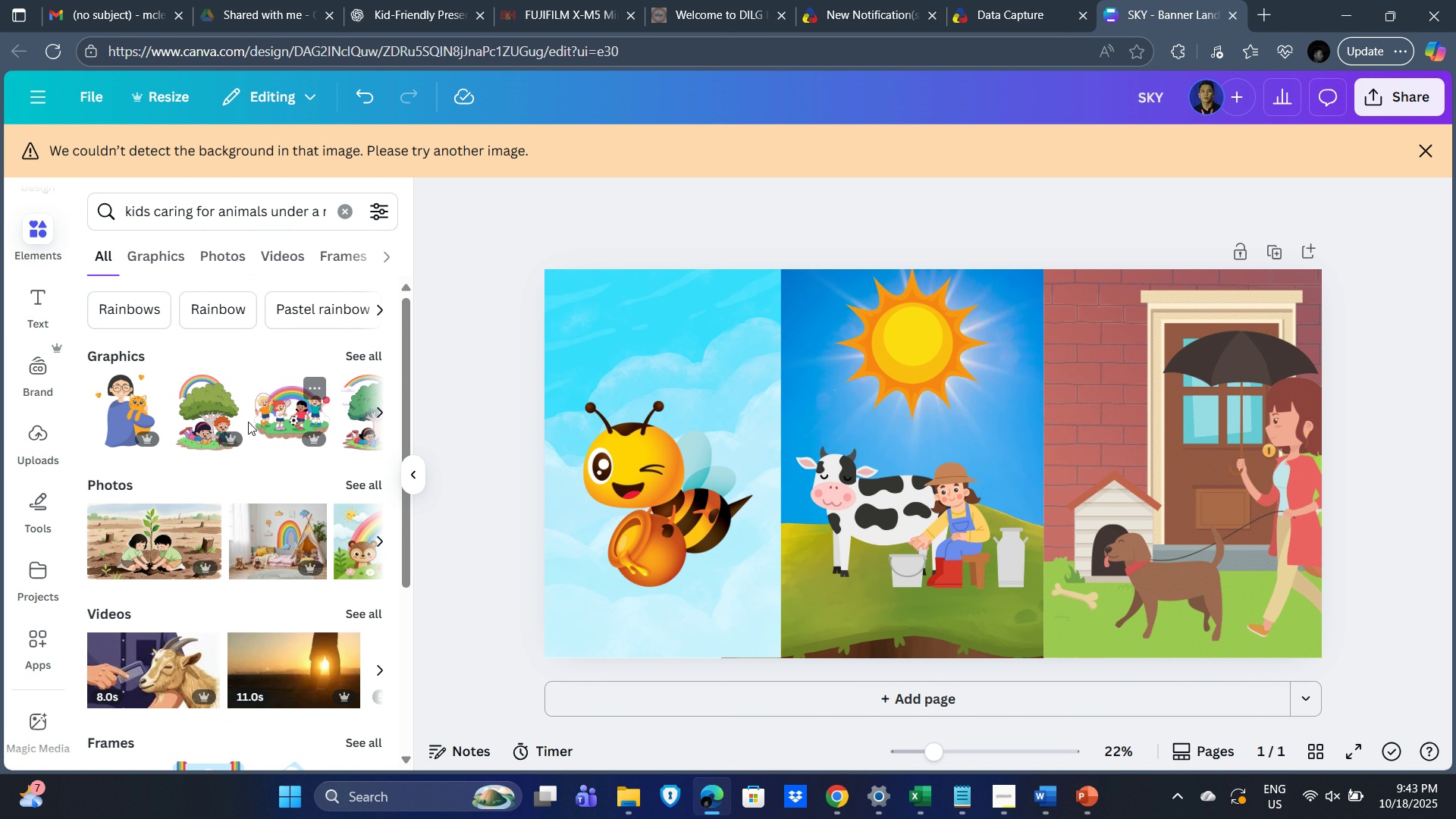 
left_click([360, 355])
 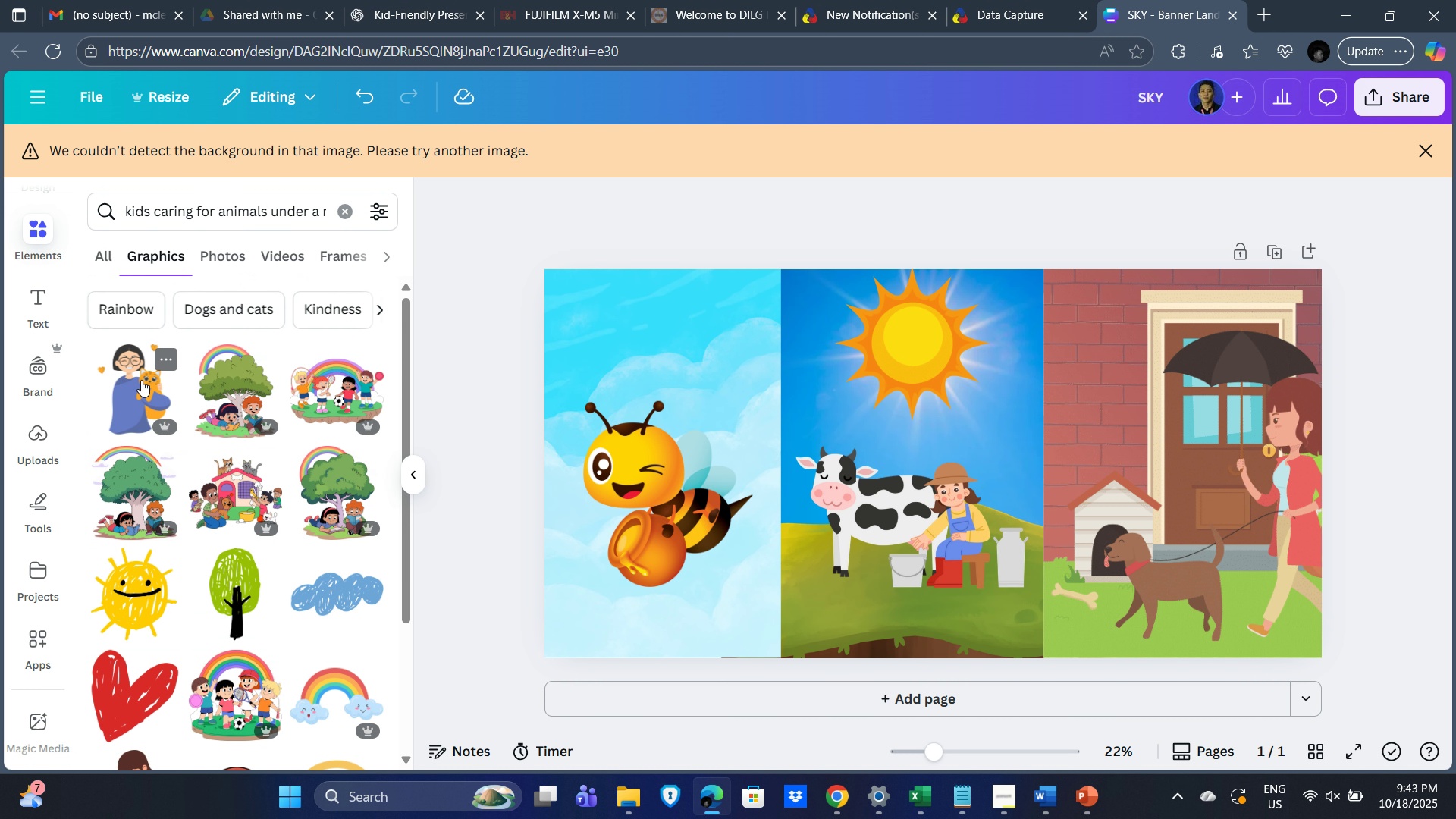 
mouse_move([140, 407])
 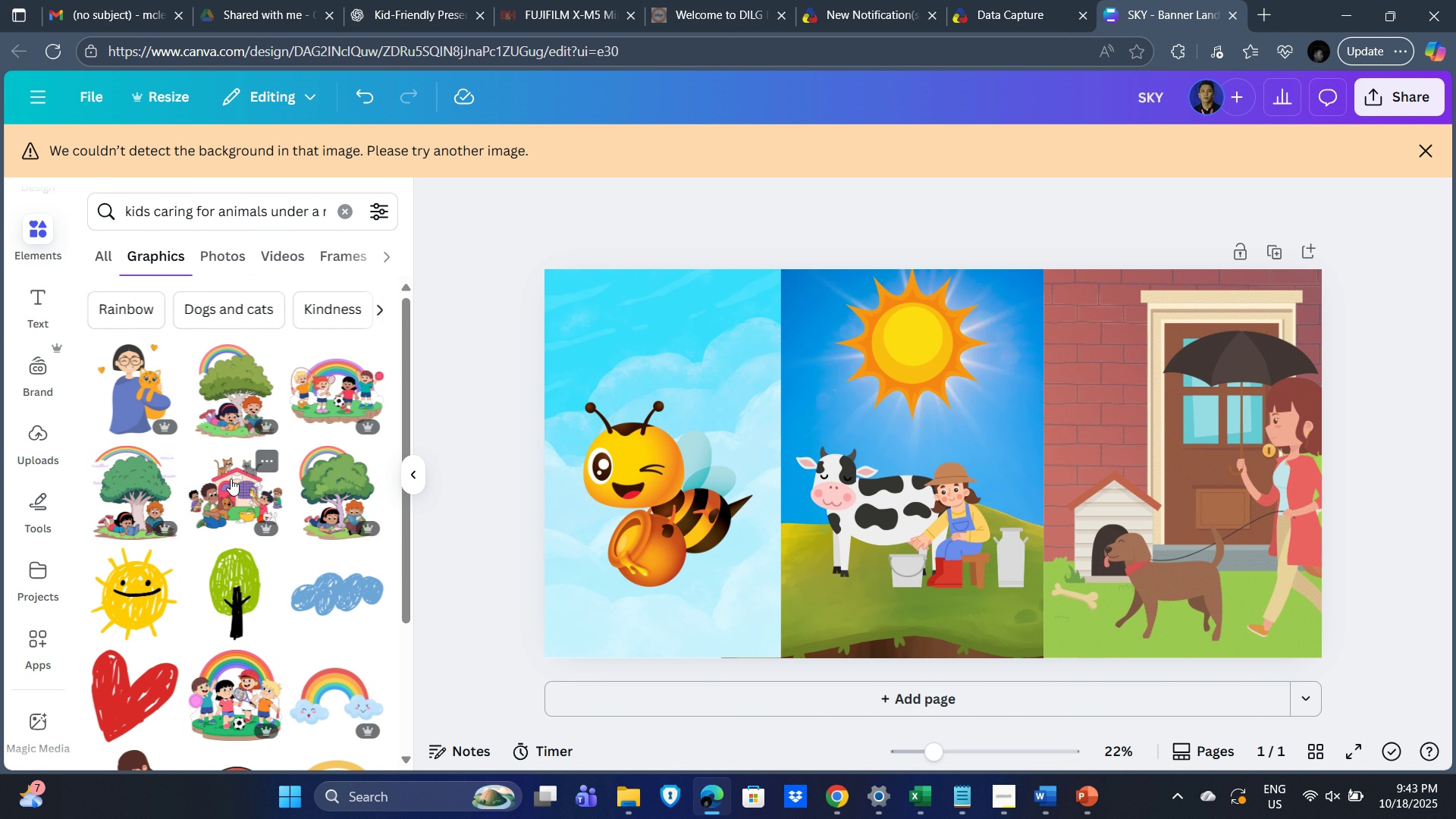 
left_click([231, 479])
 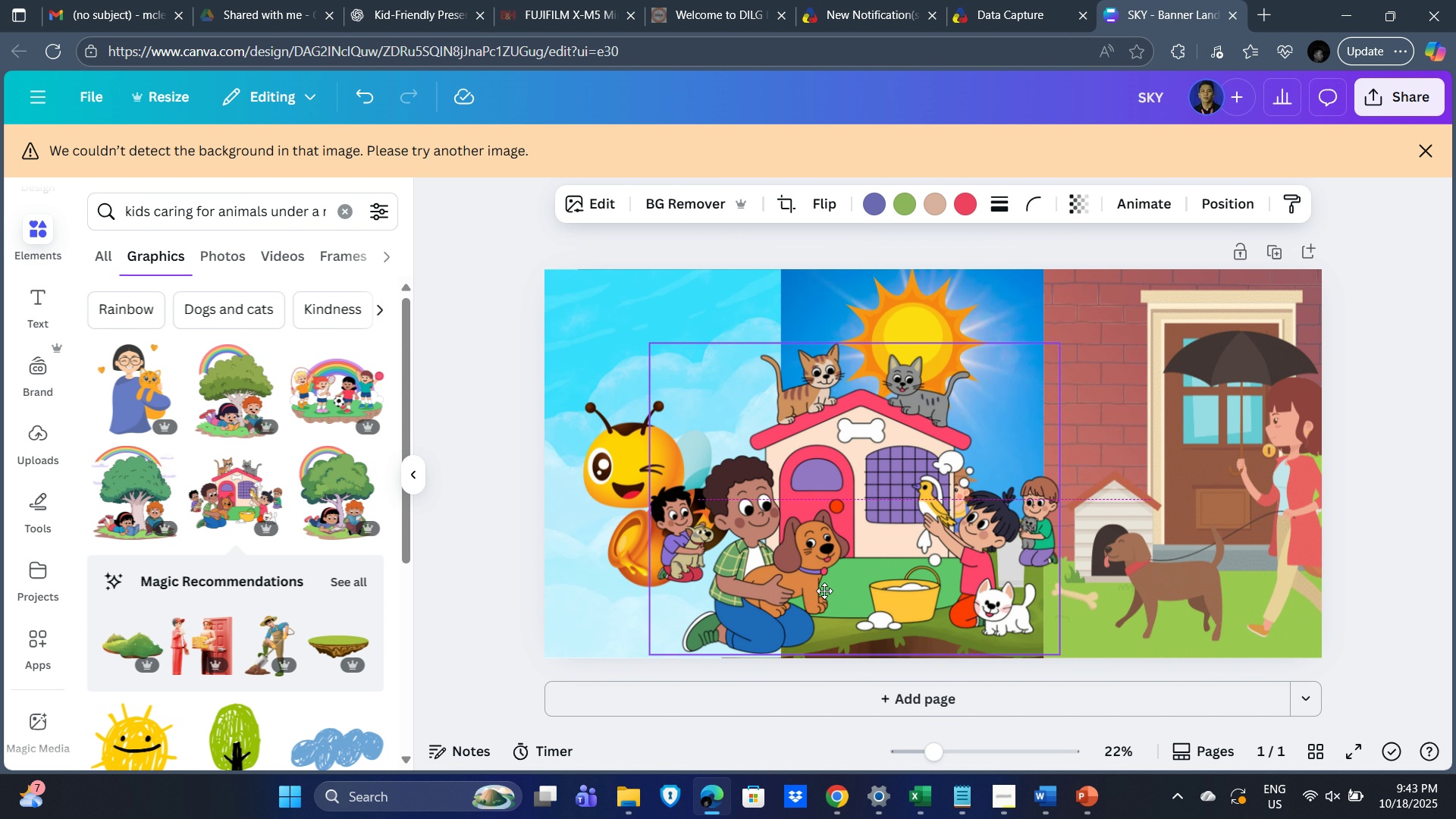 
wait(5.65)
 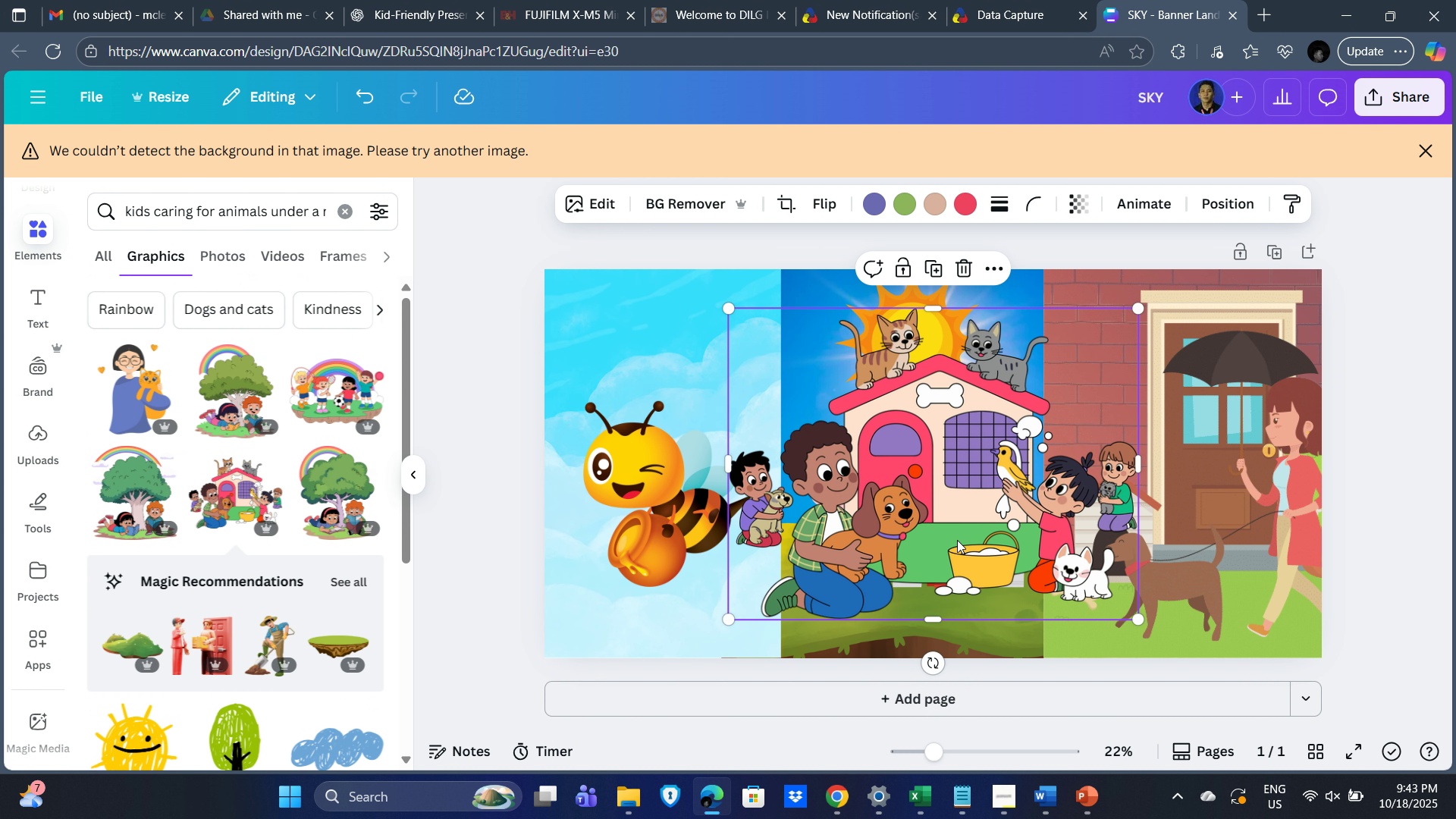 
left_click([1266, 391])
 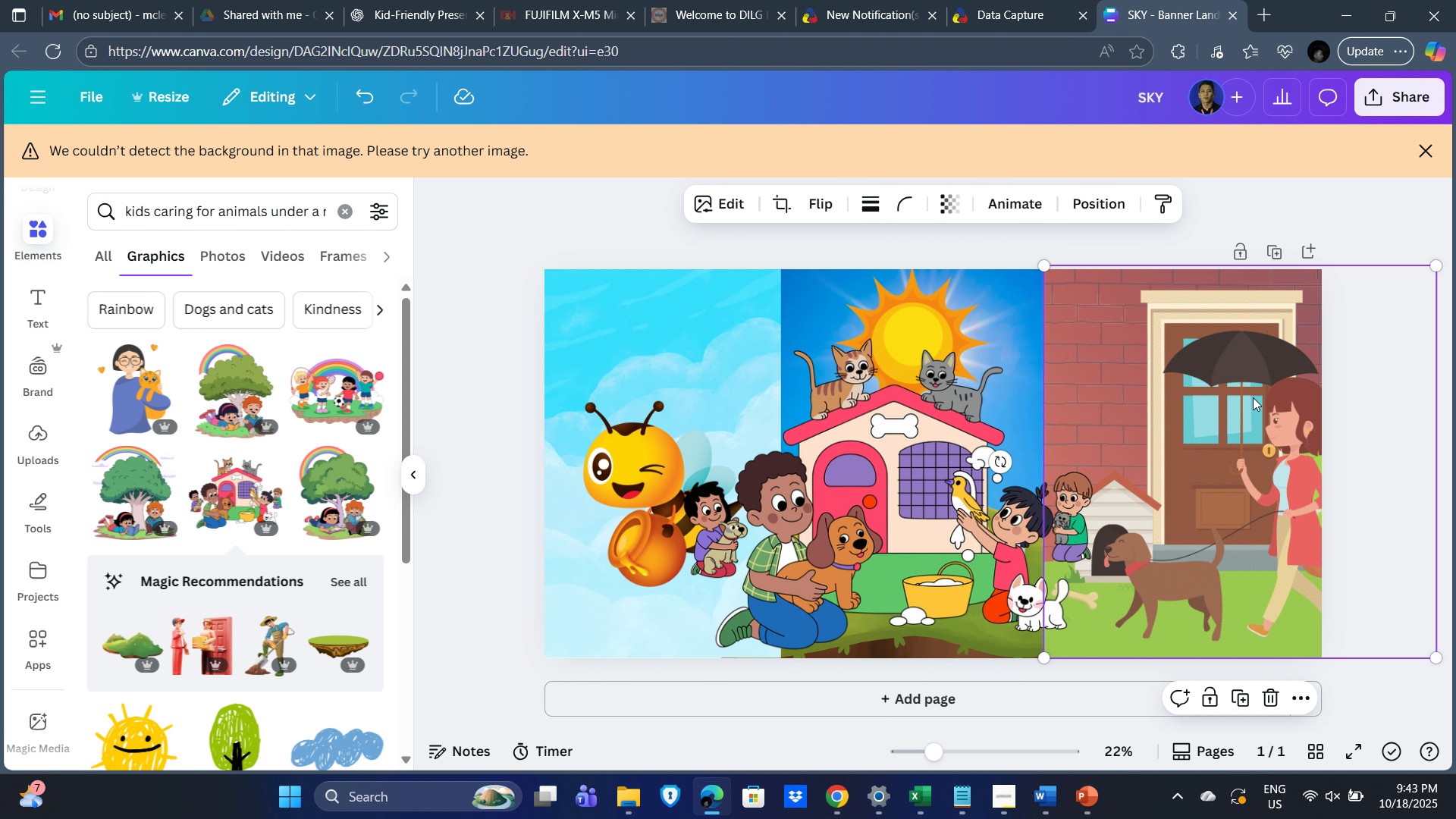 
key(Delete)
 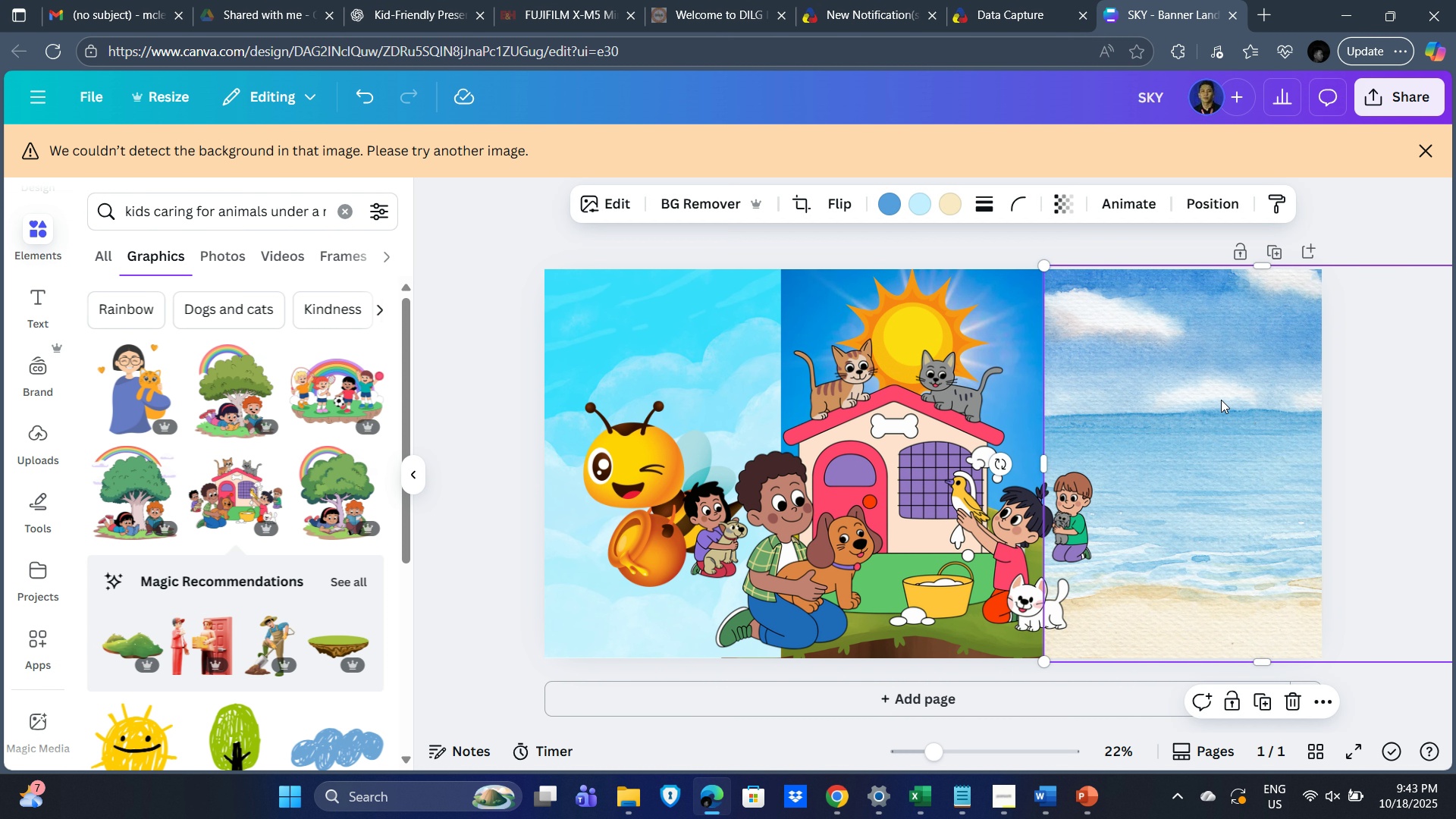 
left_click([1221, 400])
 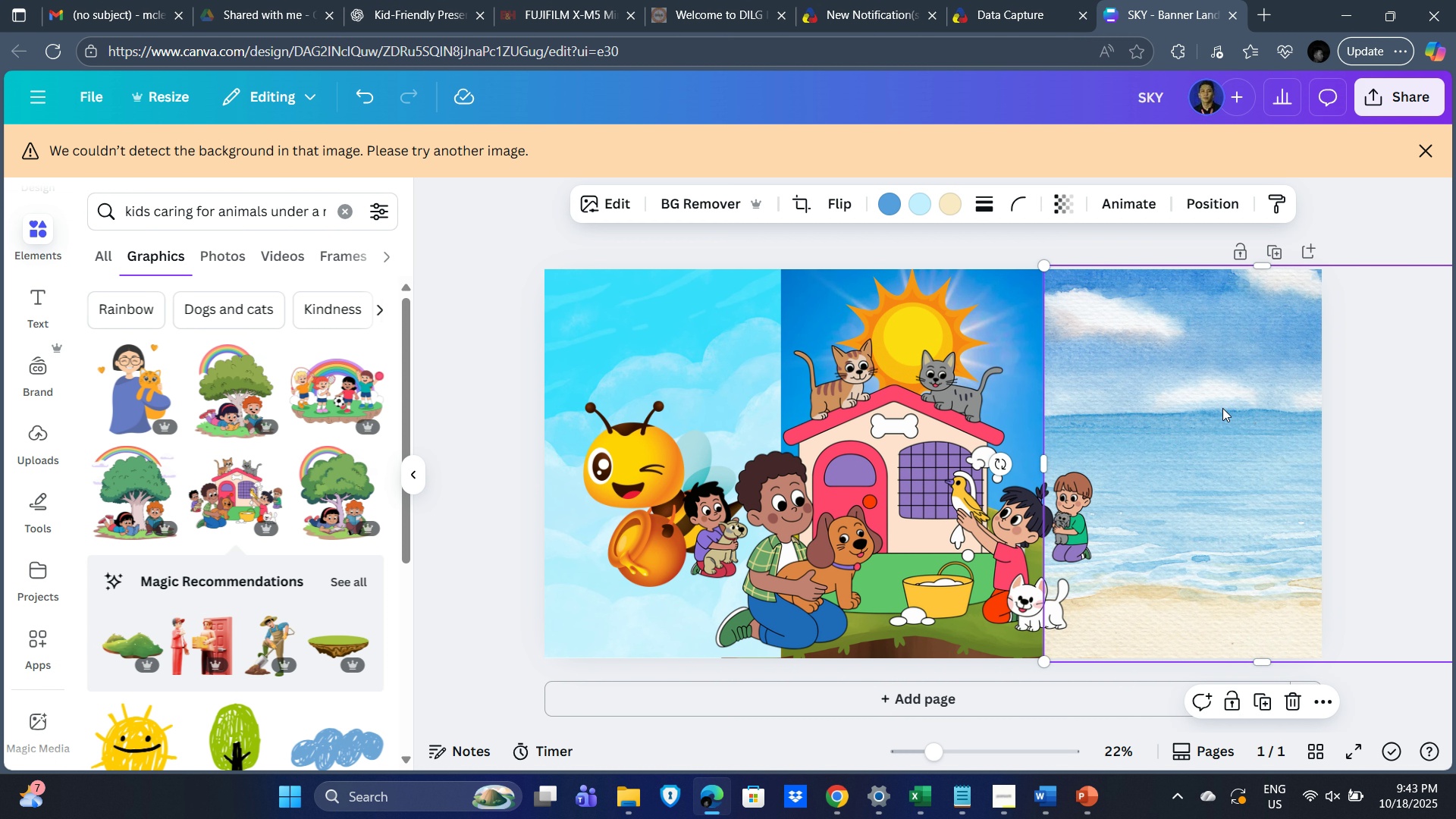 
key(Delete)
 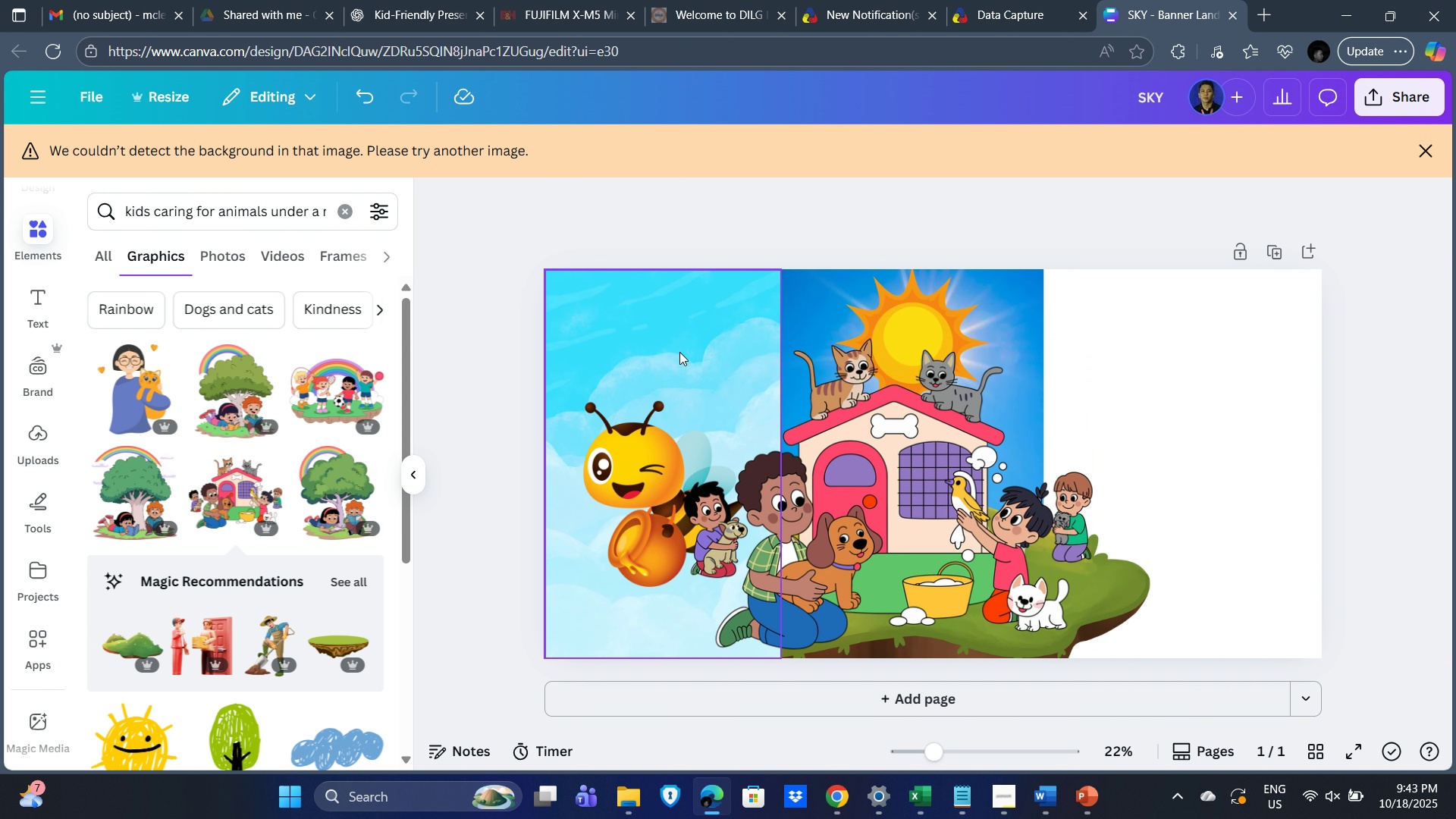 
left_click([627, 332])
 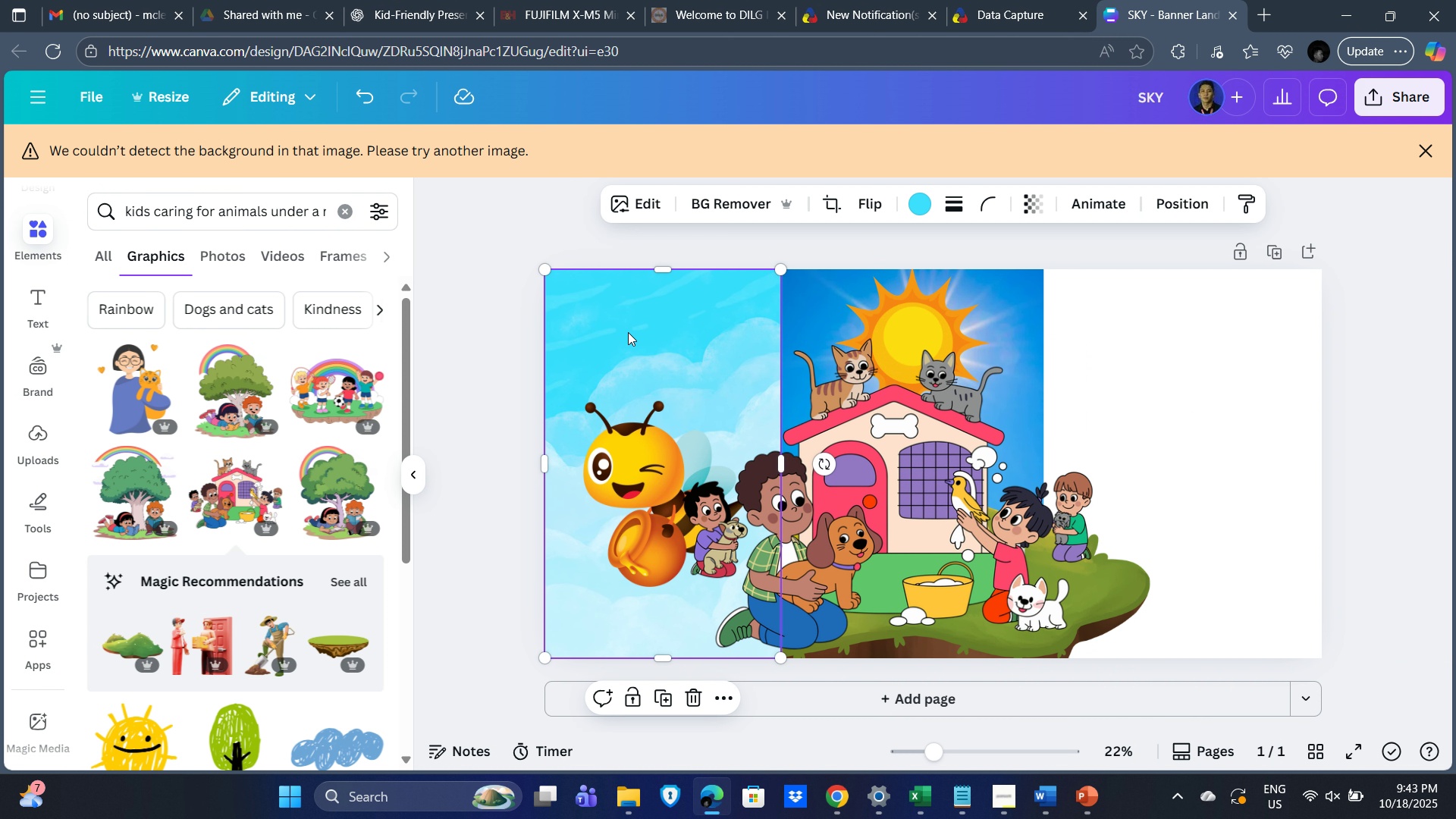 
key(Delete)
 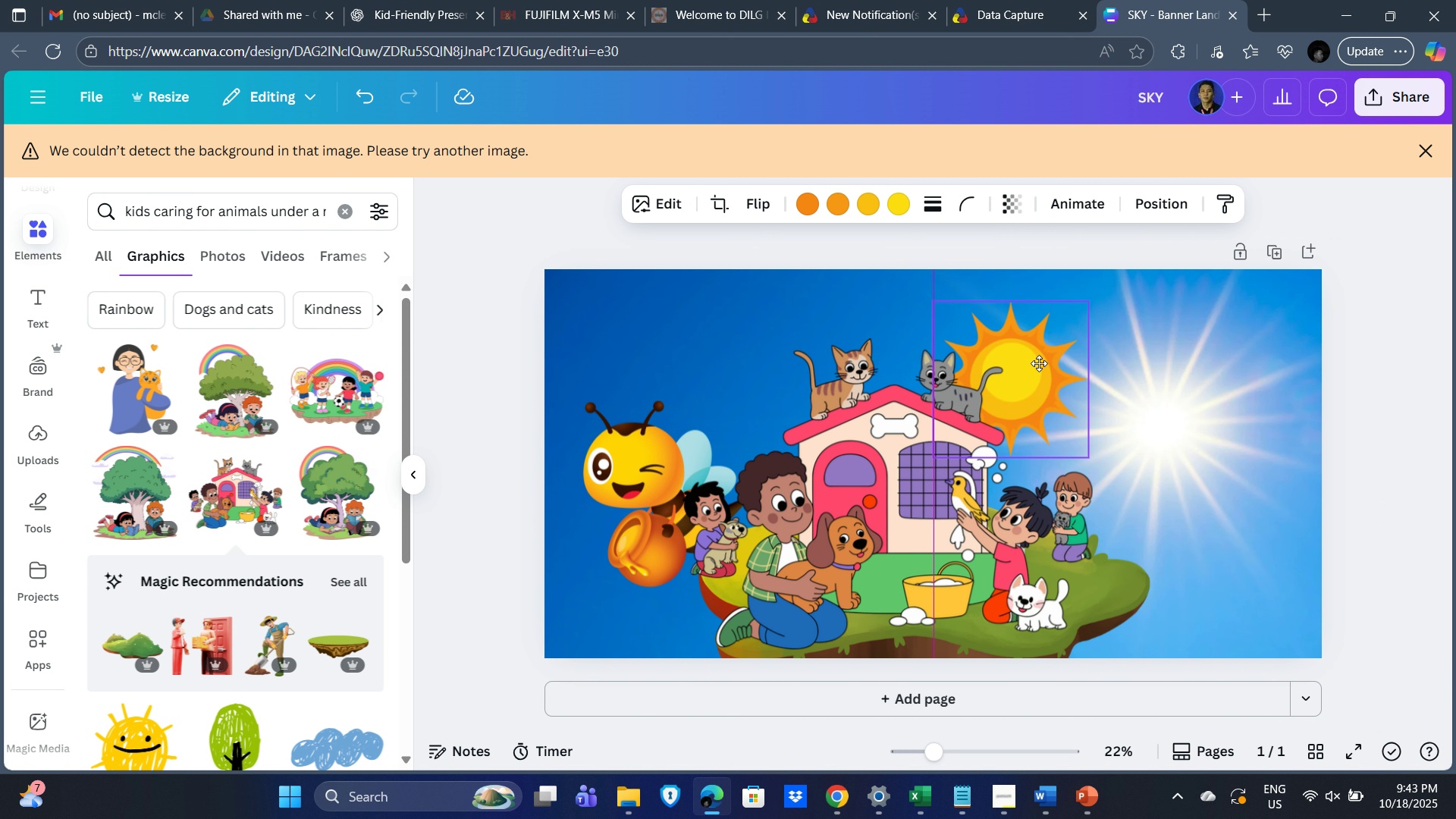 
wait(11.7)
 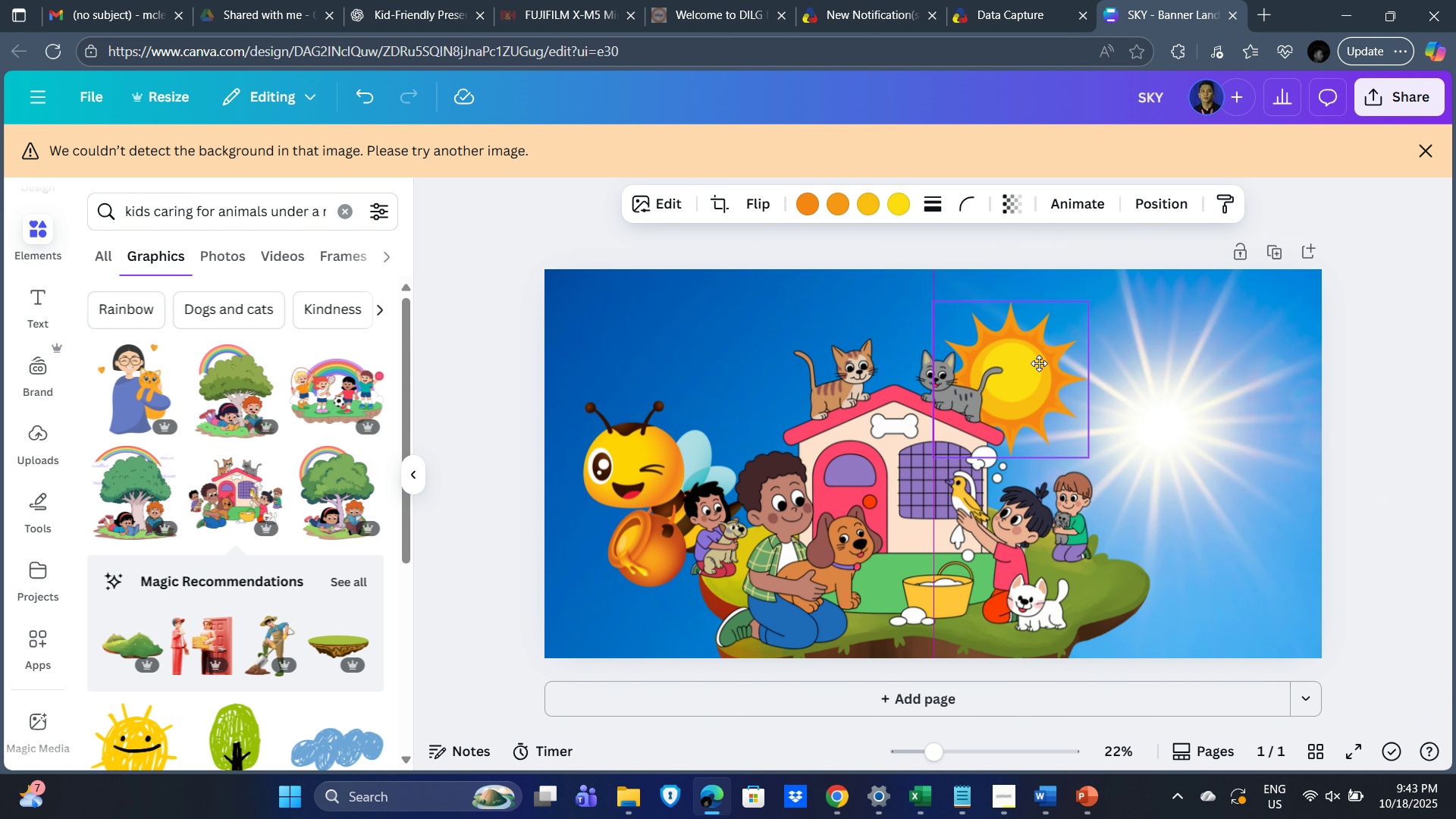 
left_click([623, 471])
 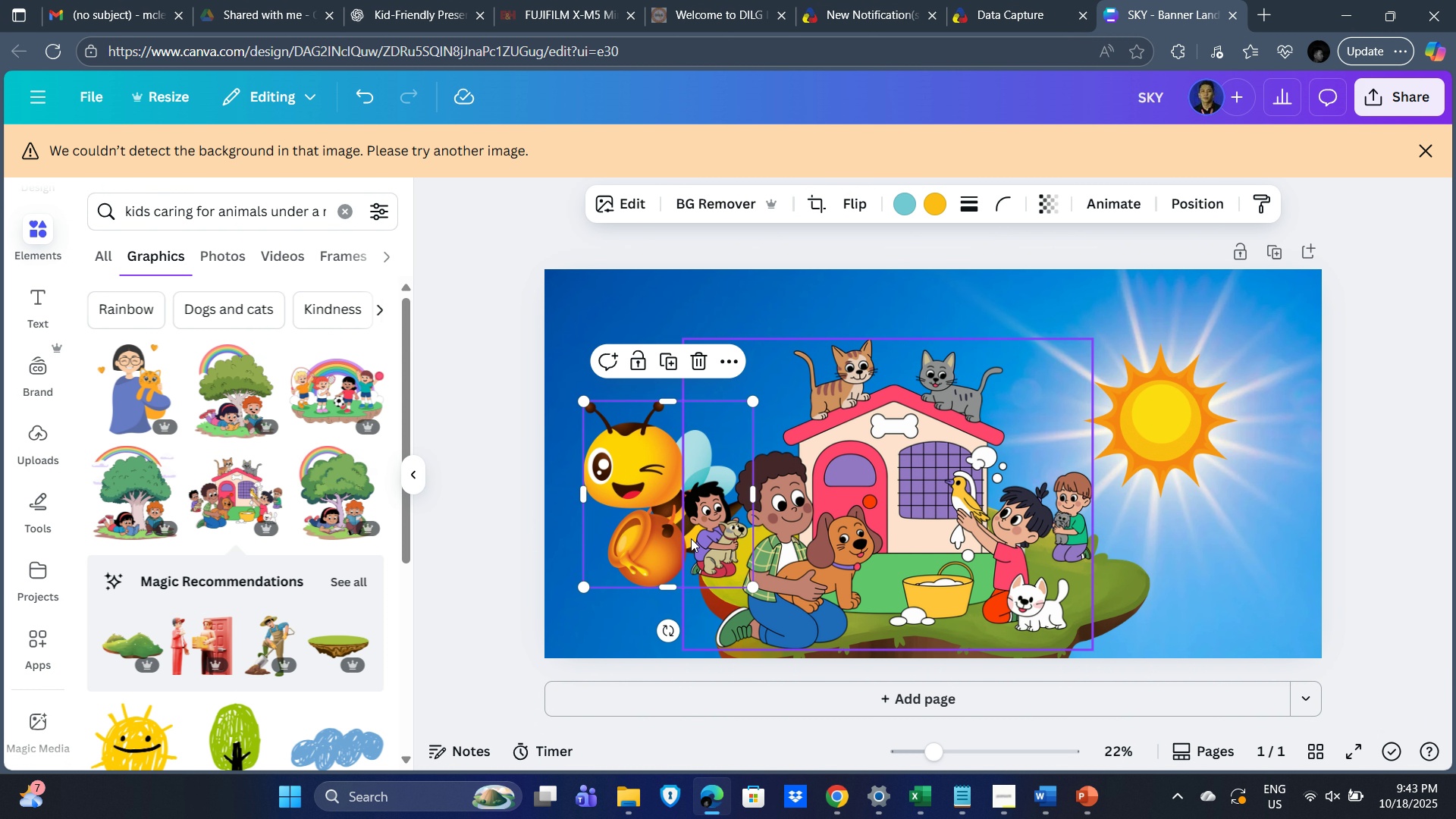 
key(Delete)
 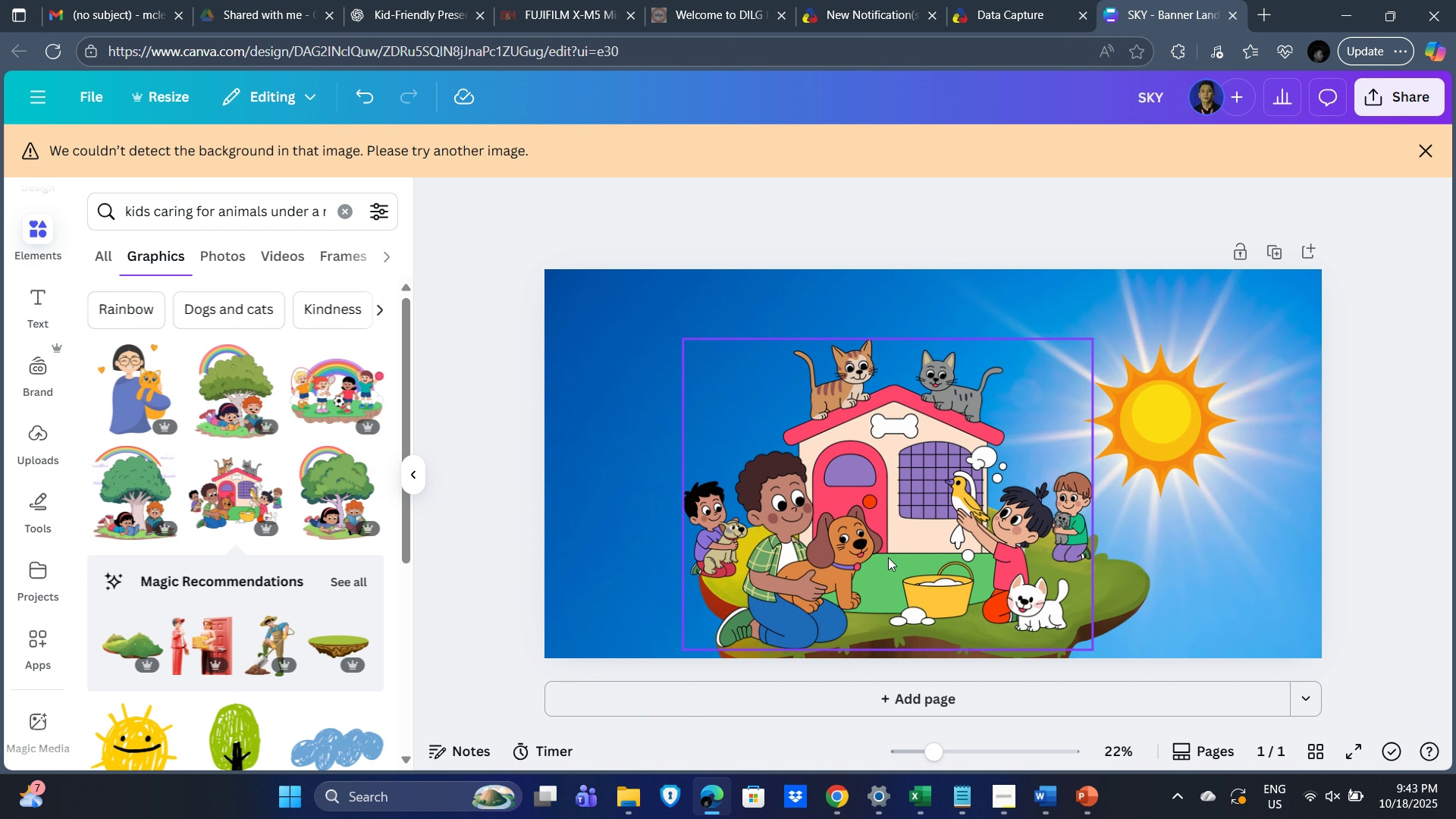 
left_click([890, 555])
 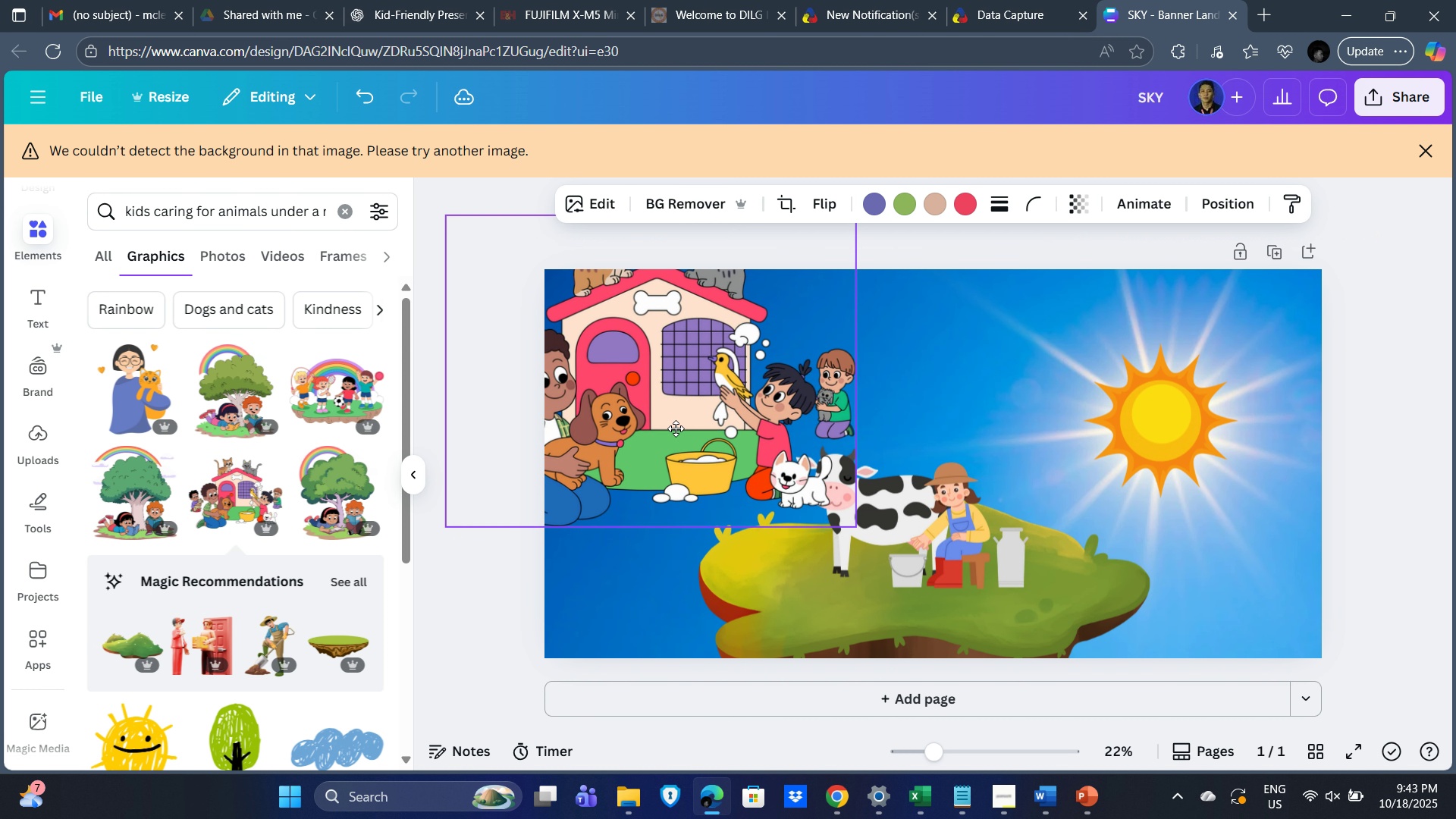 
left_click([904, 534])
 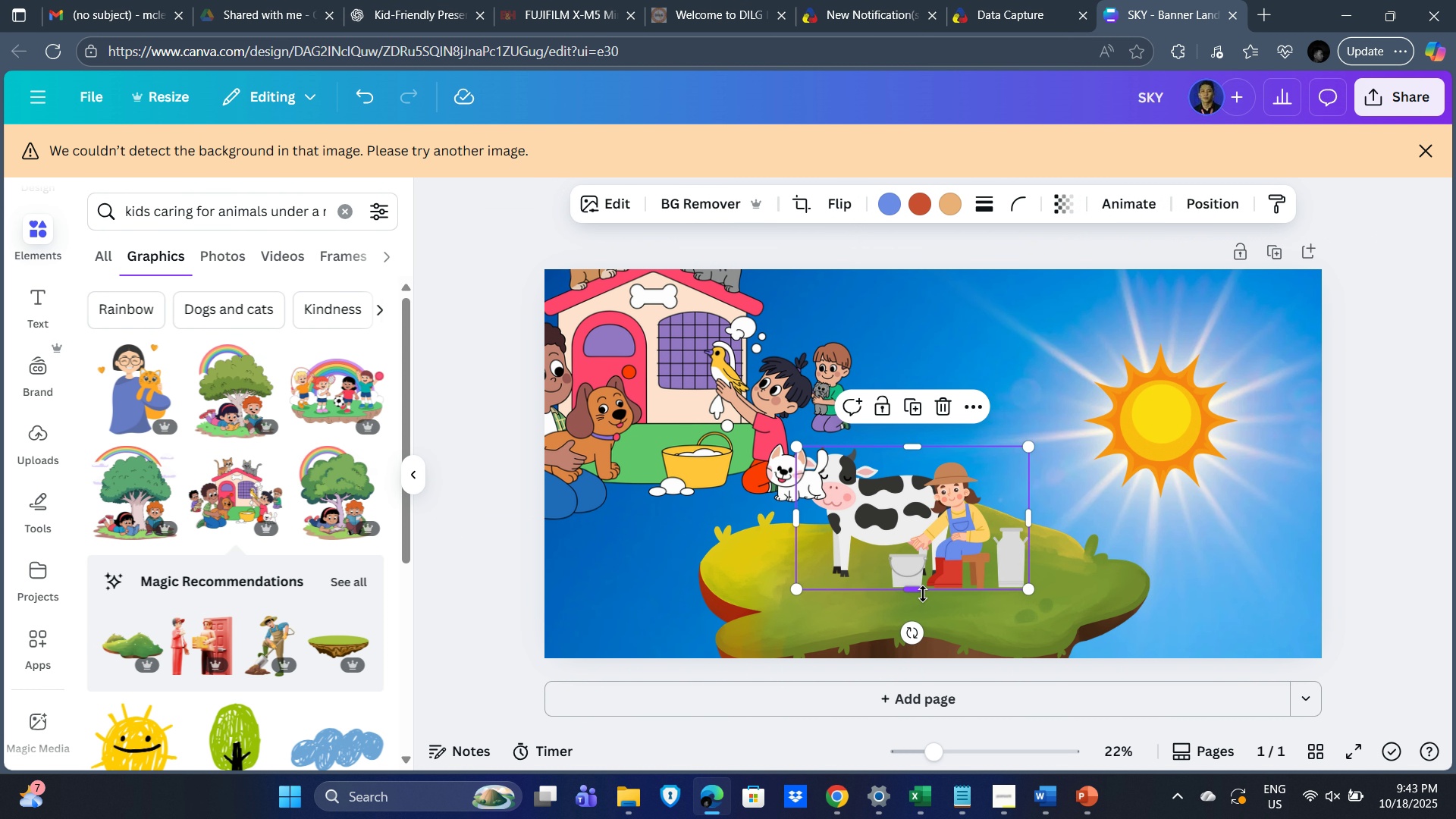 
key(Delete)
 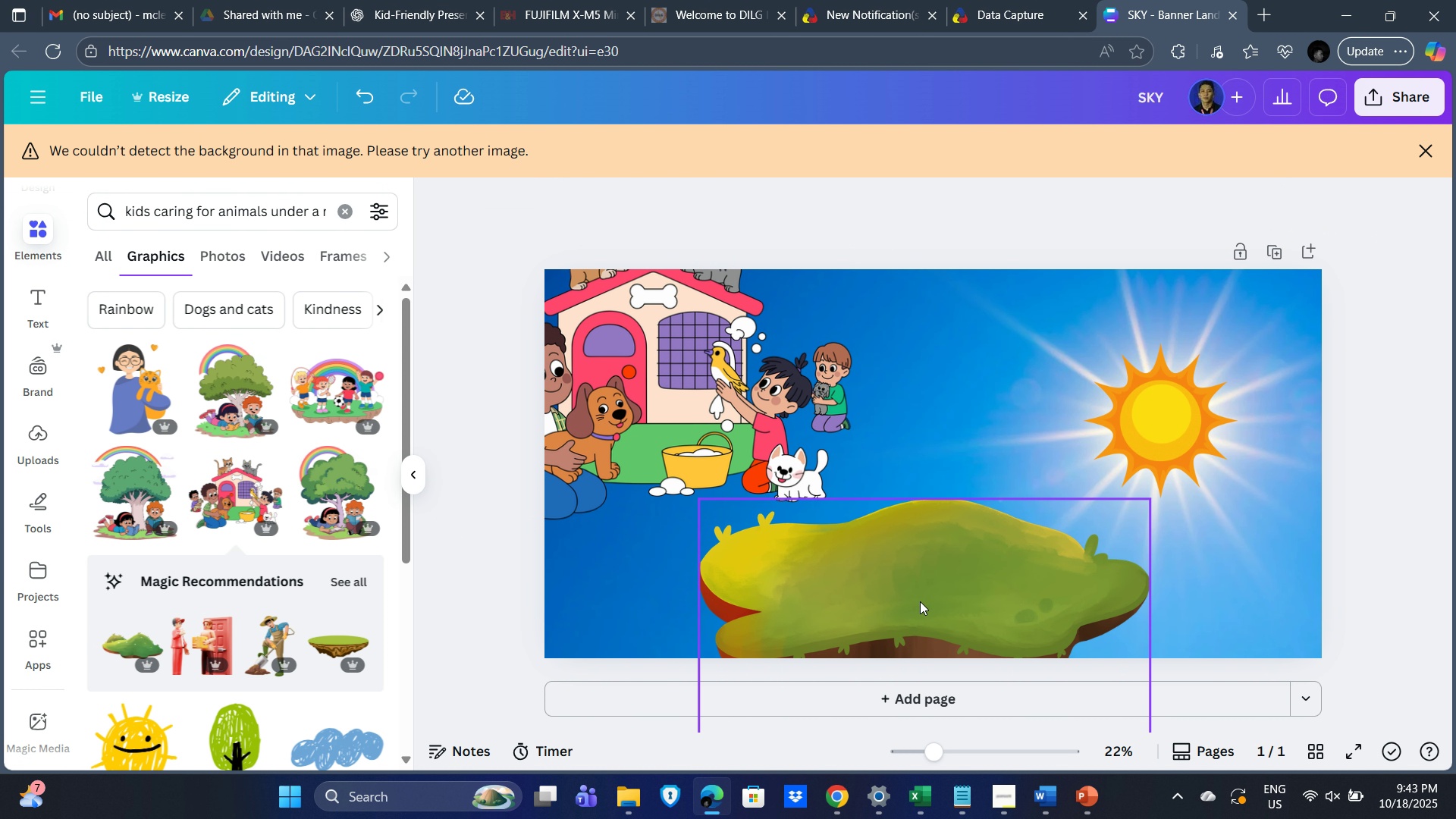 
left_click([920, 600])
 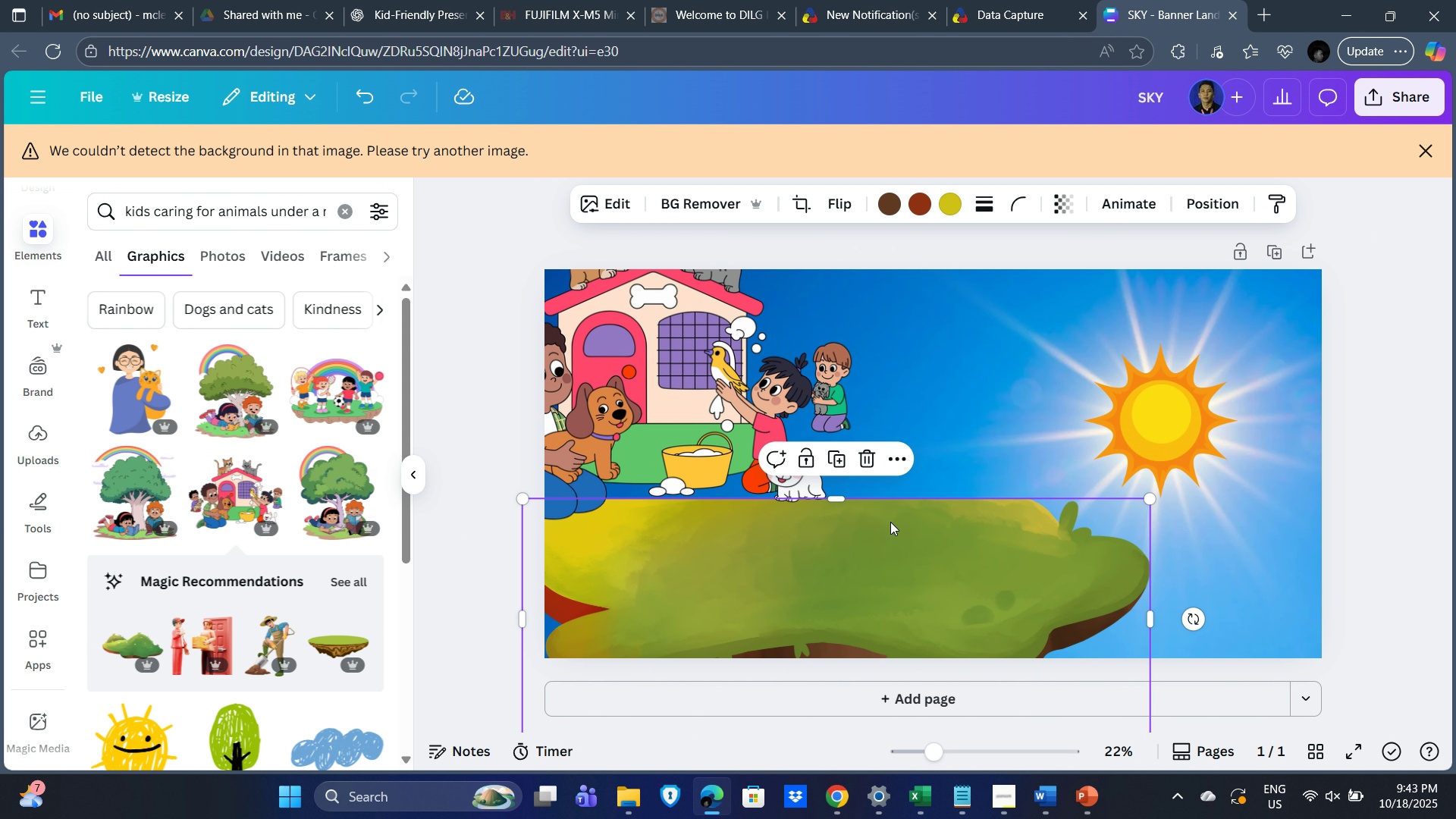 
key(Control+Z)
 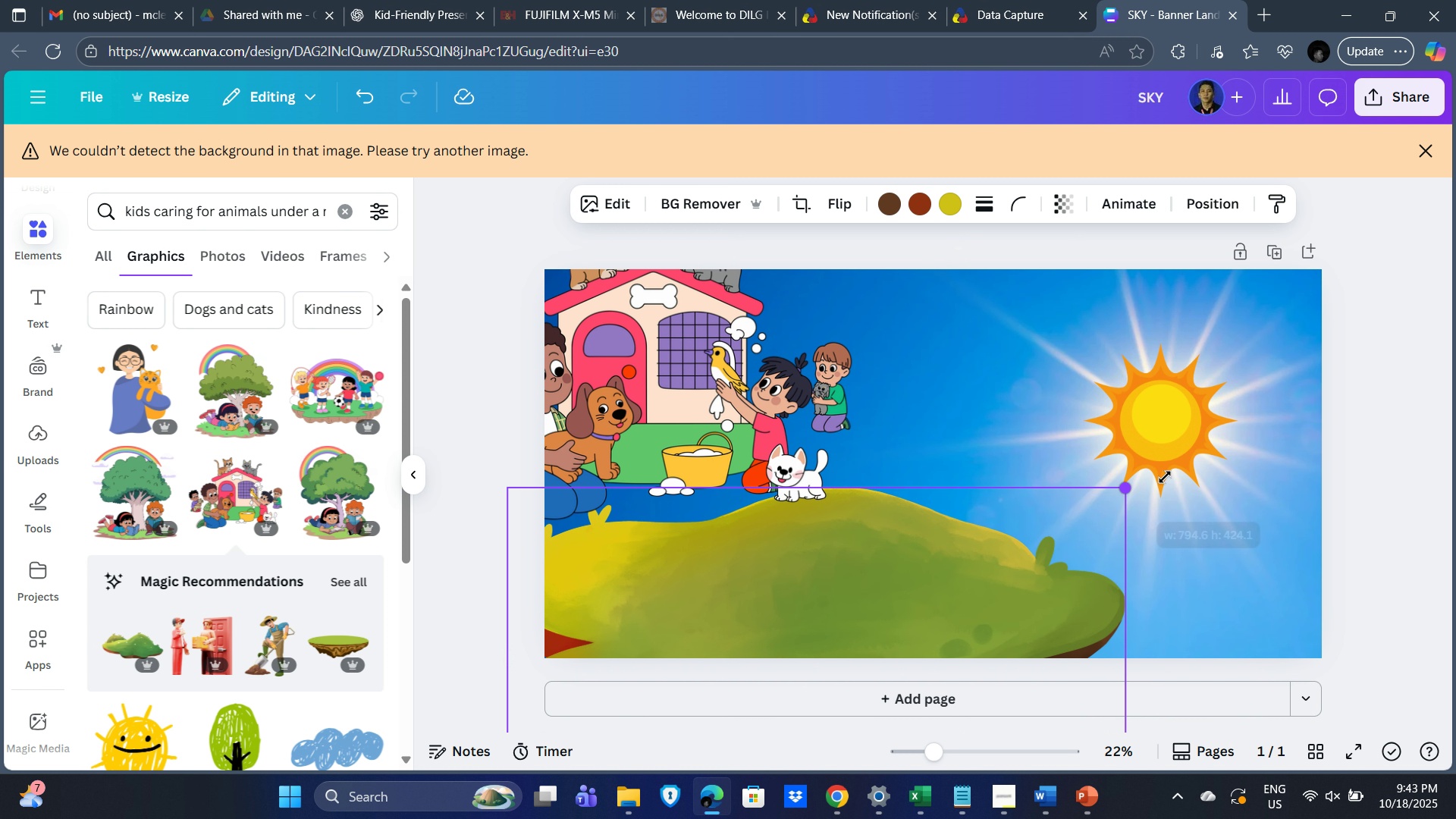 
wait(7.52)
 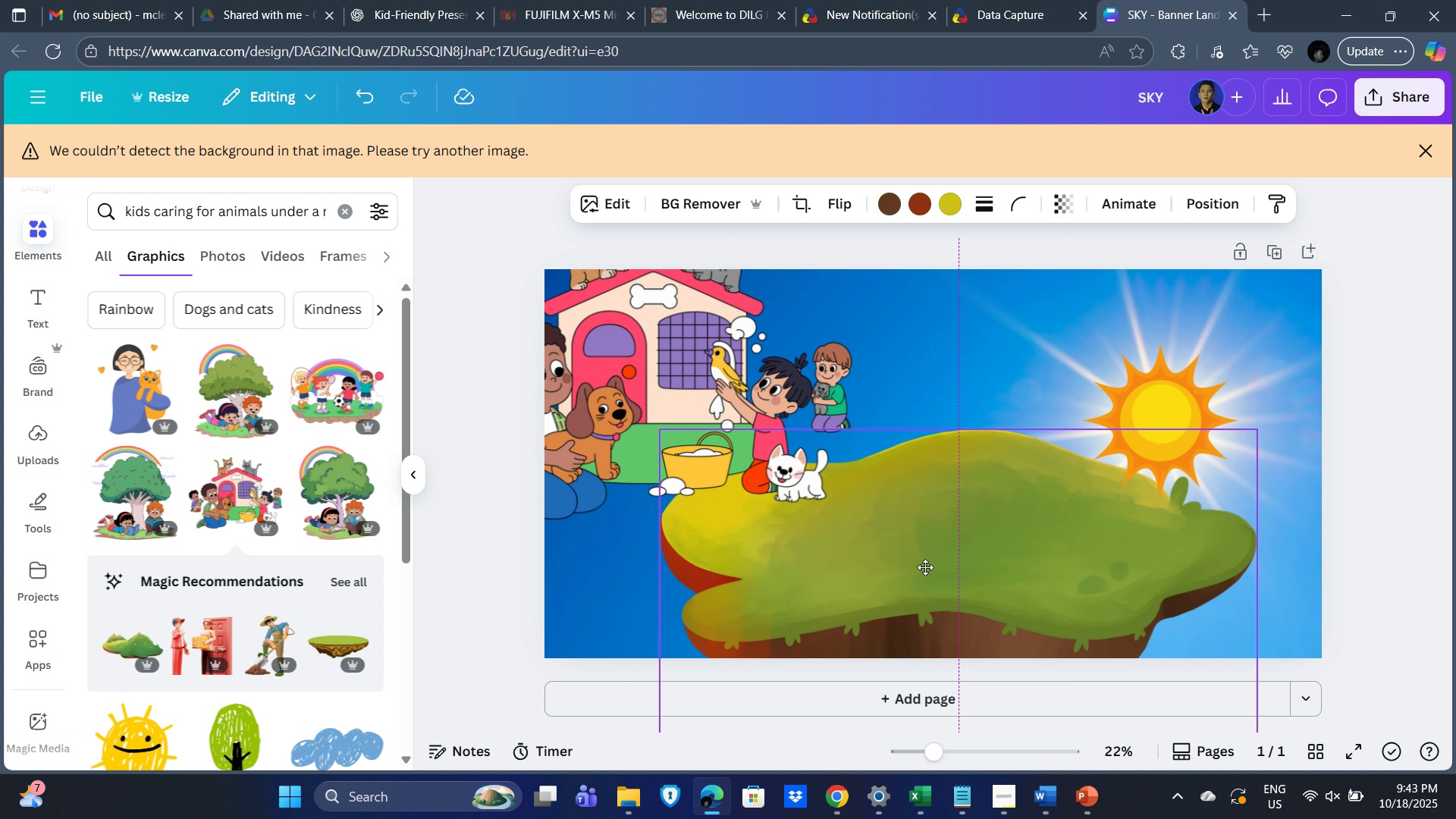 
left_click([651, 364])
 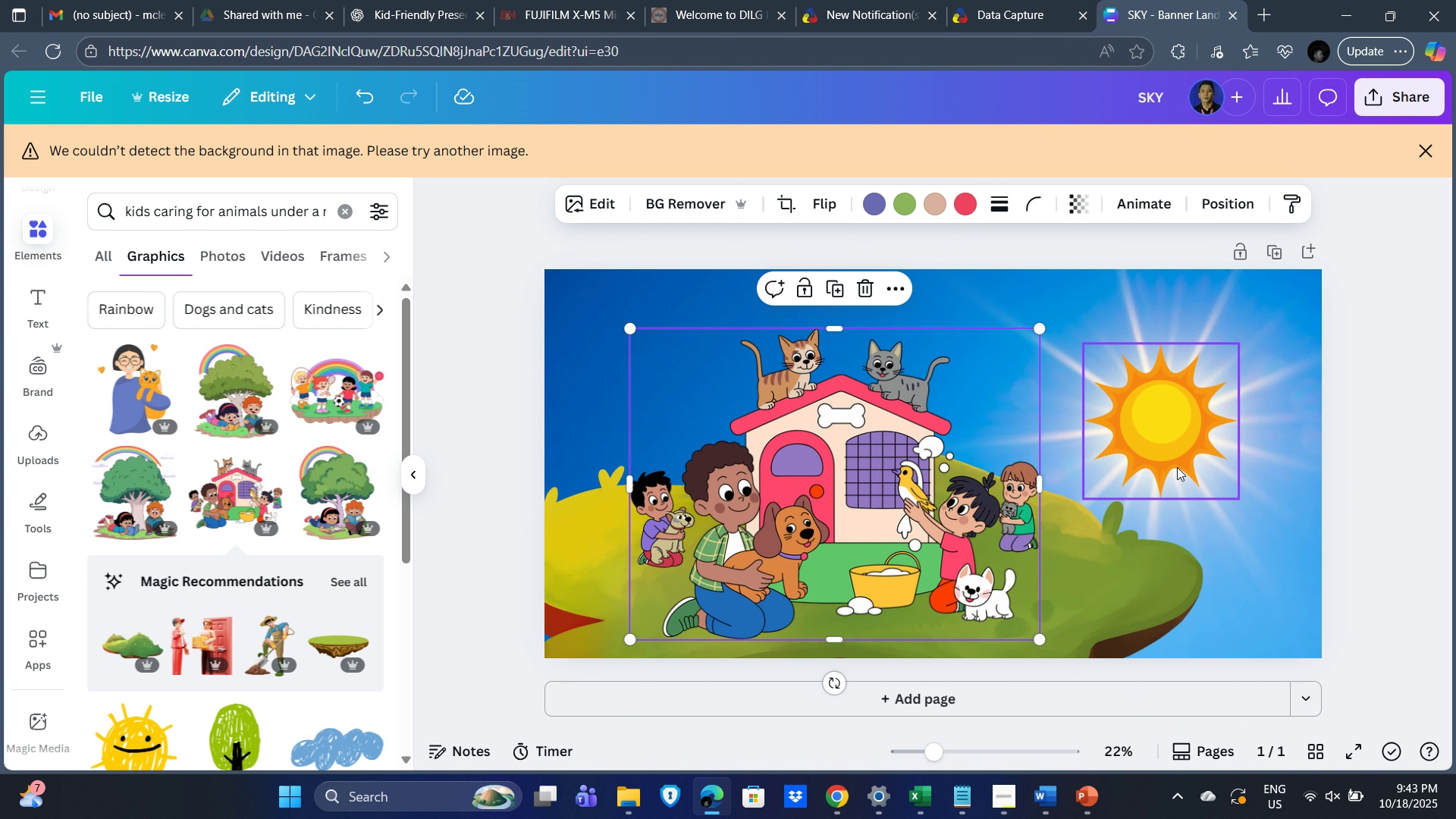 
left_click([1395, 431])
 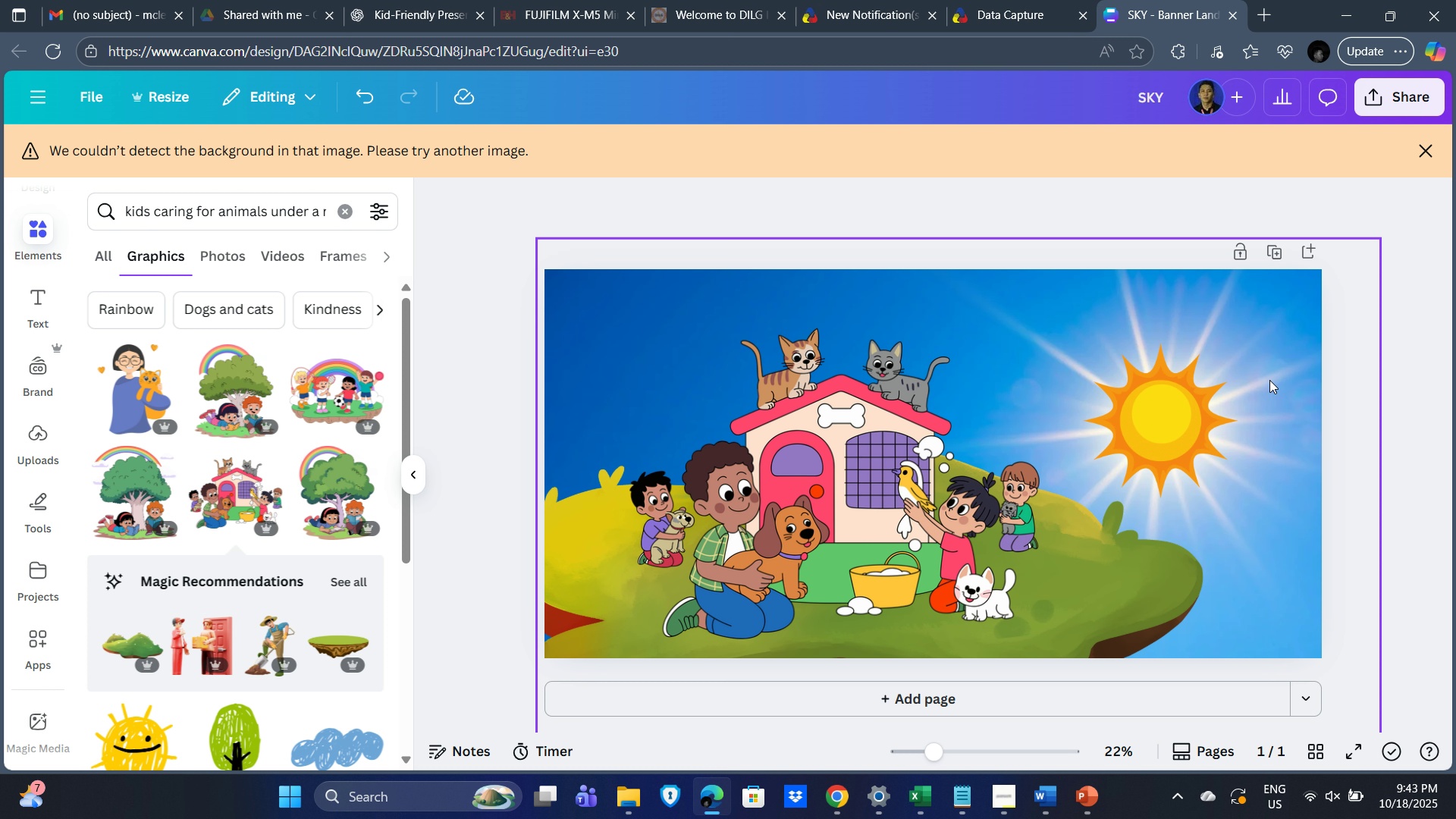 
left_click([1182, 410])
 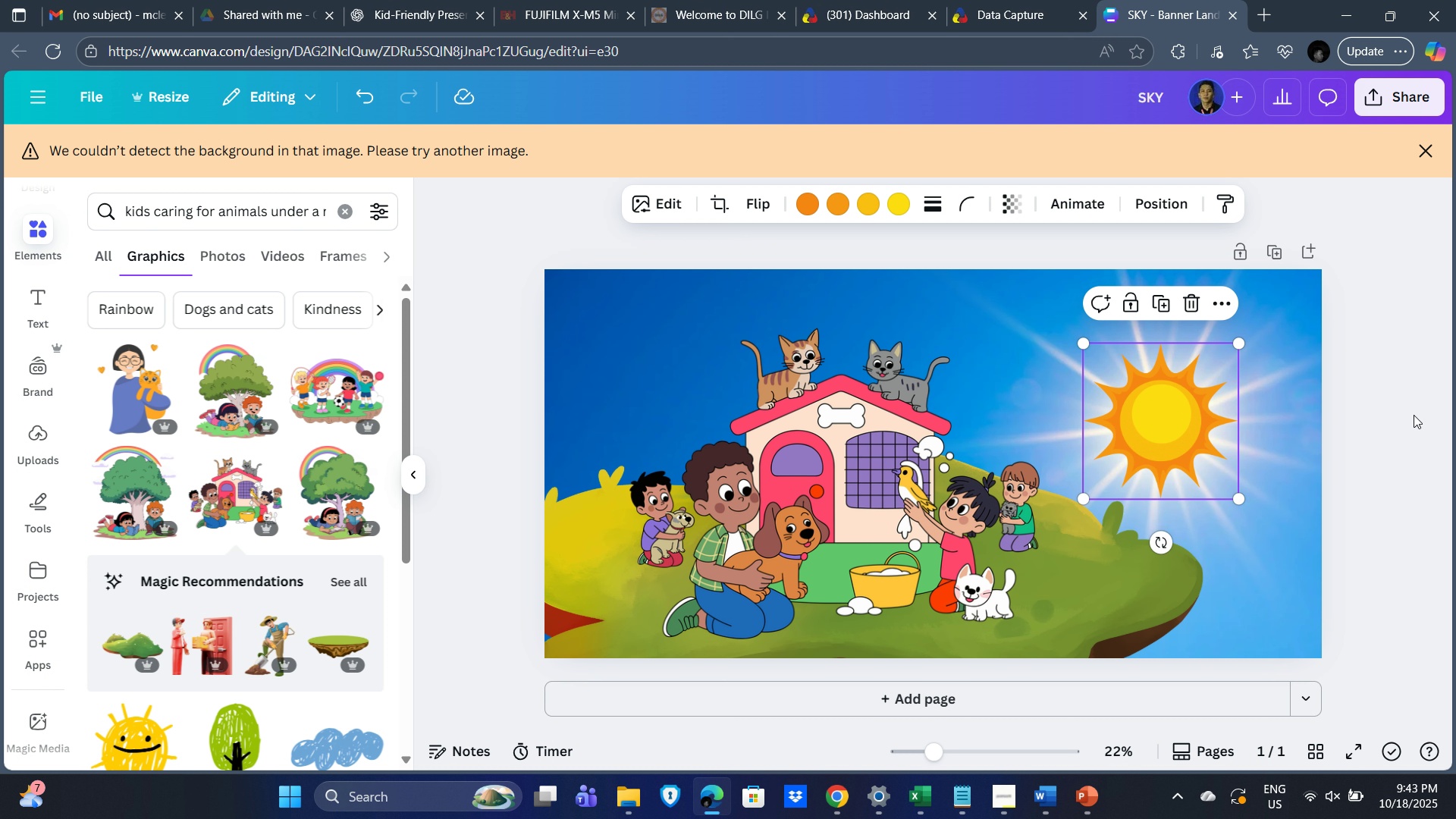 
left_click([1414, 415])
 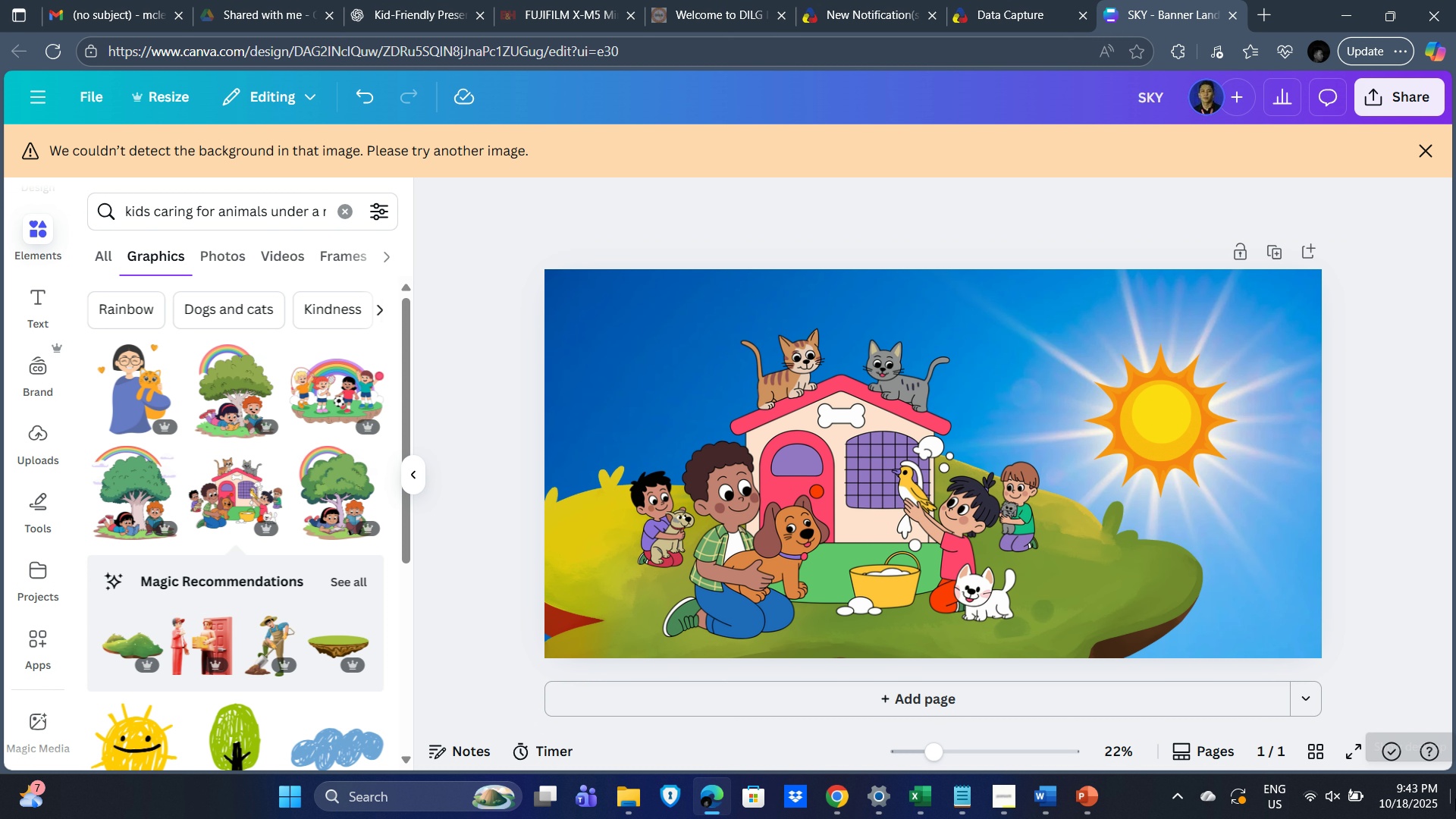 
key(PrintScreen)
 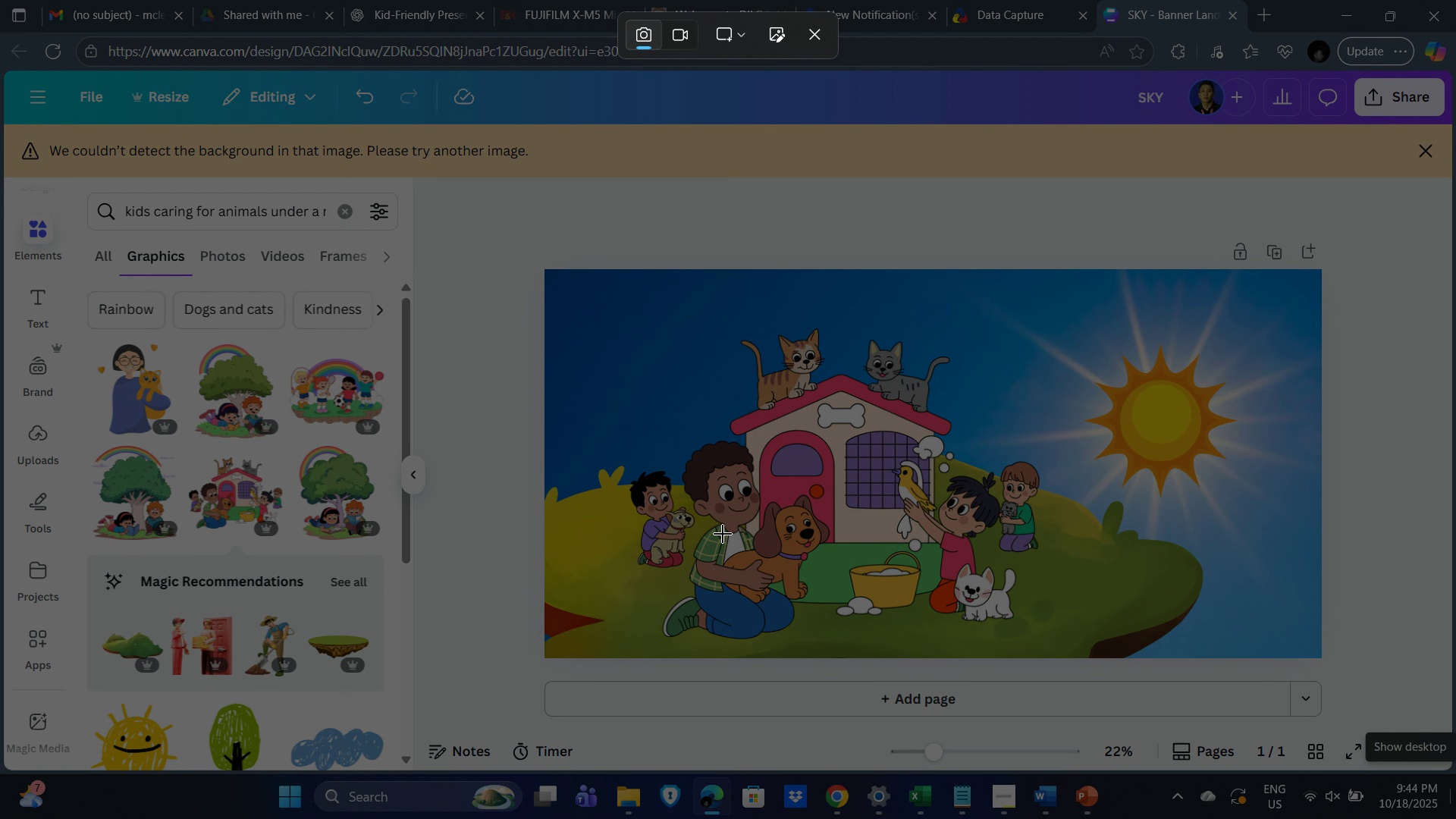 
mouse_move([565, 286])
 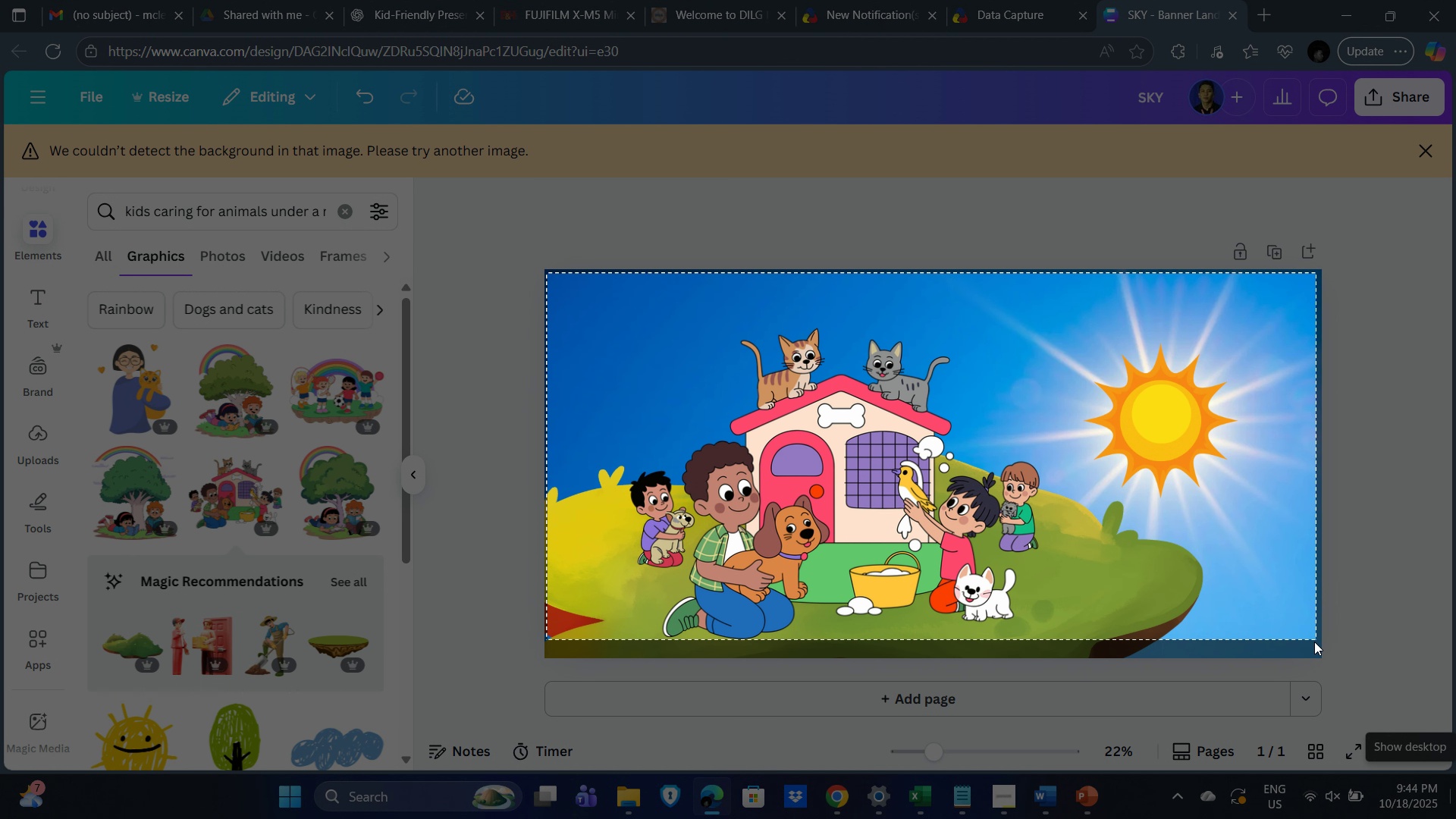 
mouse_move([1297, 651])
 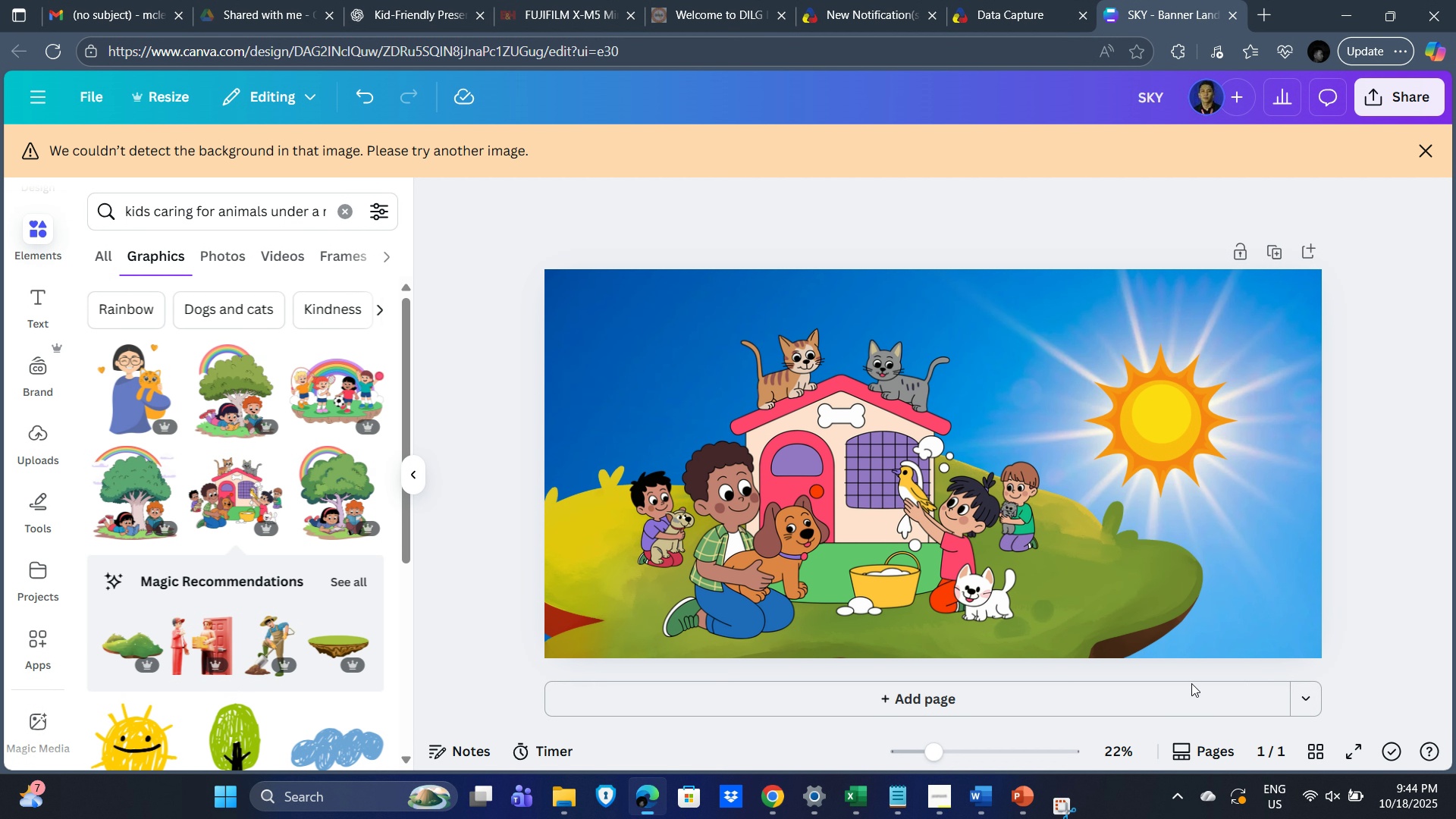 
key(Alt+Tab)
 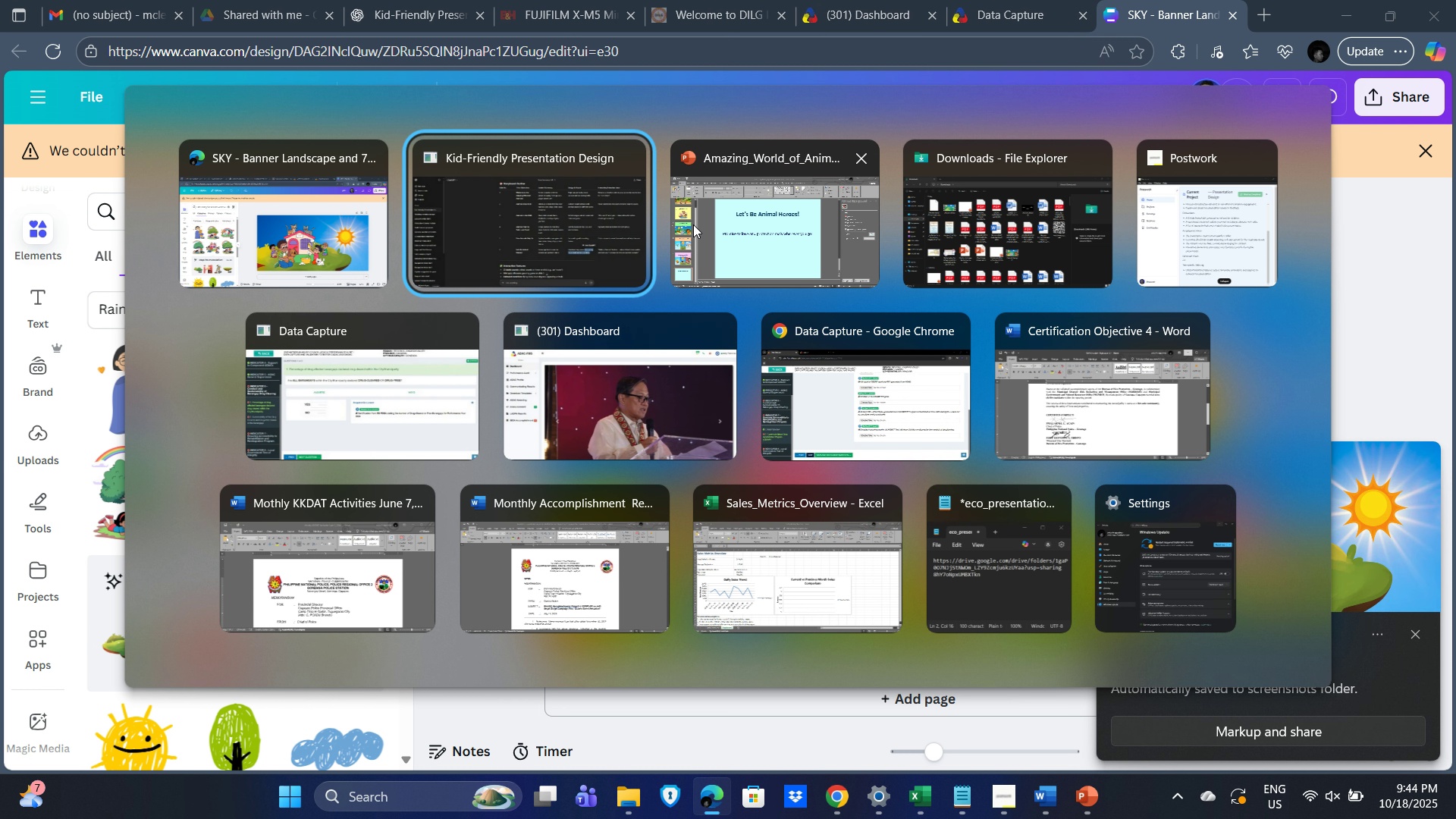 
left_click([752, 222])
 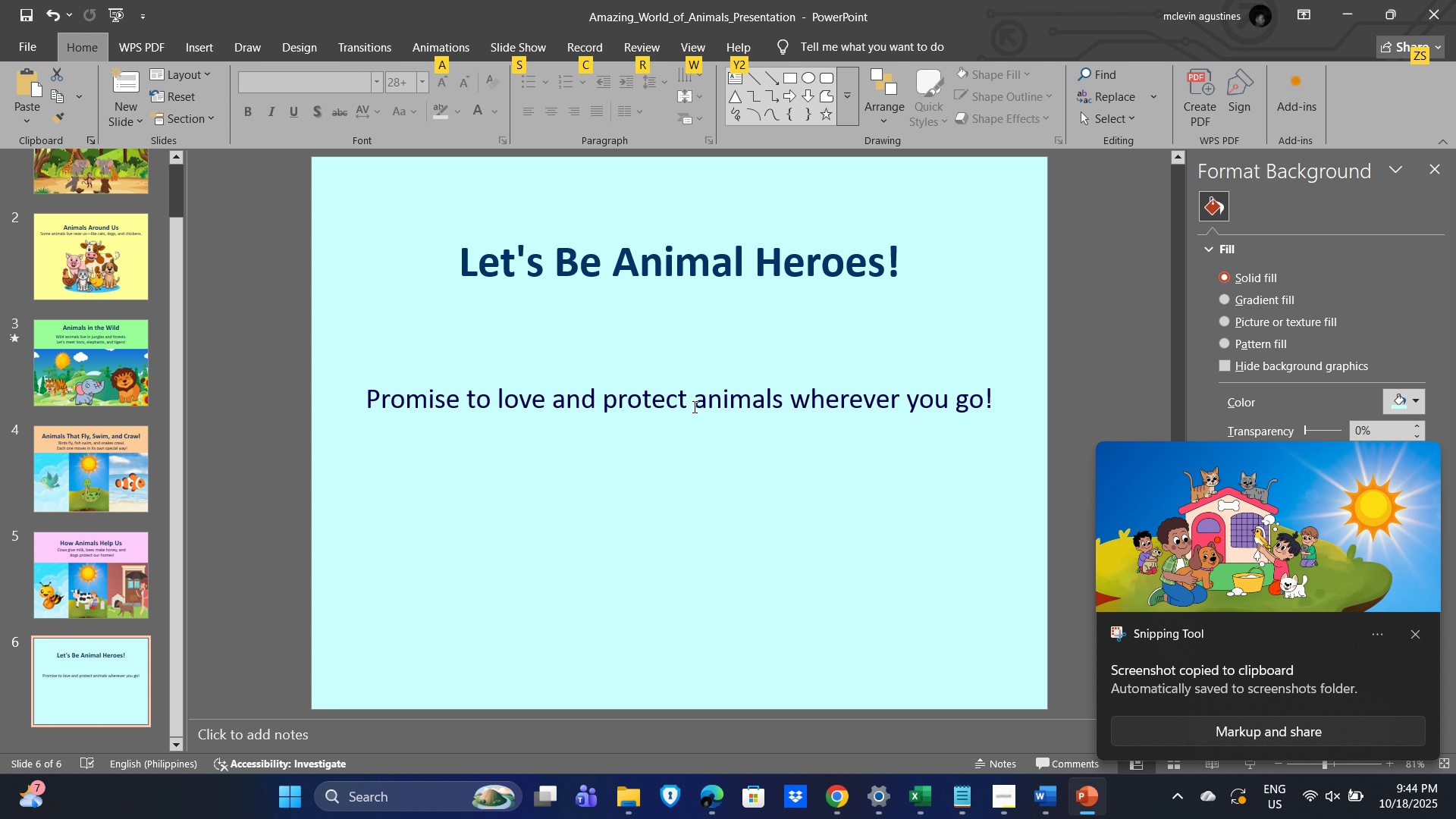 
left_click([693, 406])
 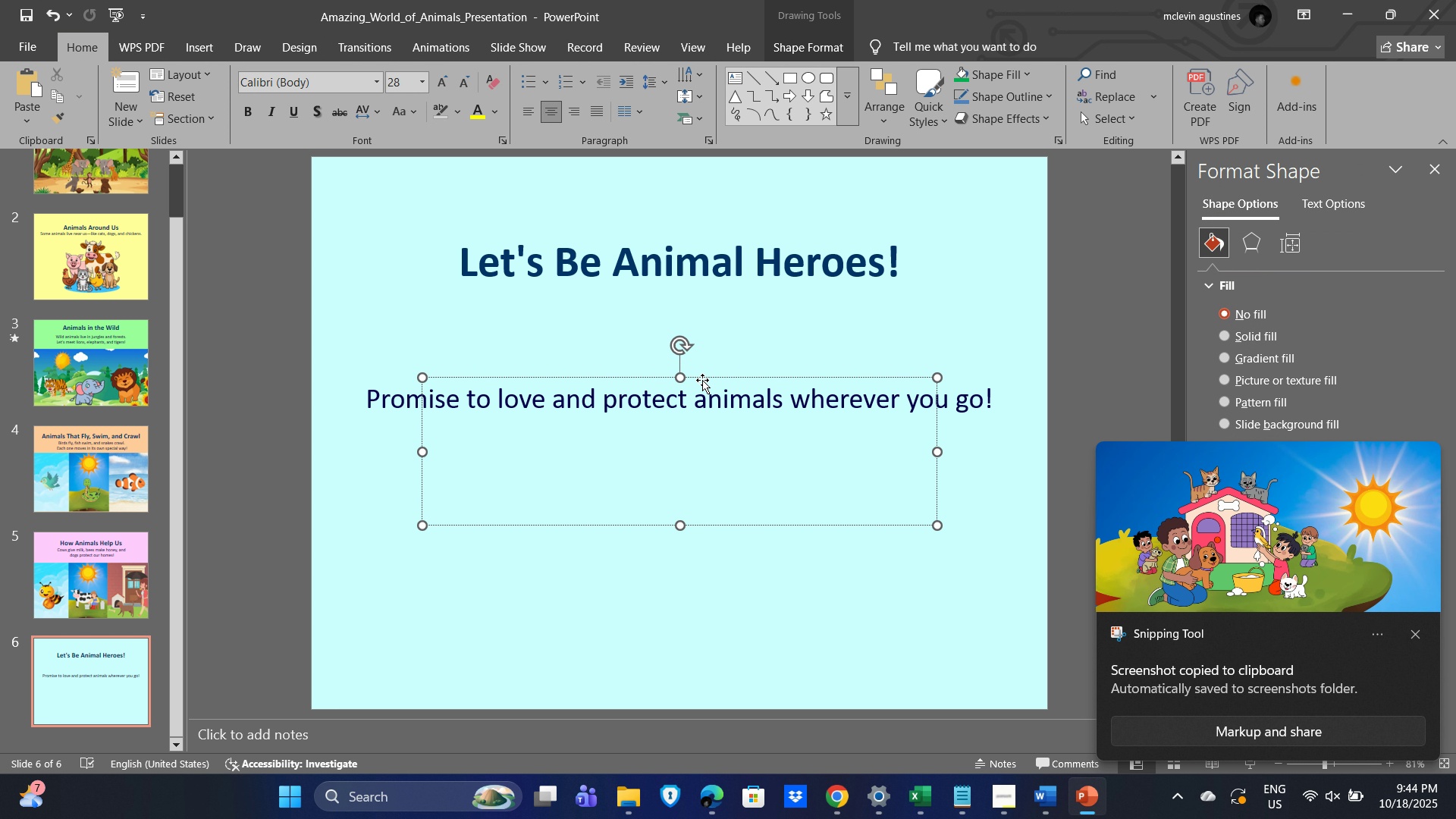 
left_click([702, 380])
 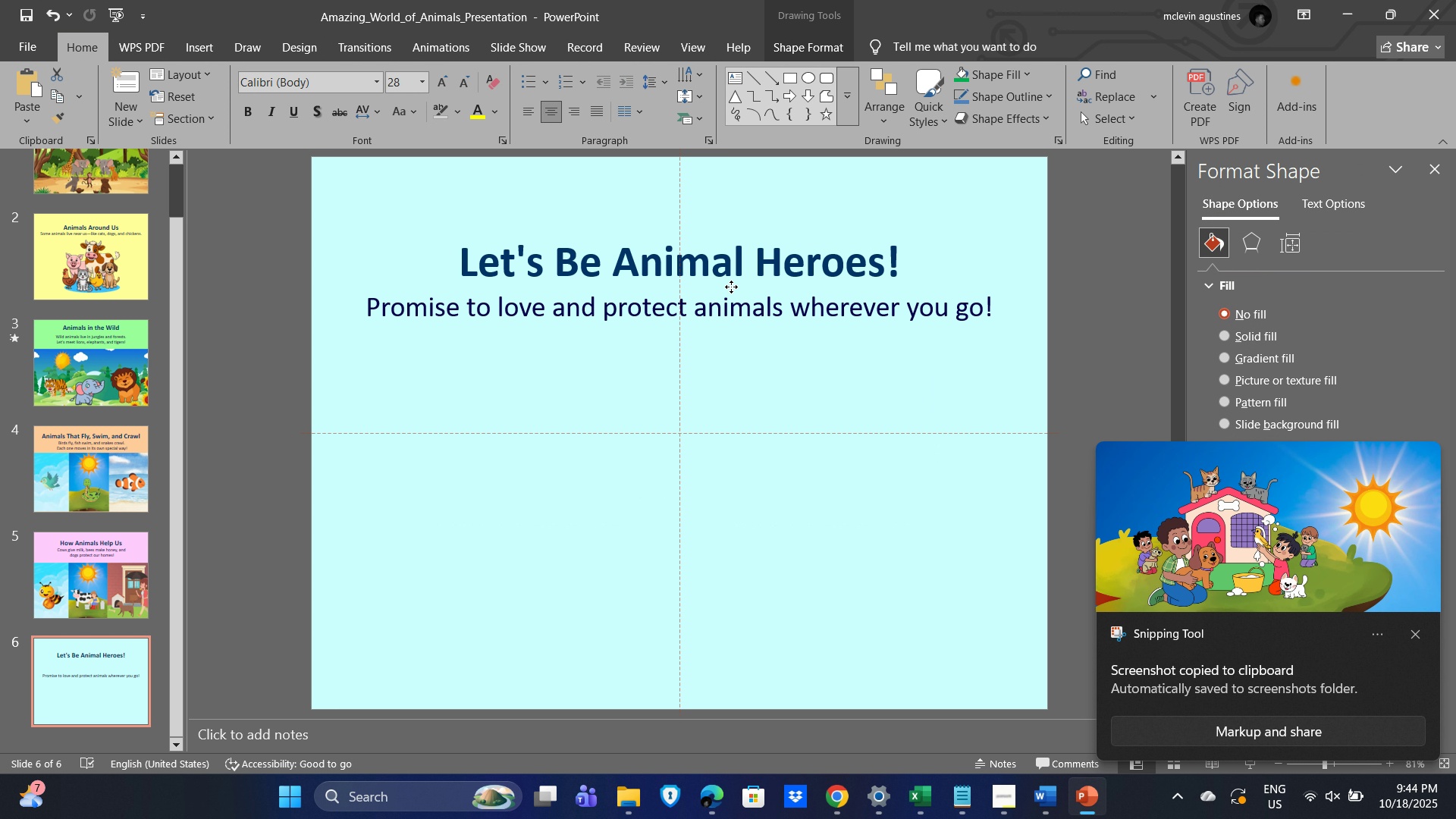 
left_click([692, 564])
 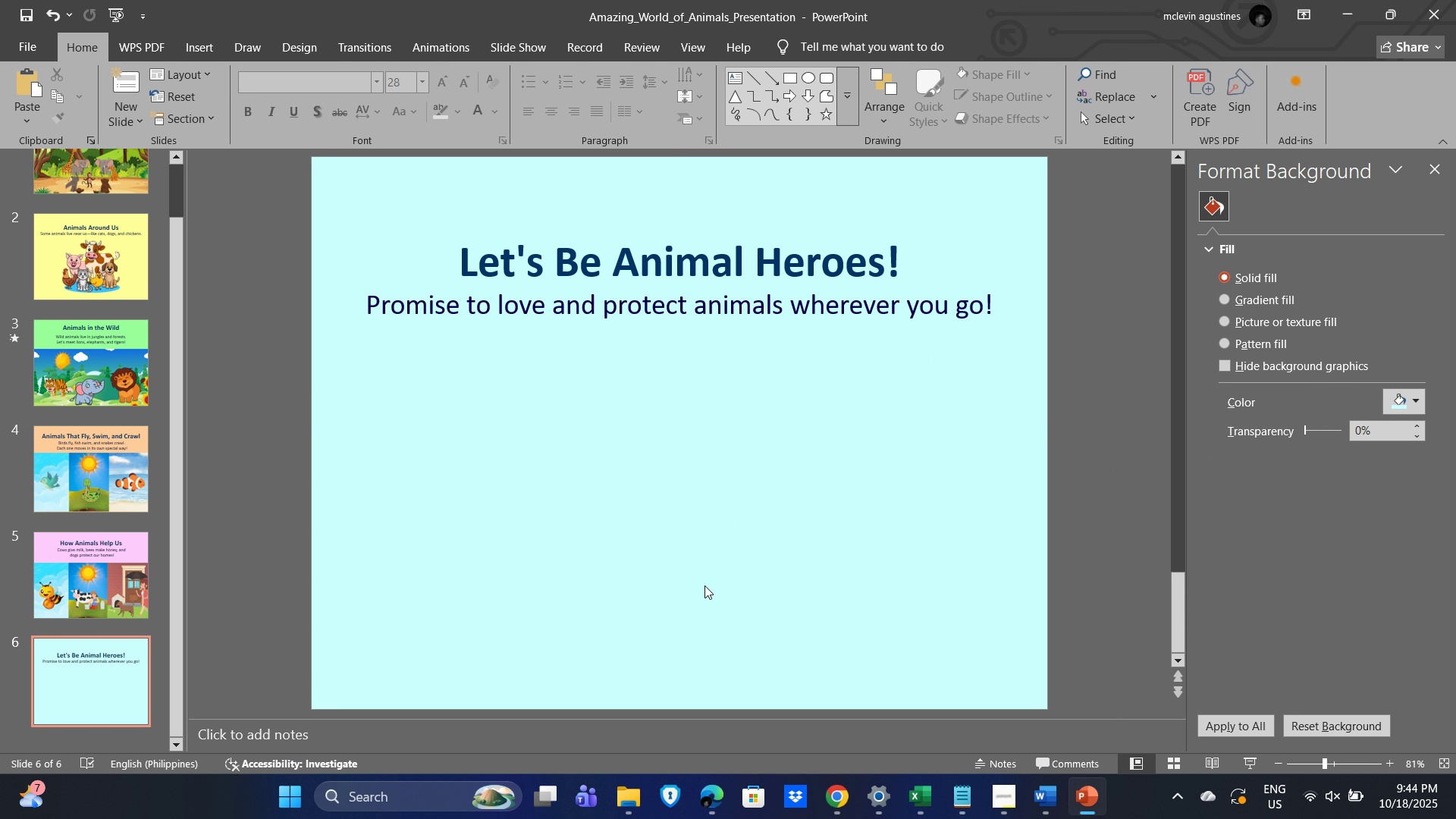 
key(Control+V)
 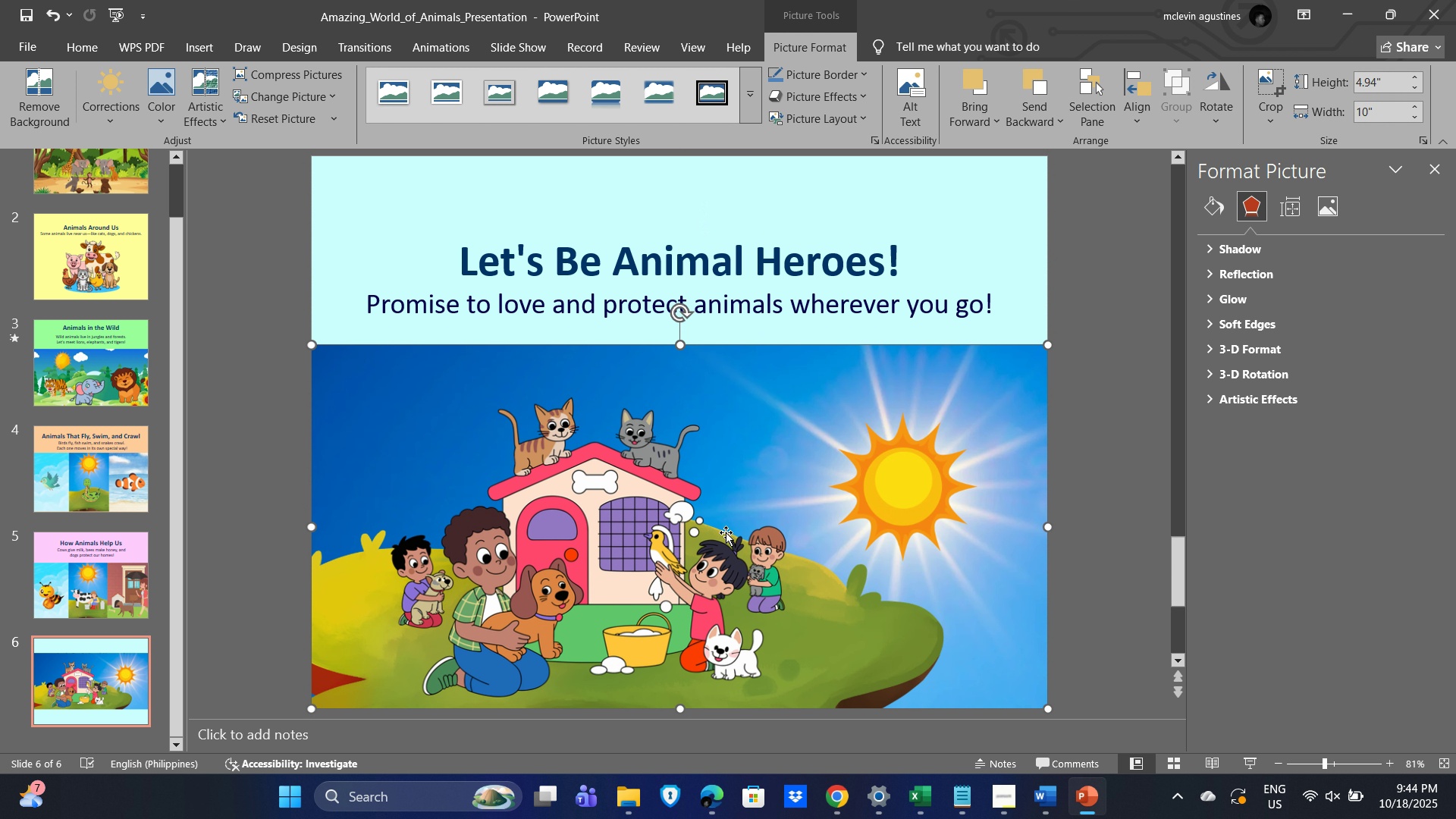 
left_click([1145, 321])
 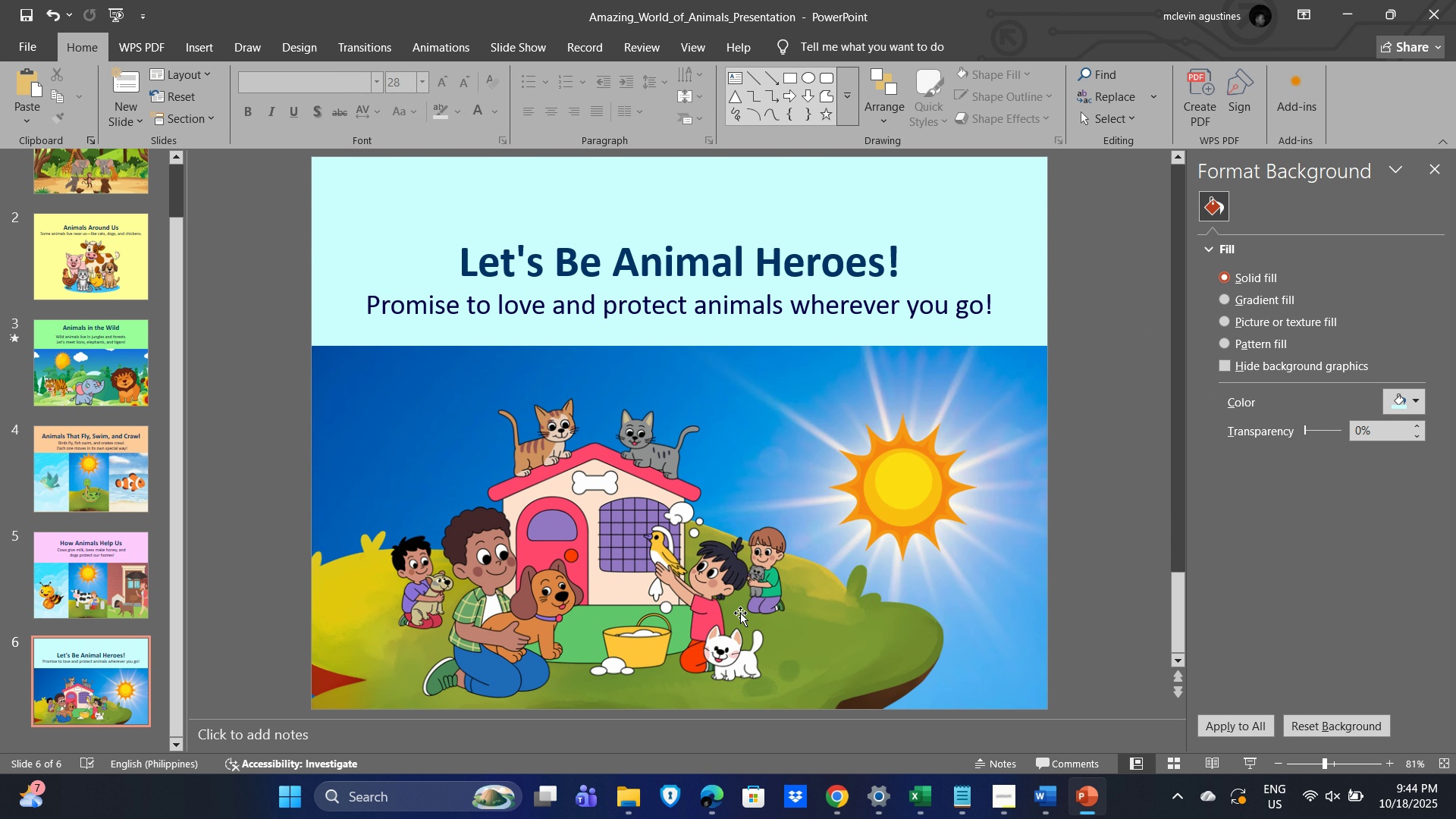 
key(Alt+Tab)
 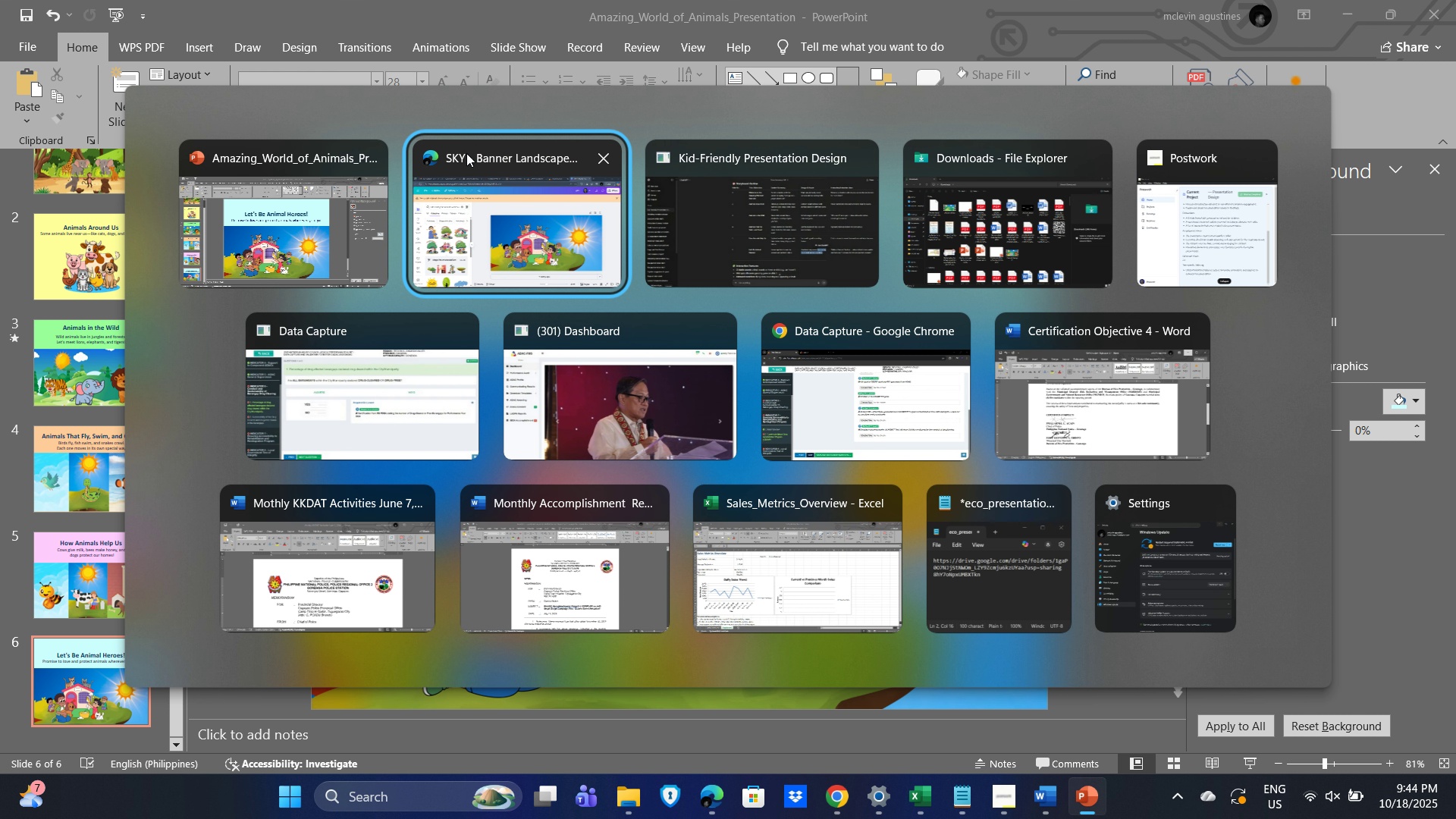 
left_click([387, 115])
 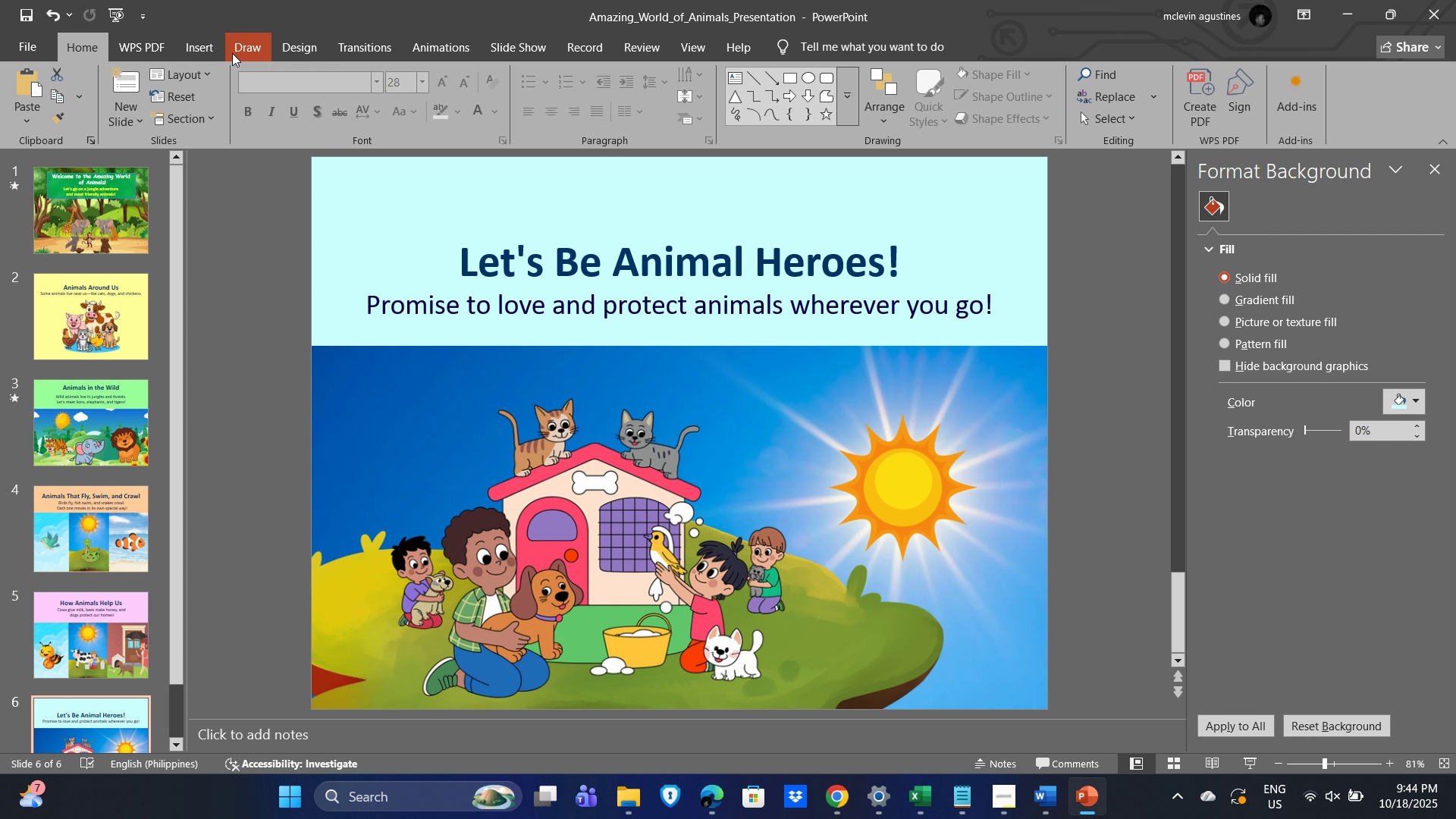 
wait(5.94)
 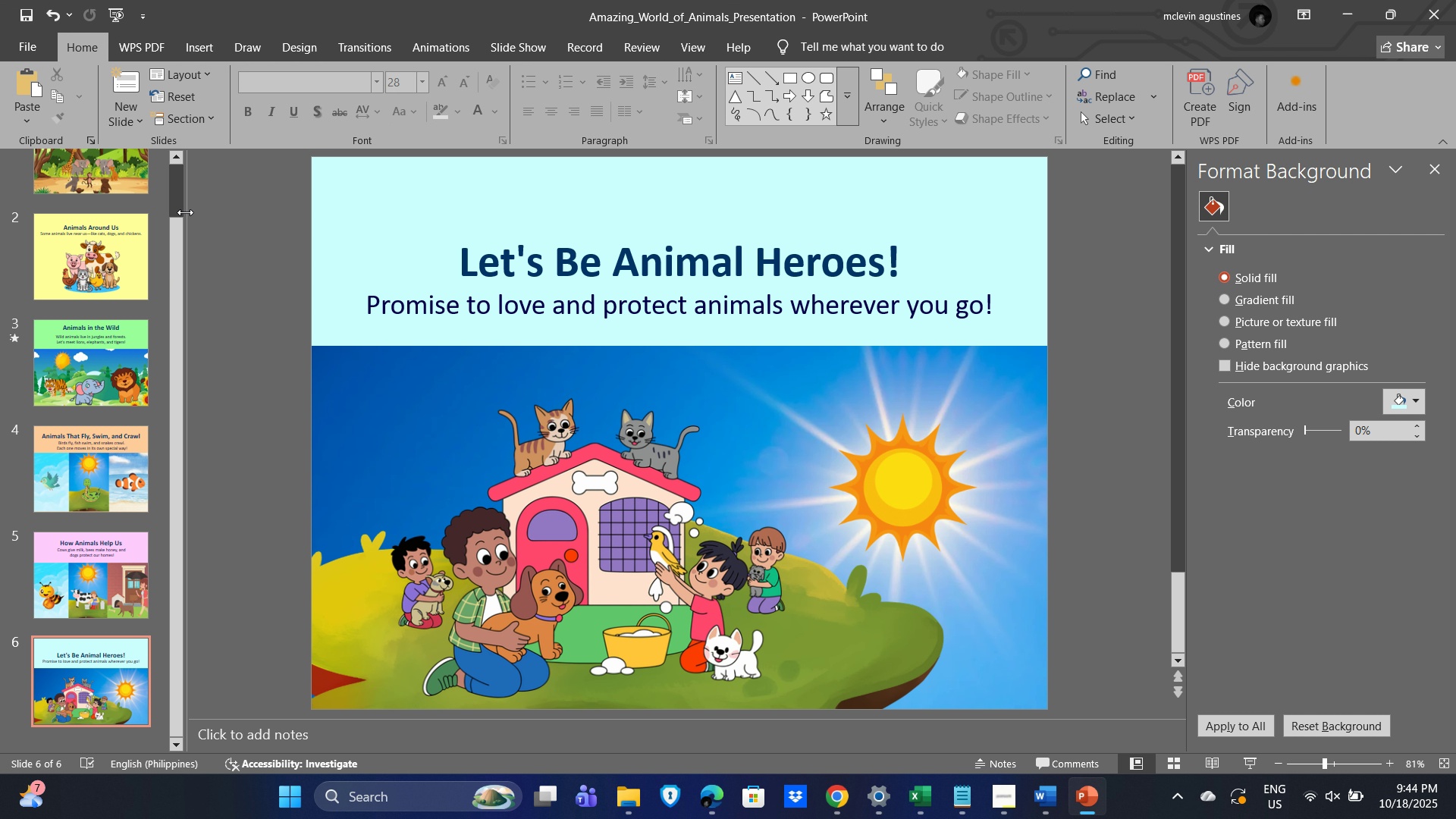 
left_click([370, 45])
 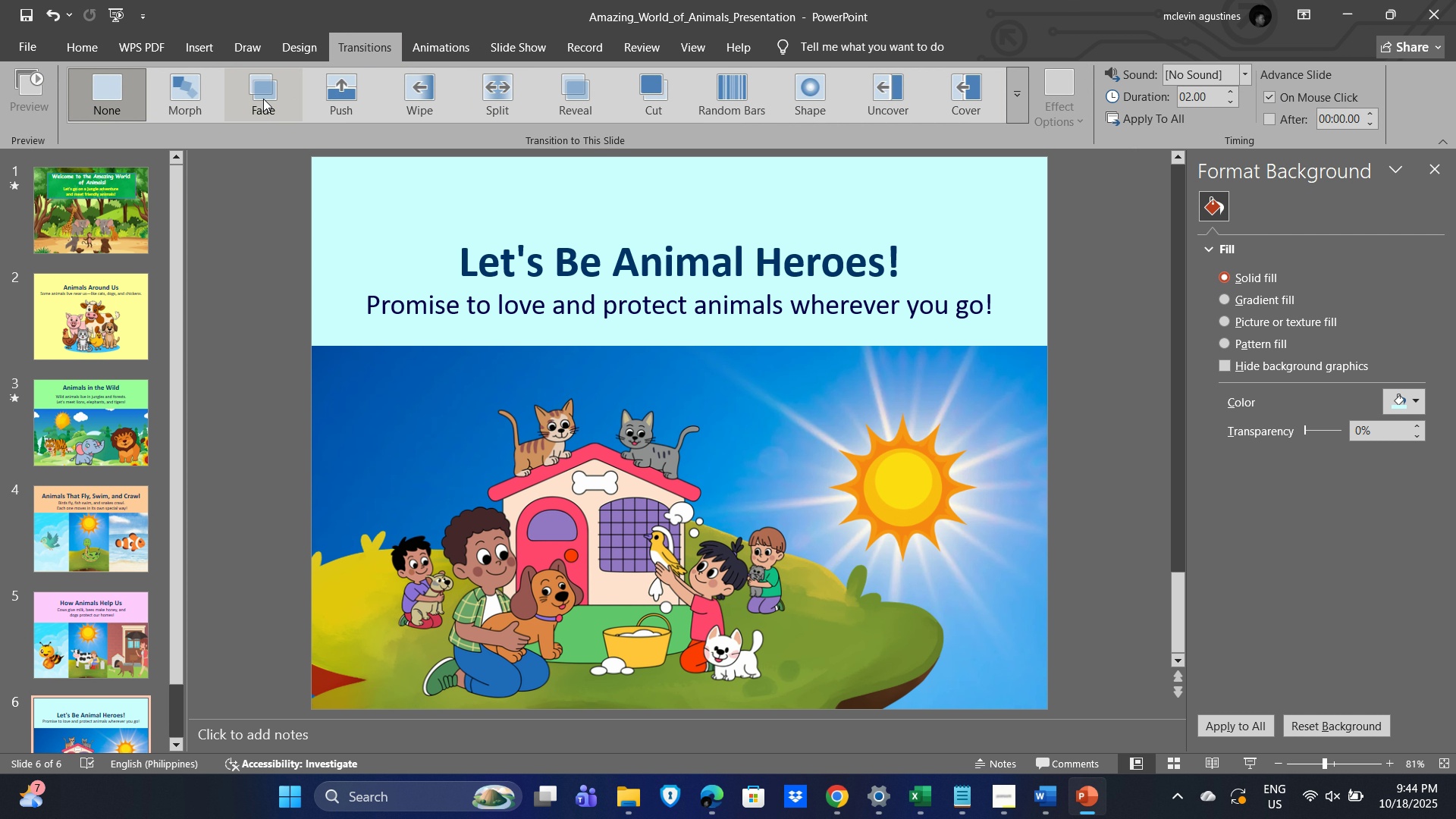 
left_click([184, 95])
 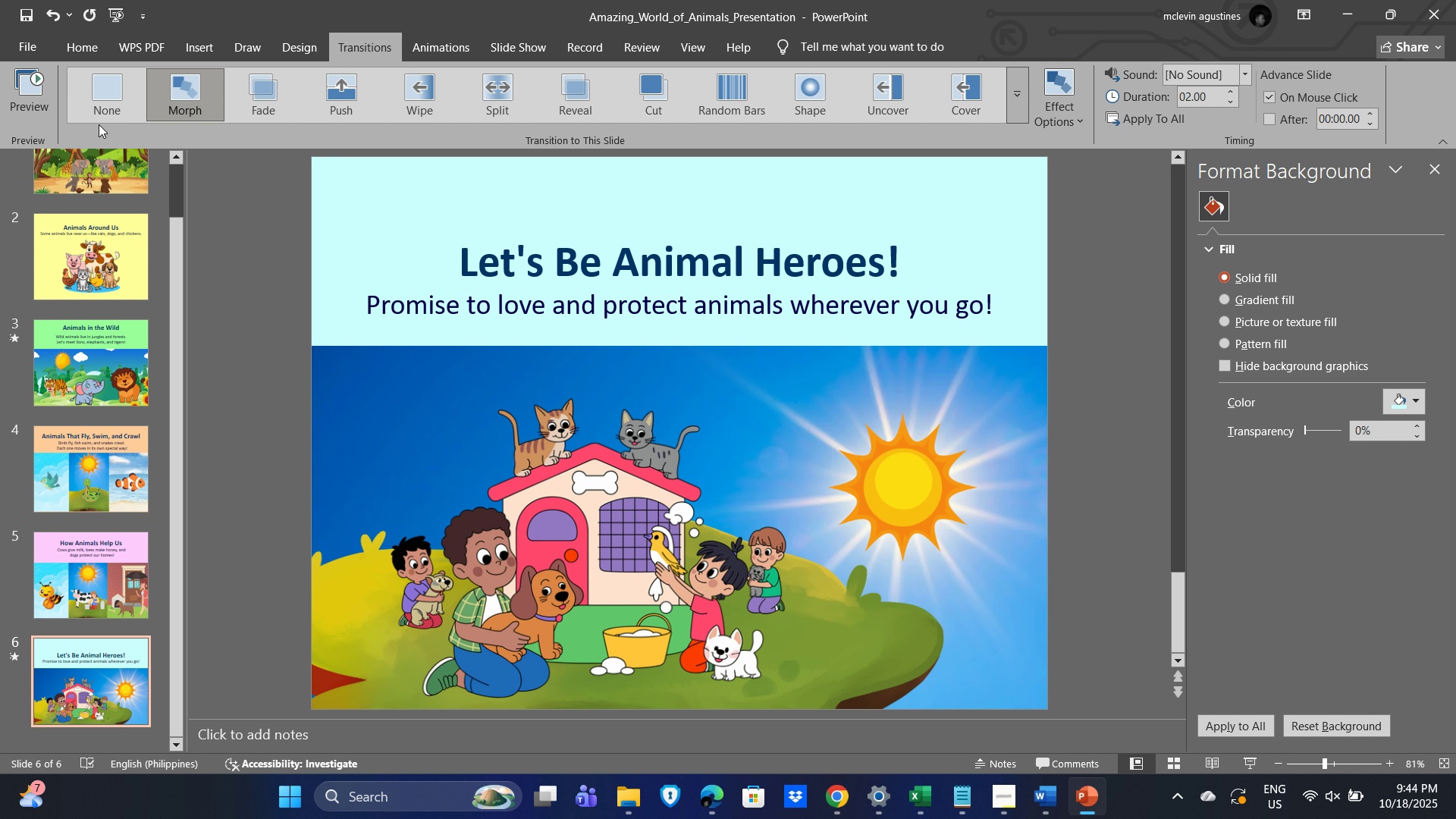 
wait(5.65)
 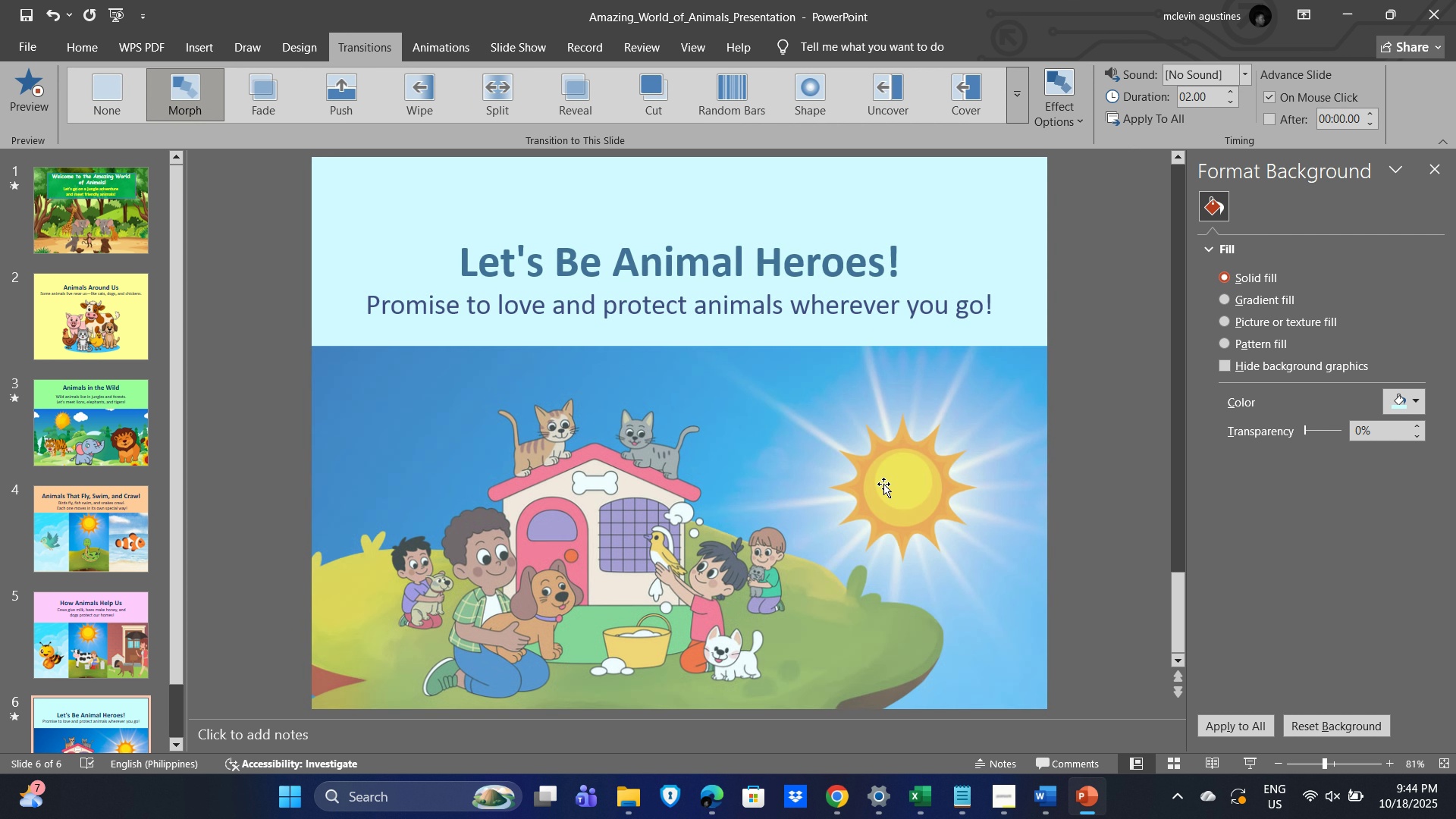 
left_click([1138, 117])
 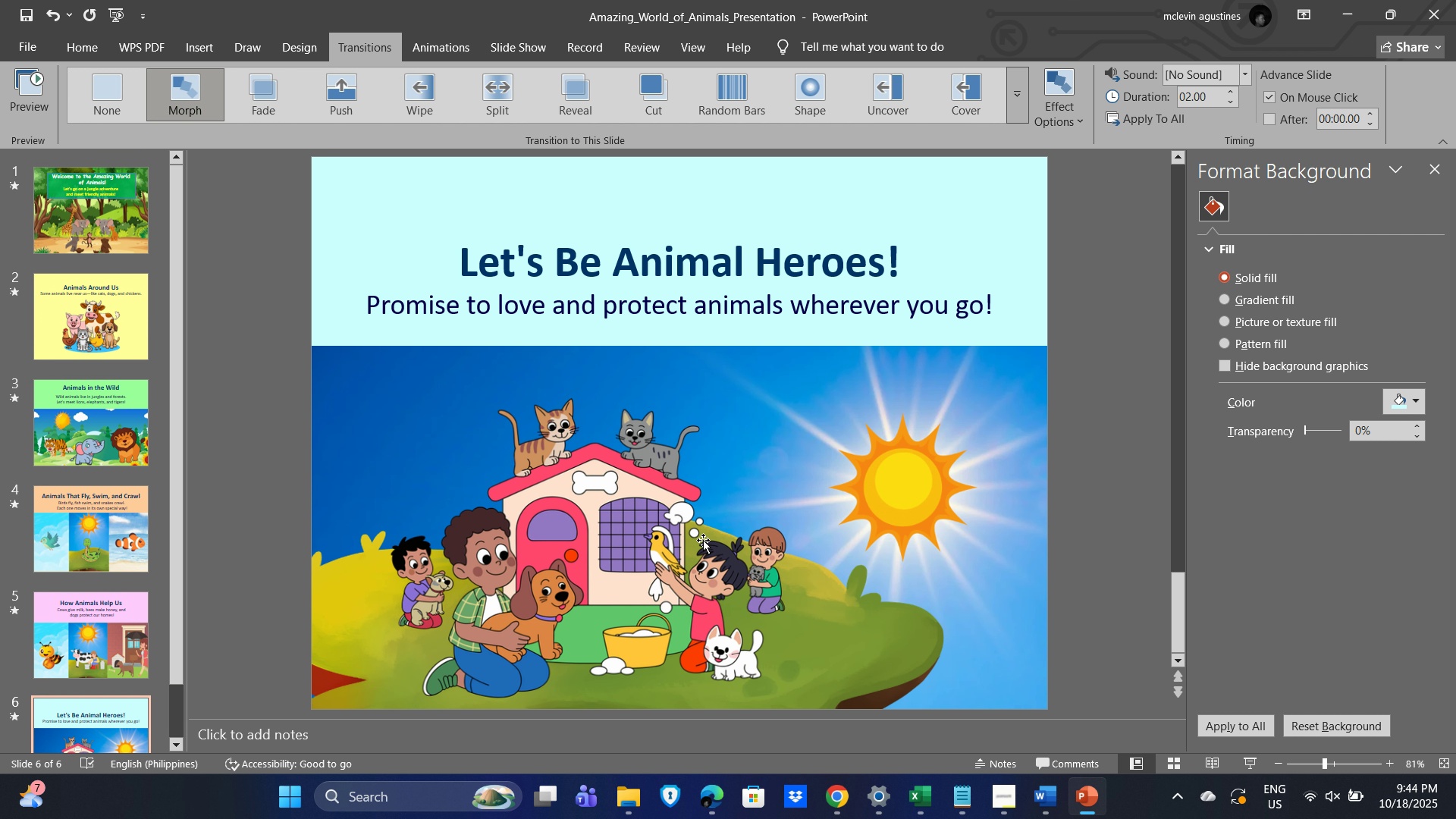 
left_click([1097, 470])
 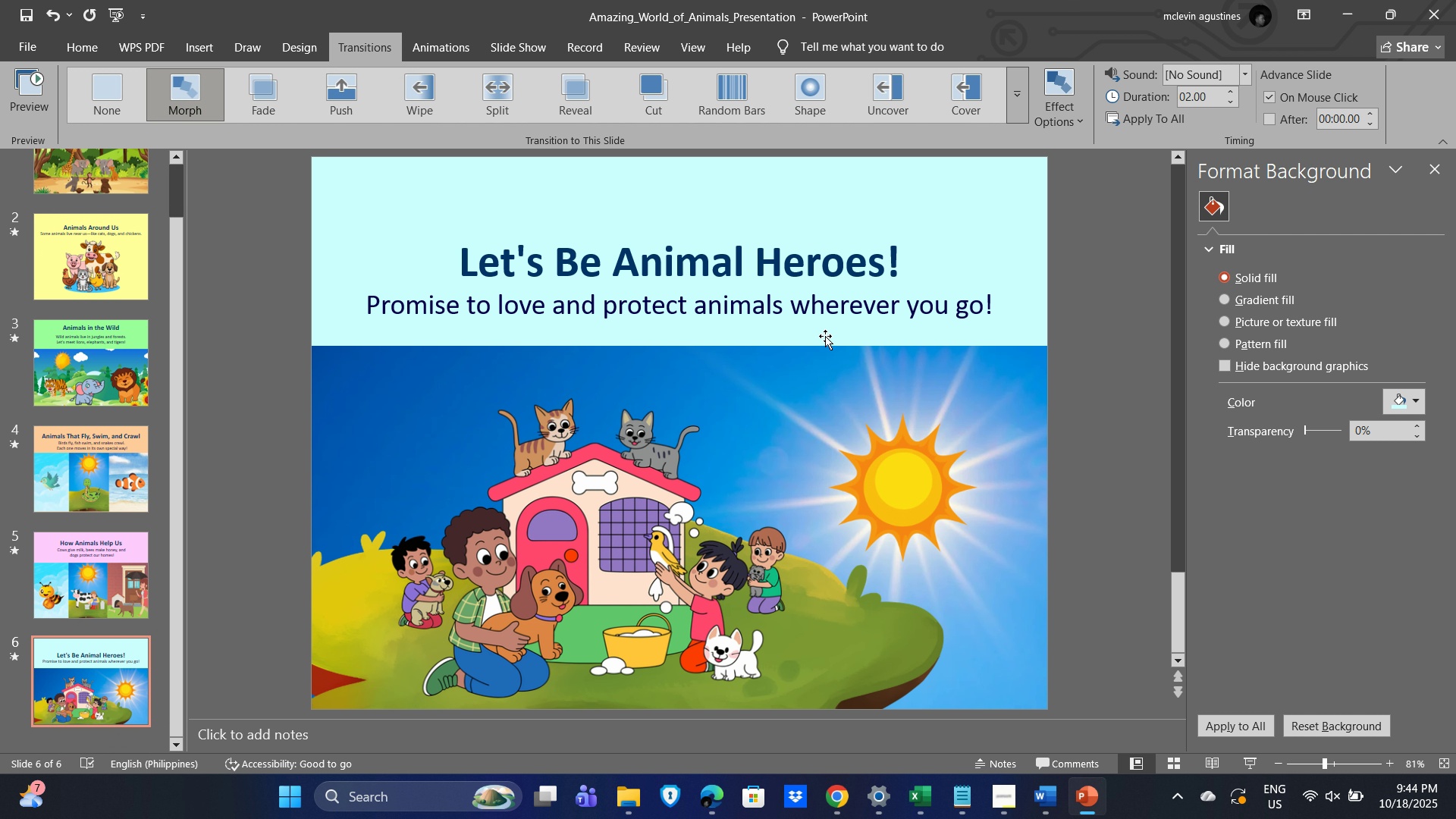 
left_click([1053, 108])
 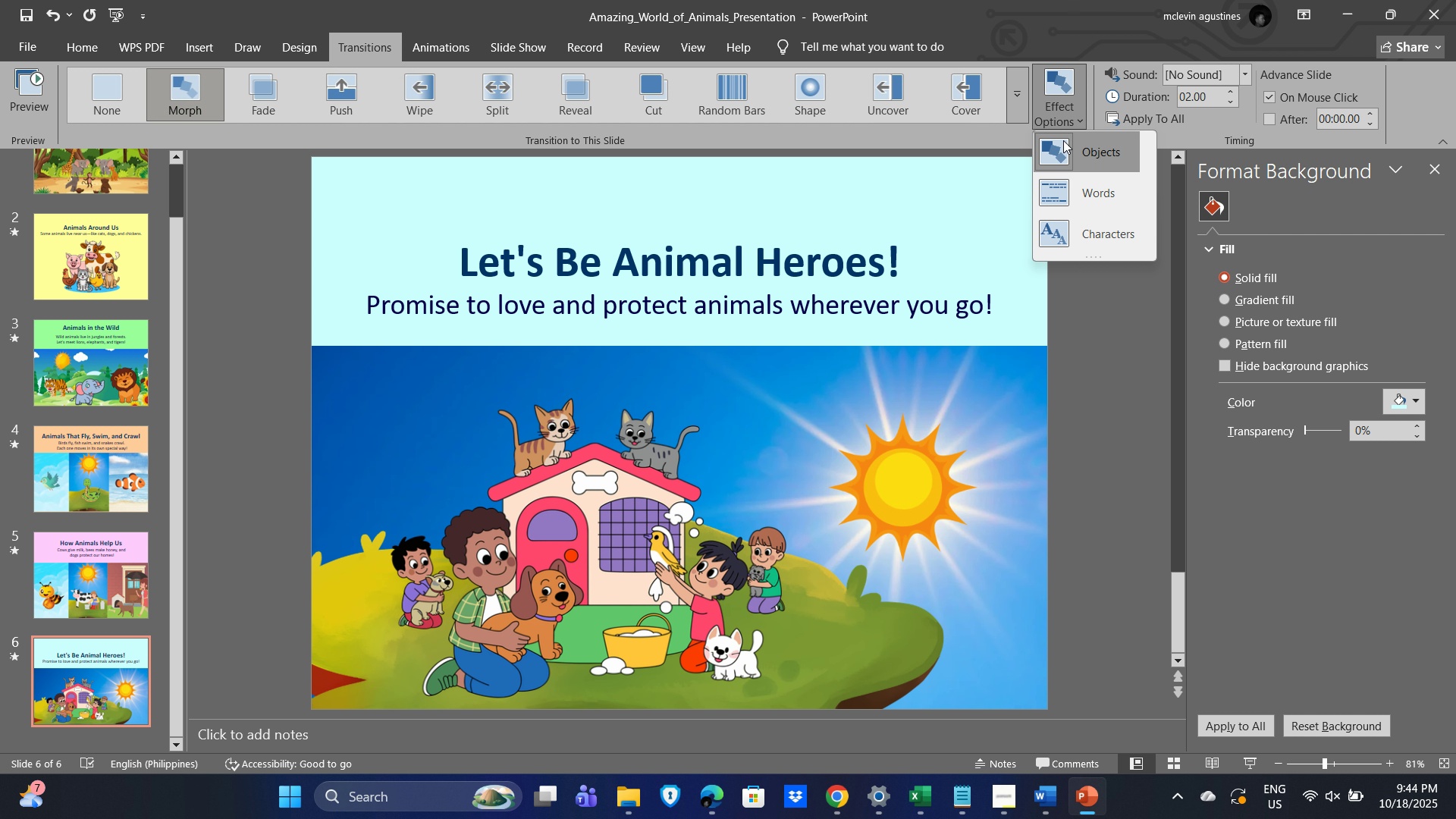 
scroll: coordinate [1115, 215], scroll_direction: down, amount: 2.0
 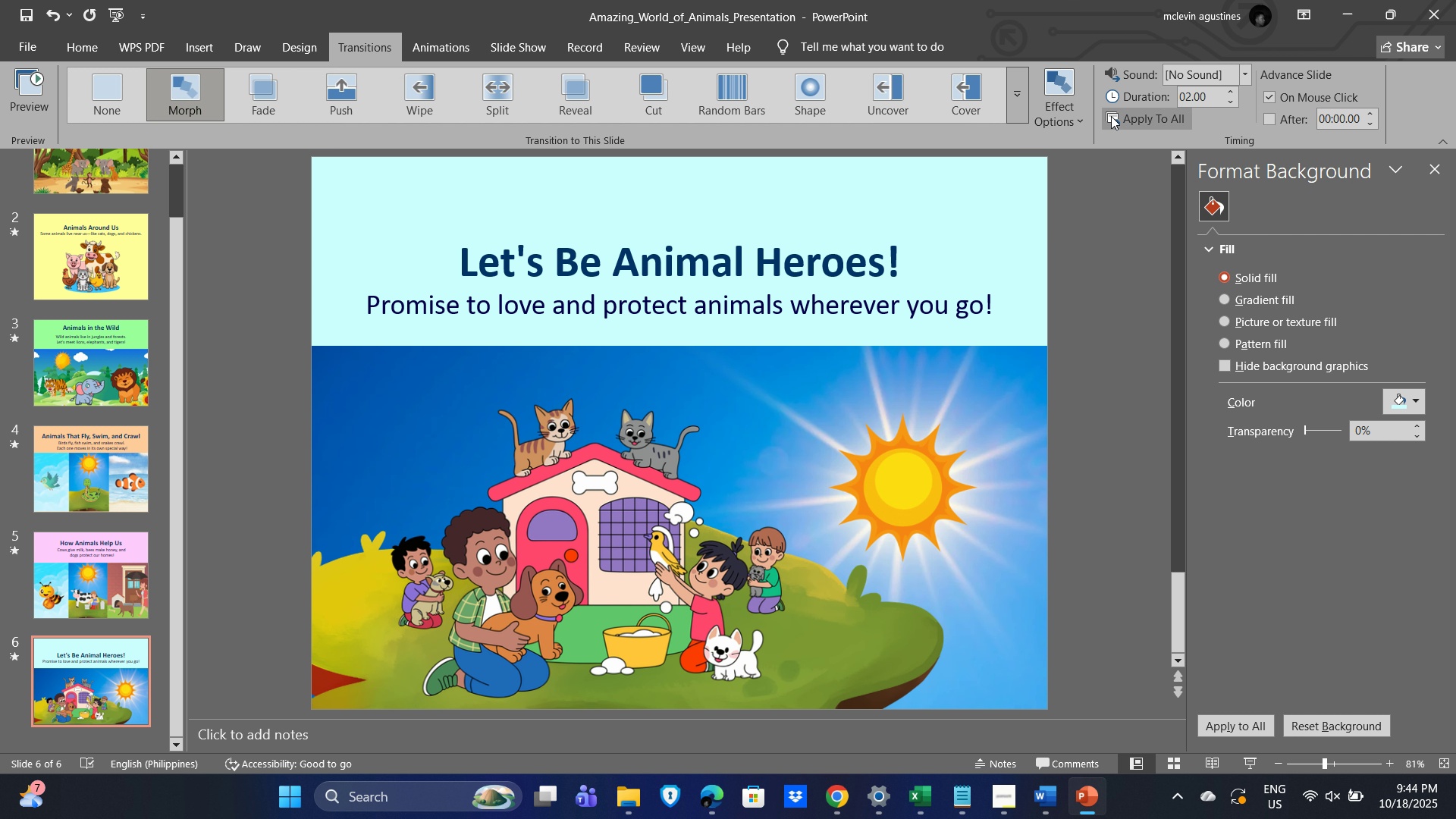 
key(Alt+Tab)
 